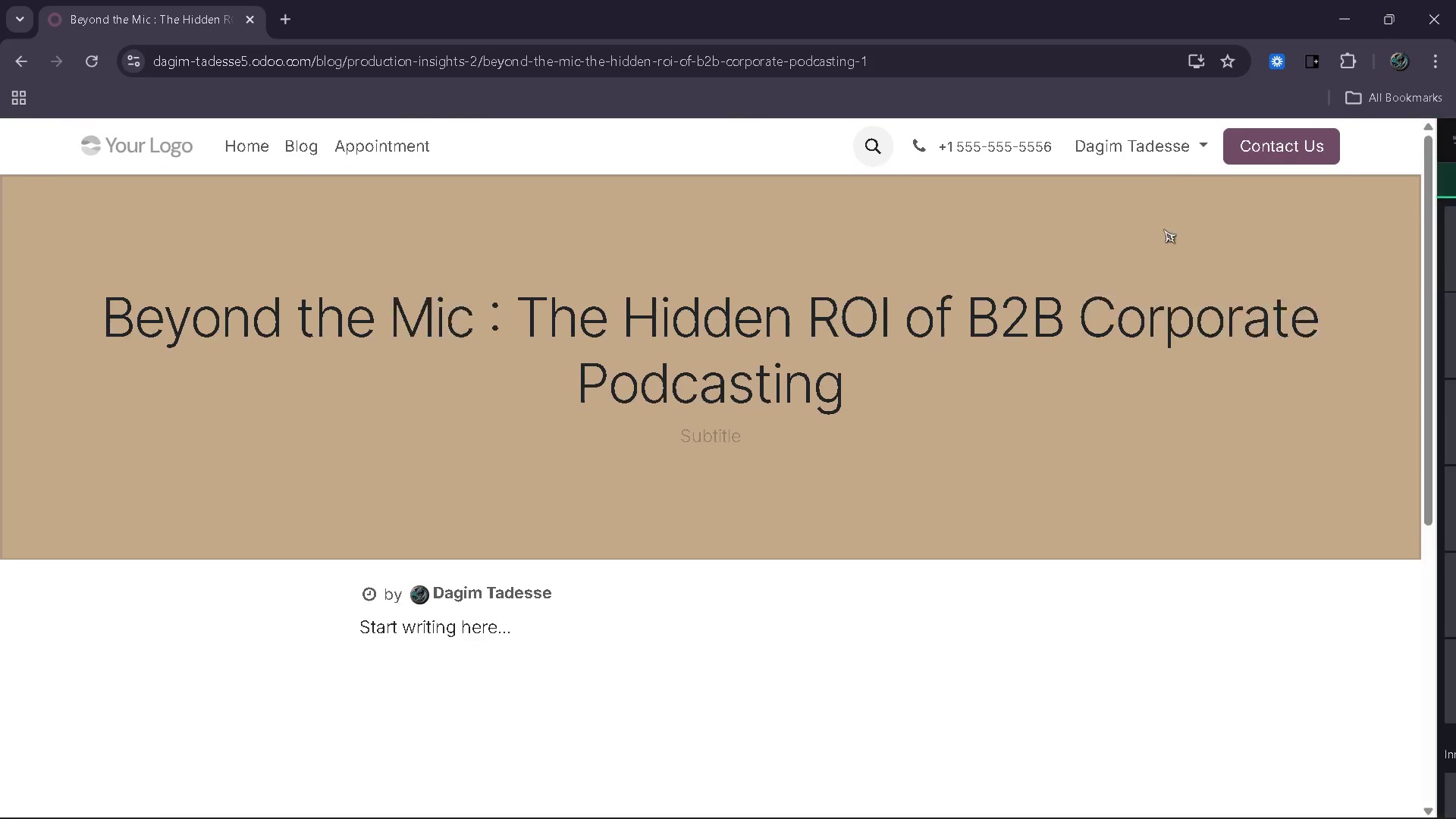 
left_click([855, 213])
 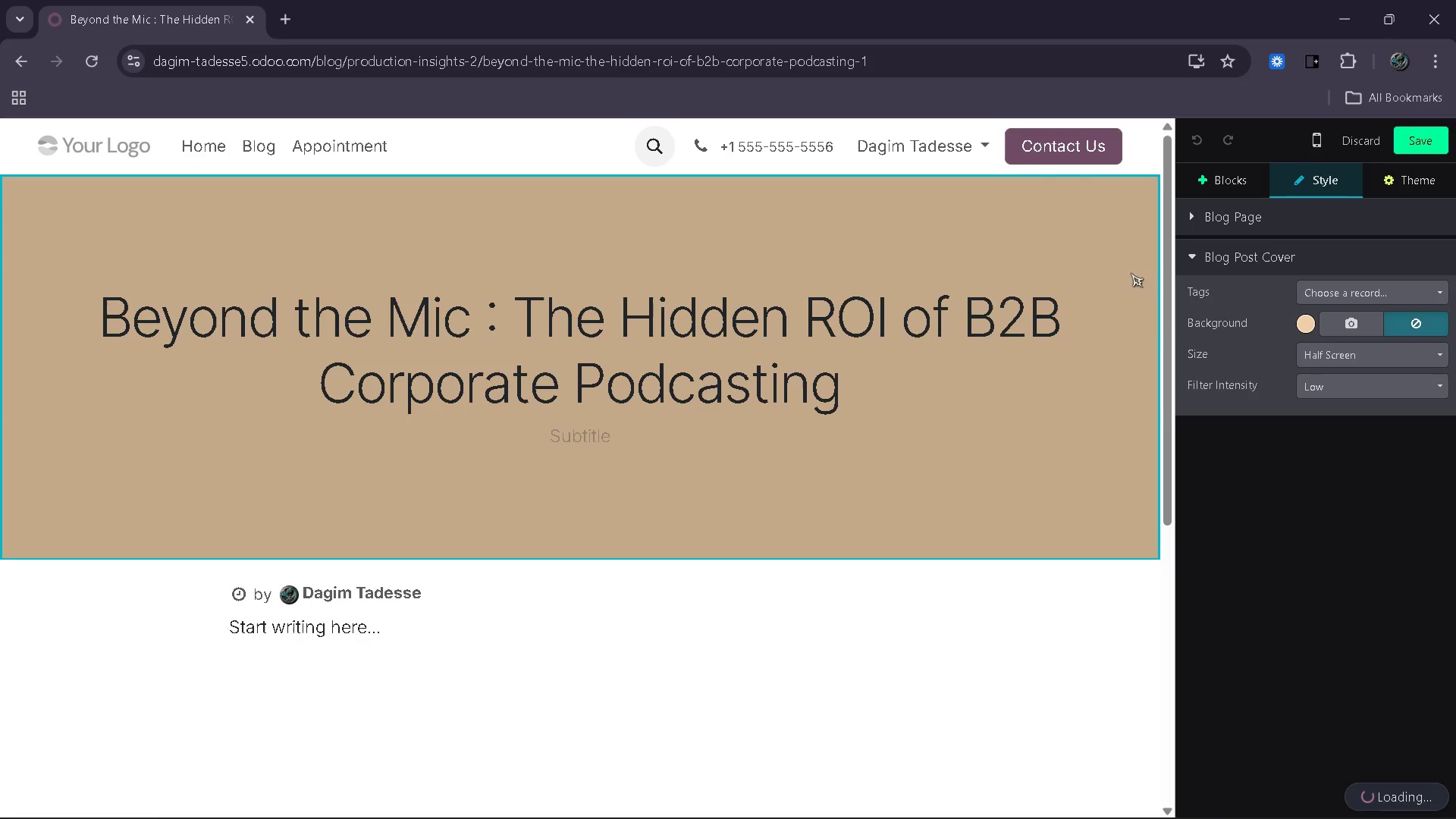 
mouse_move([1404, 309])
 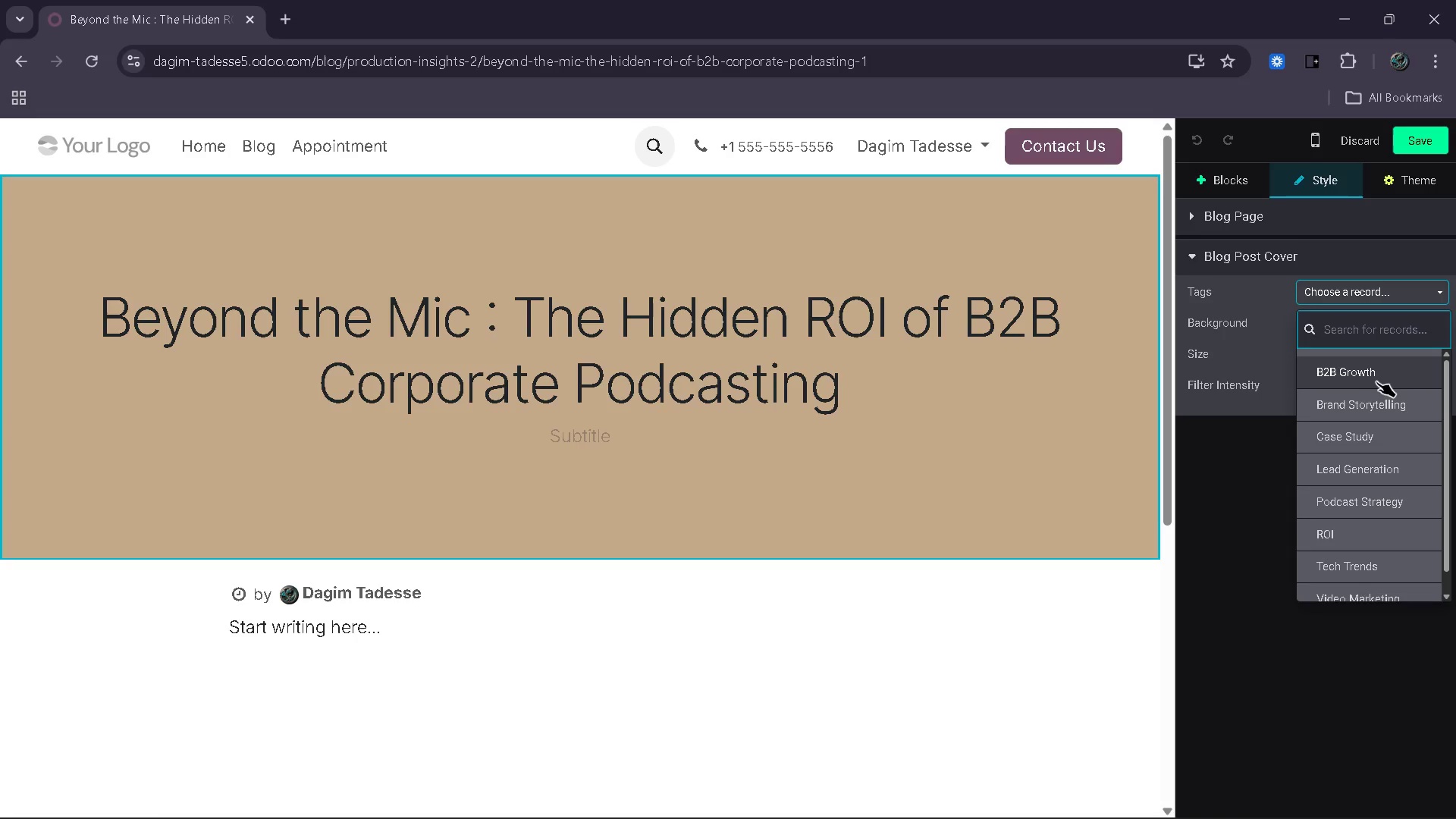 
left_click([1378, 377])
 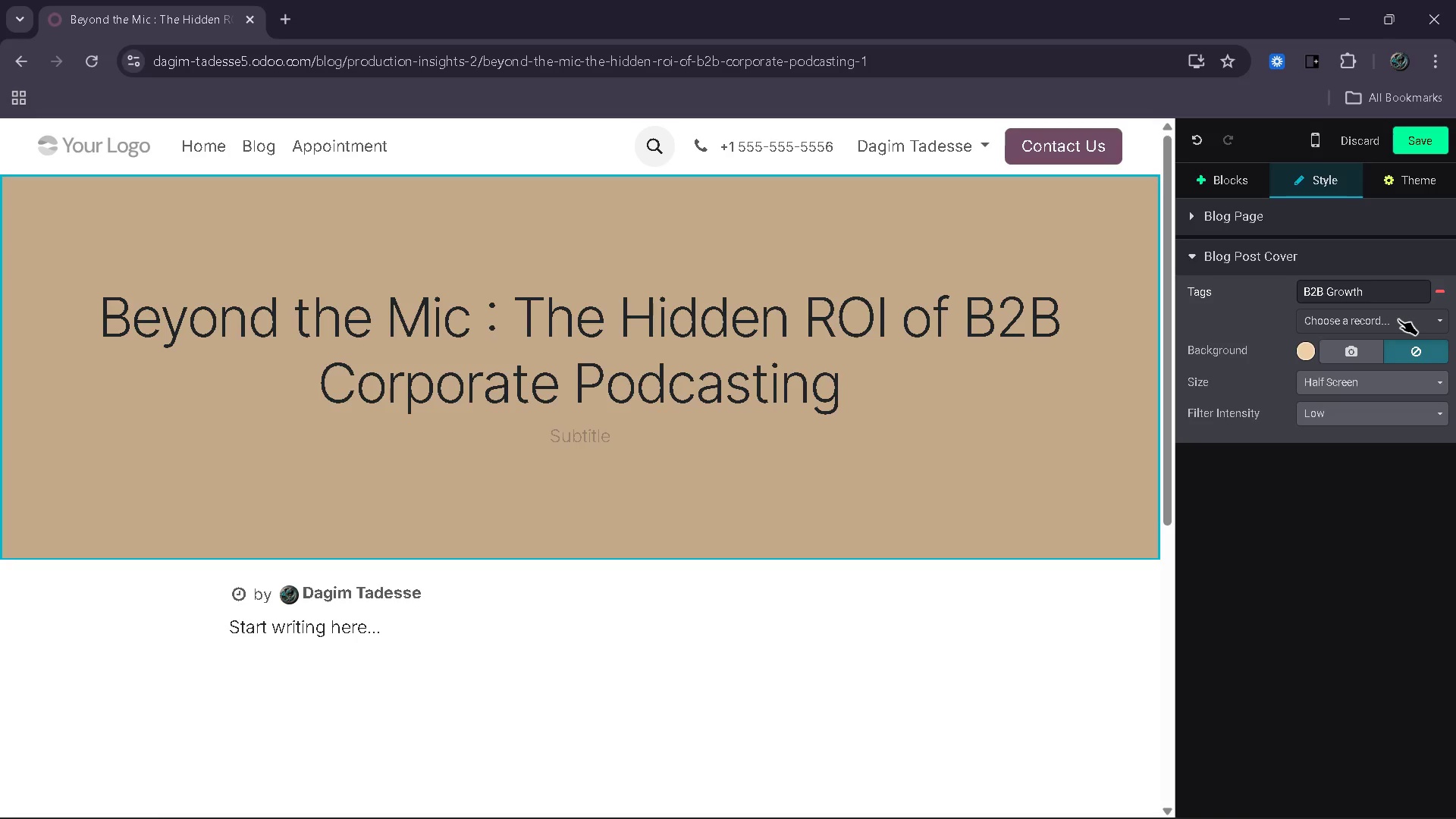 
left_click([1398, 319])
 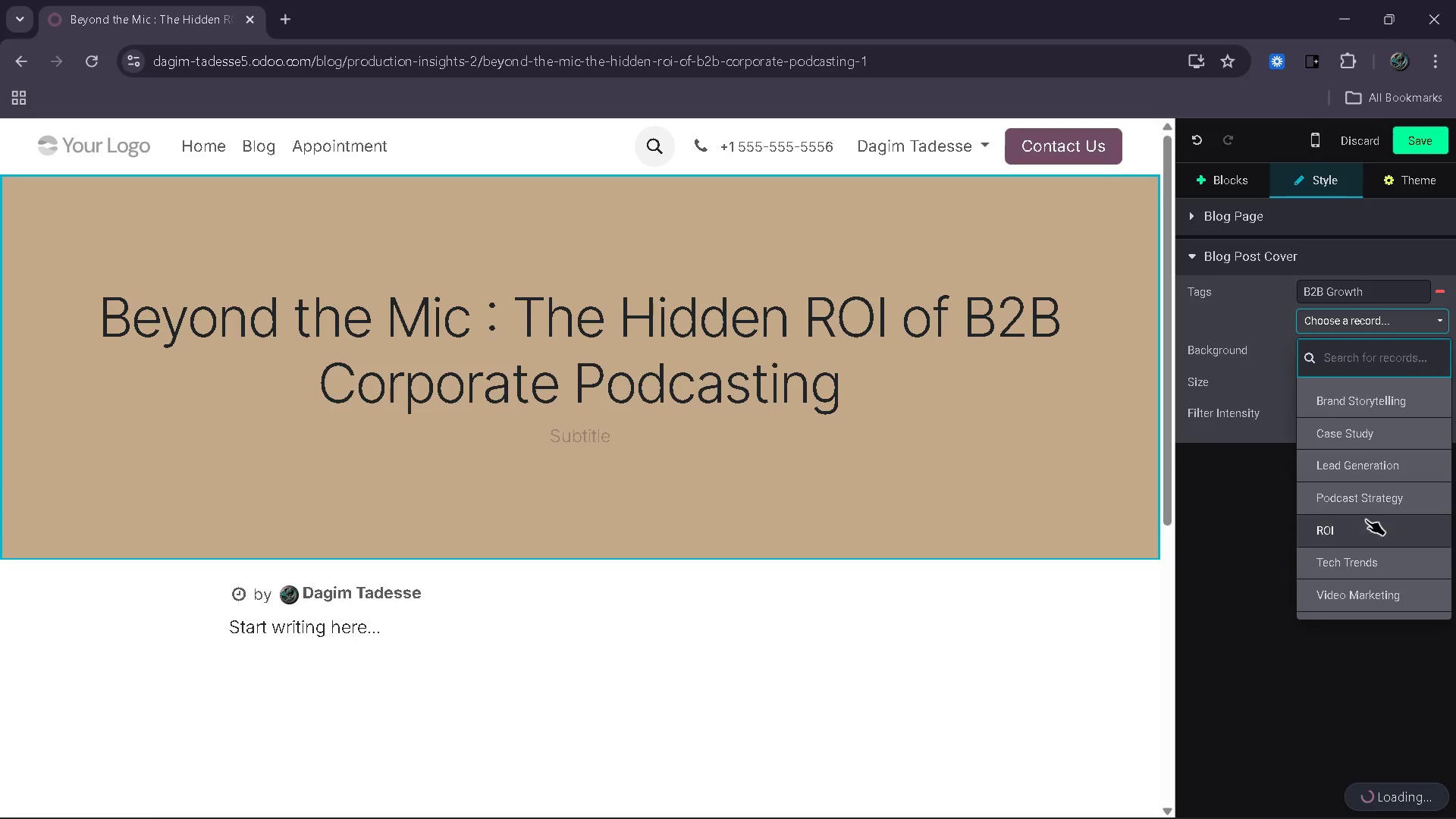 
double_click([1365, 522])
 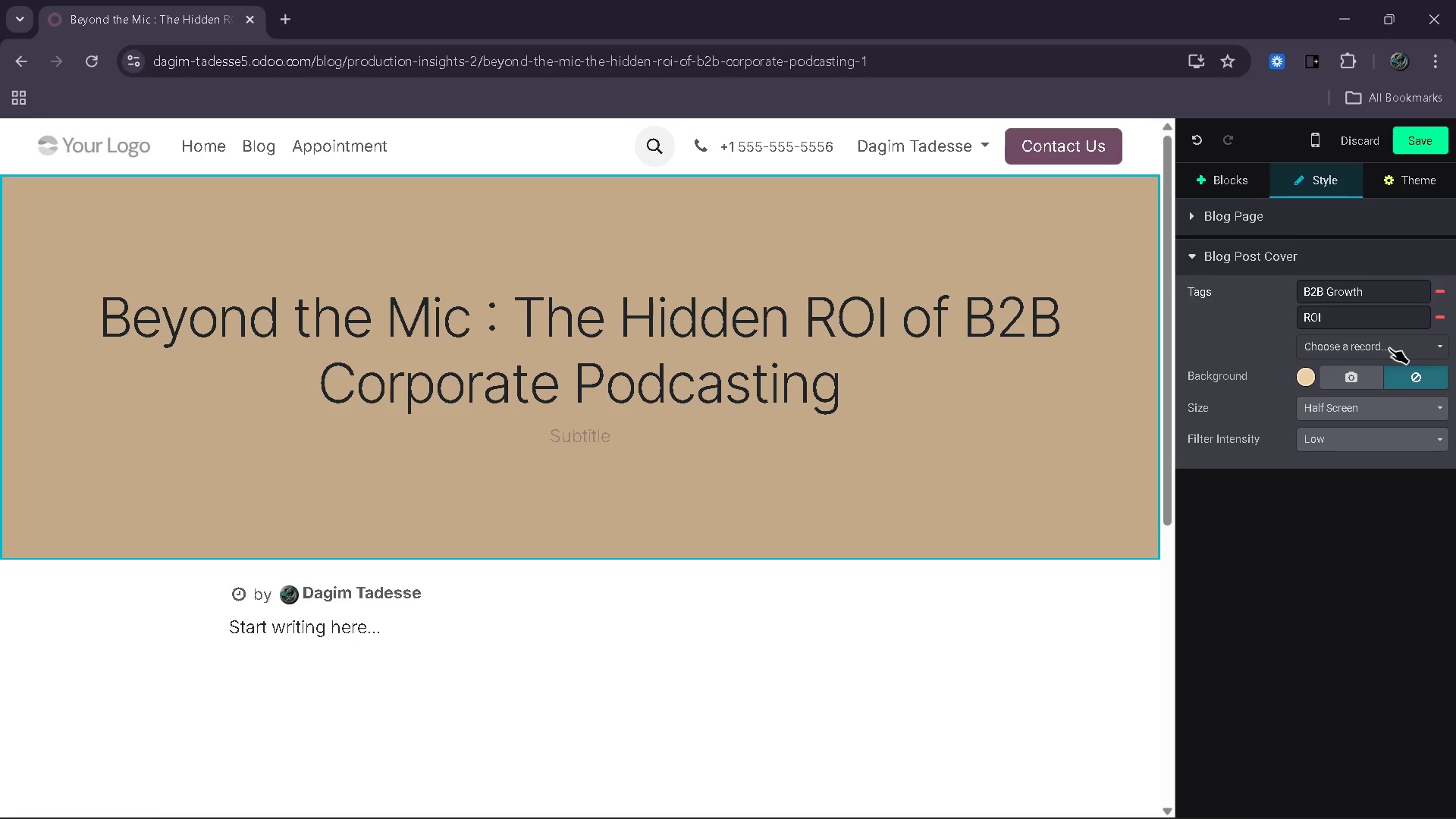 
left_click([1389, 348])
 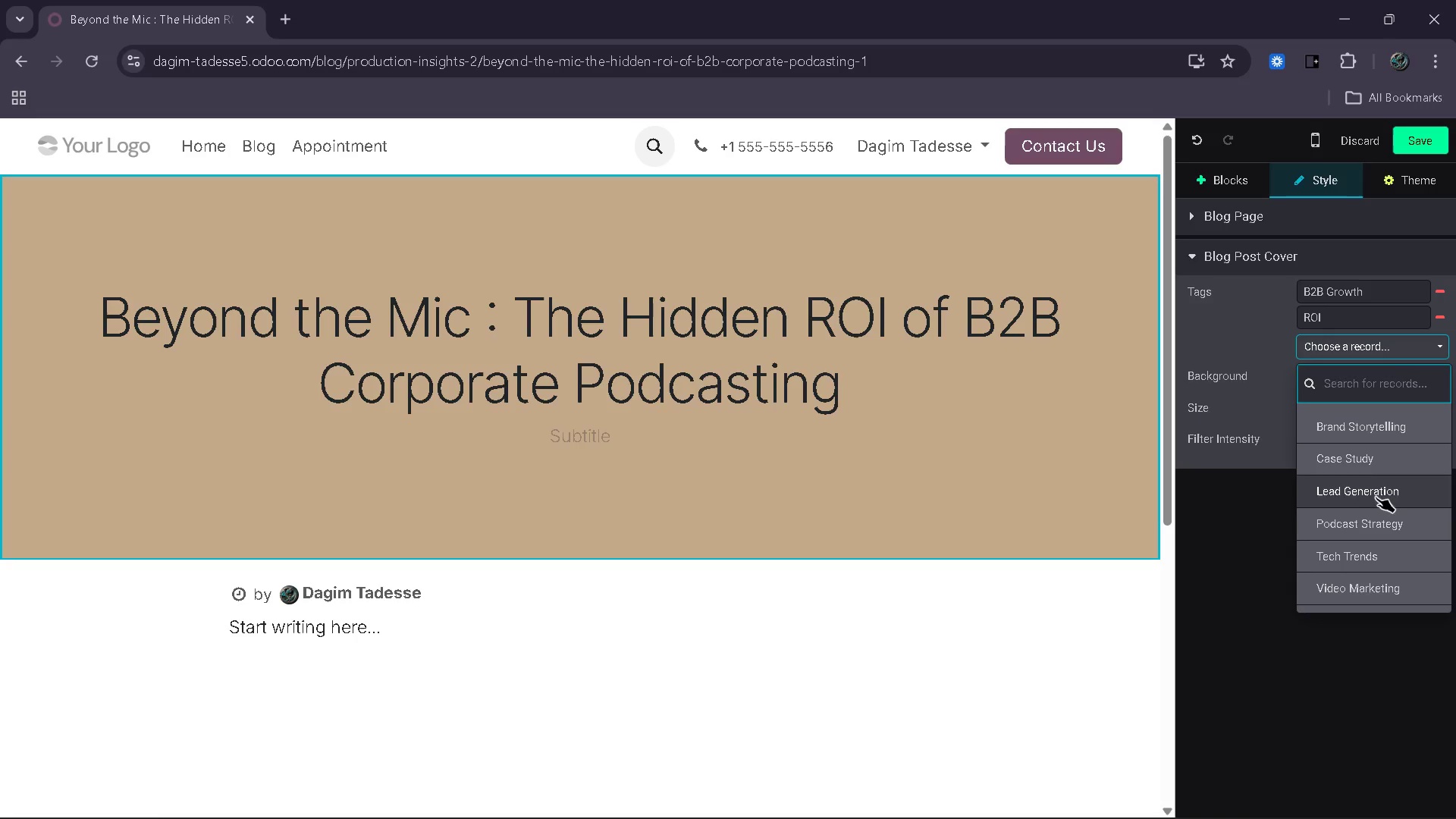 
left_click([1376, 545])
 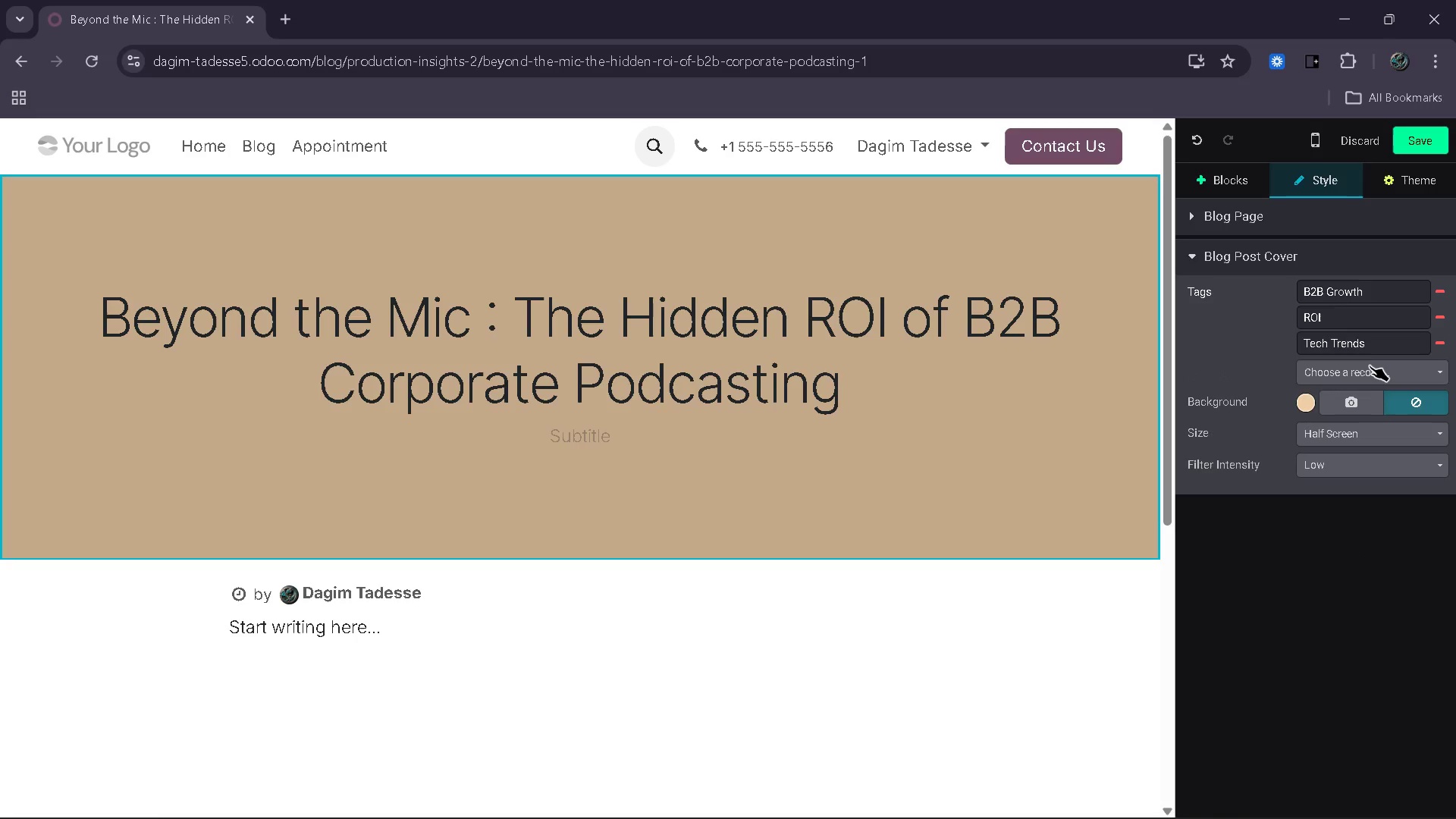 
left_click([1370, 364])
 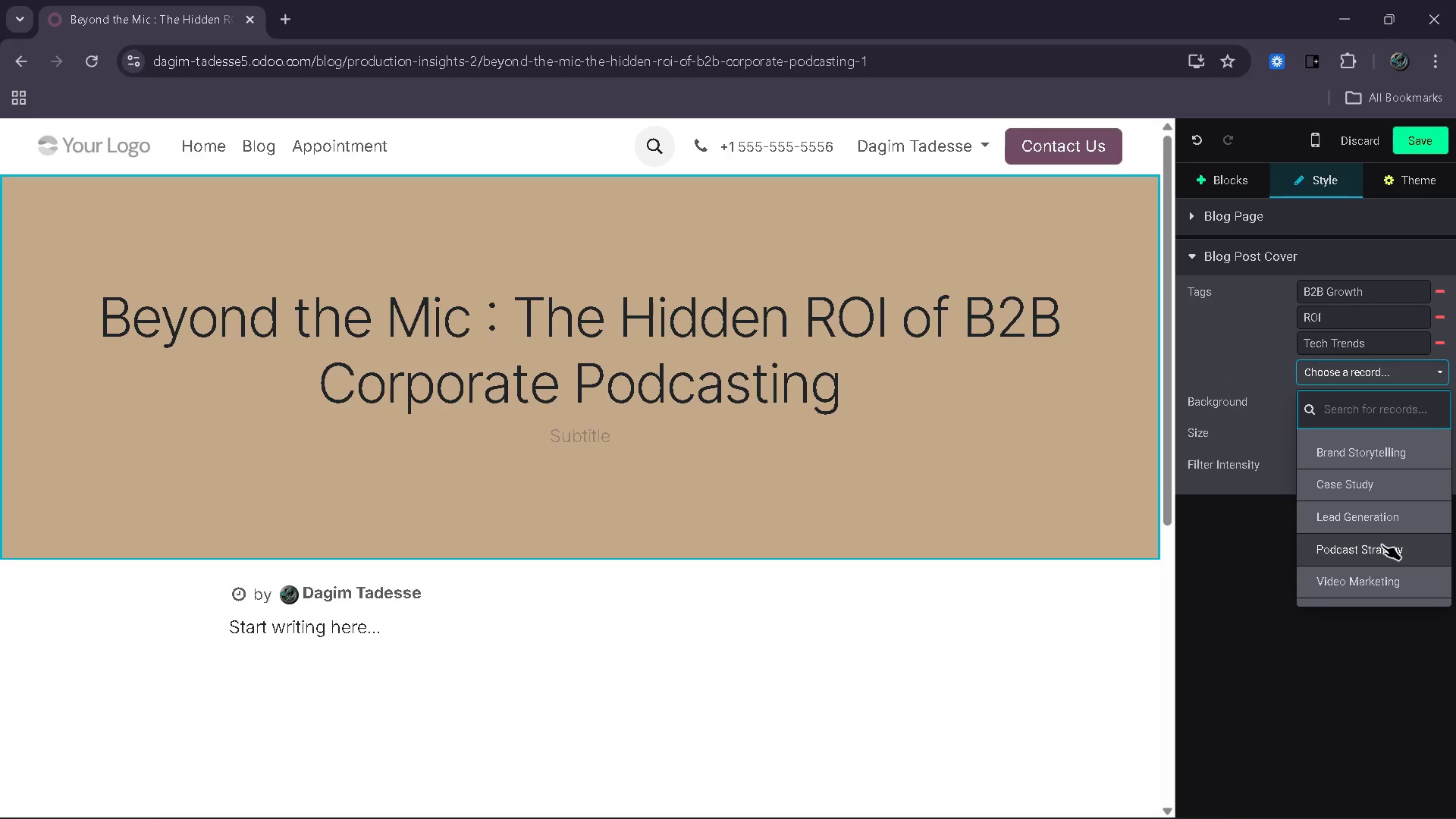 
left_click([1382, 544])
 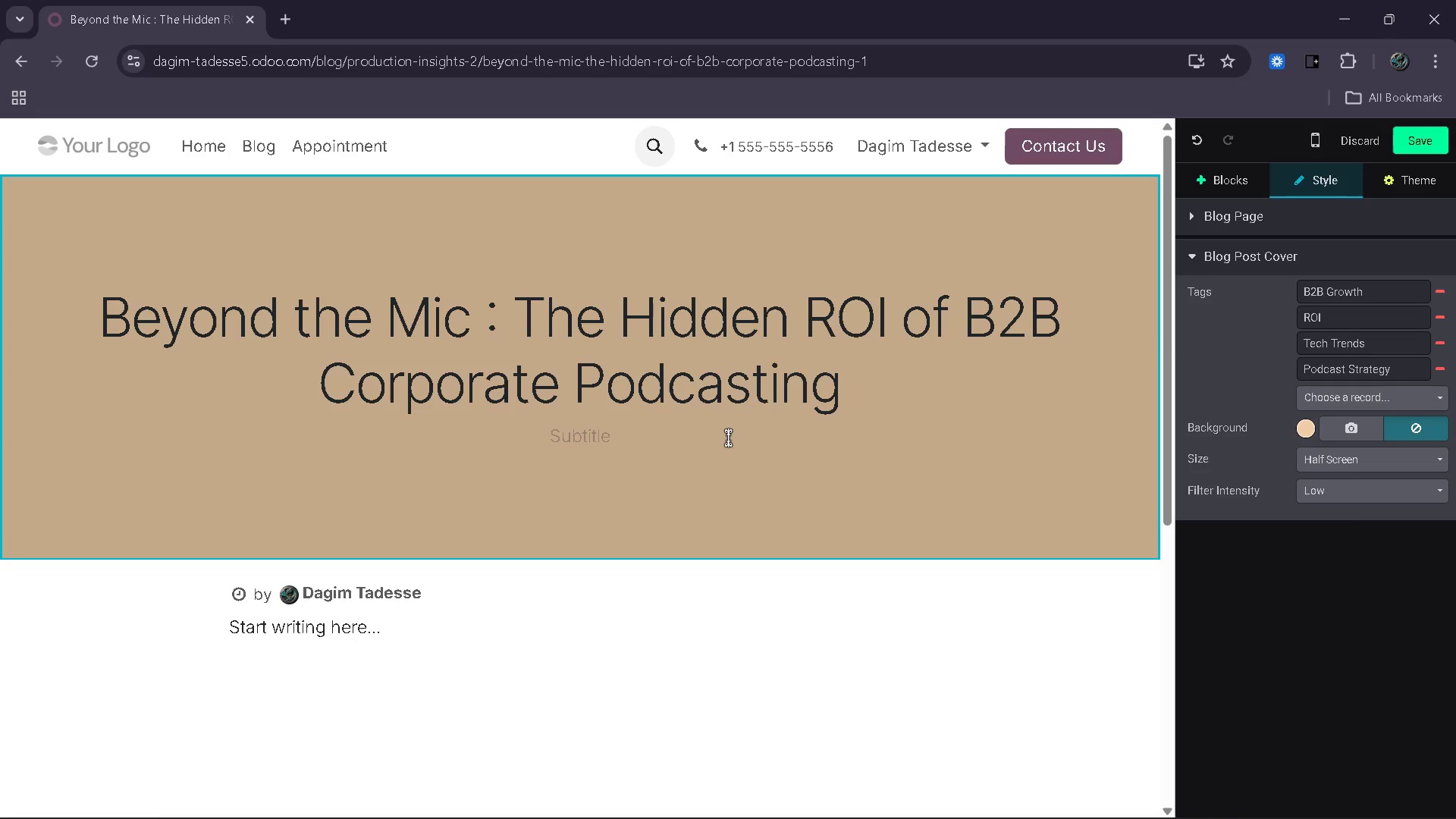 
wait(20.48)
 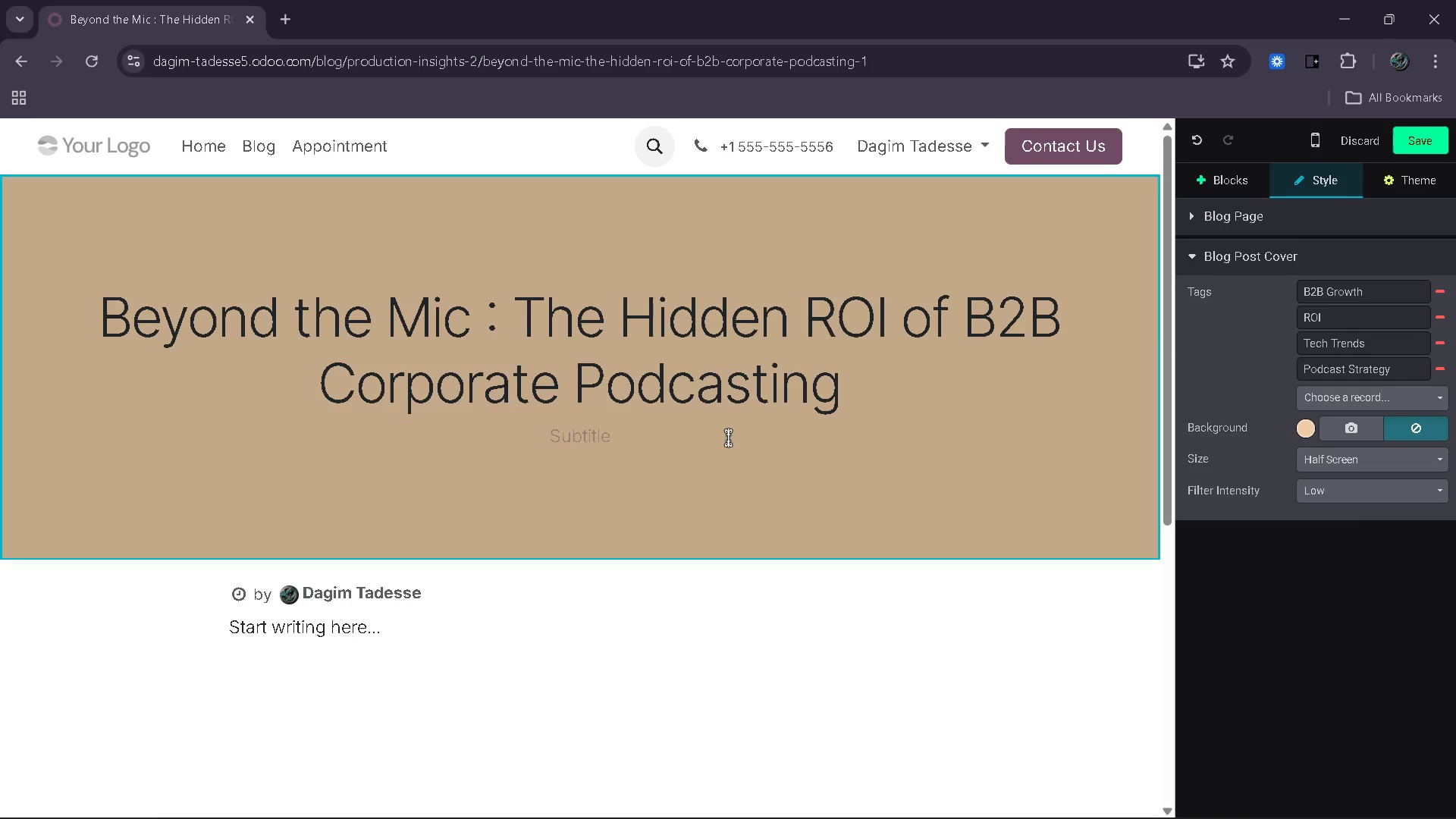 
left_click([903, 474])
 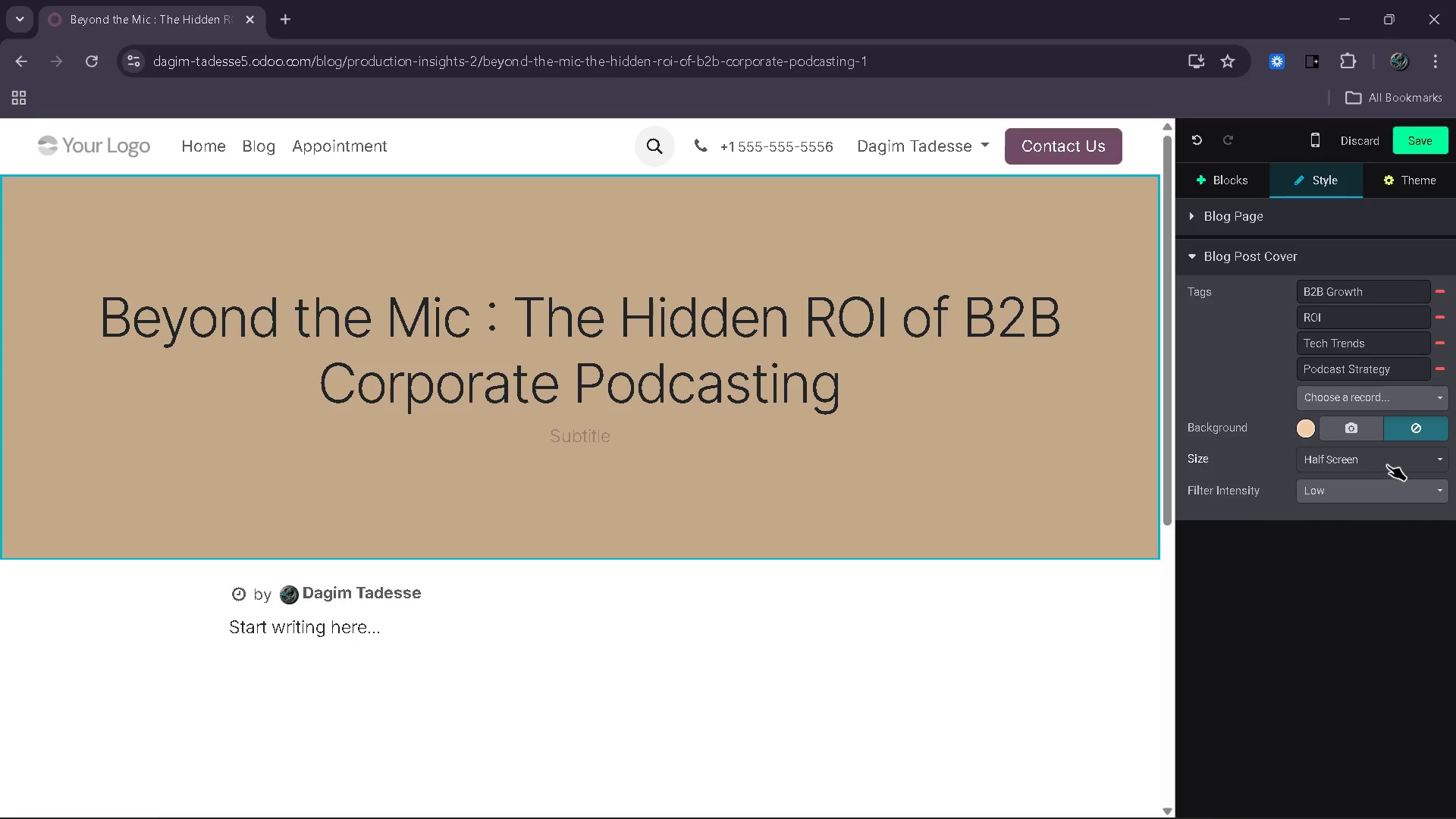 
mouse_move([1380, 434])
 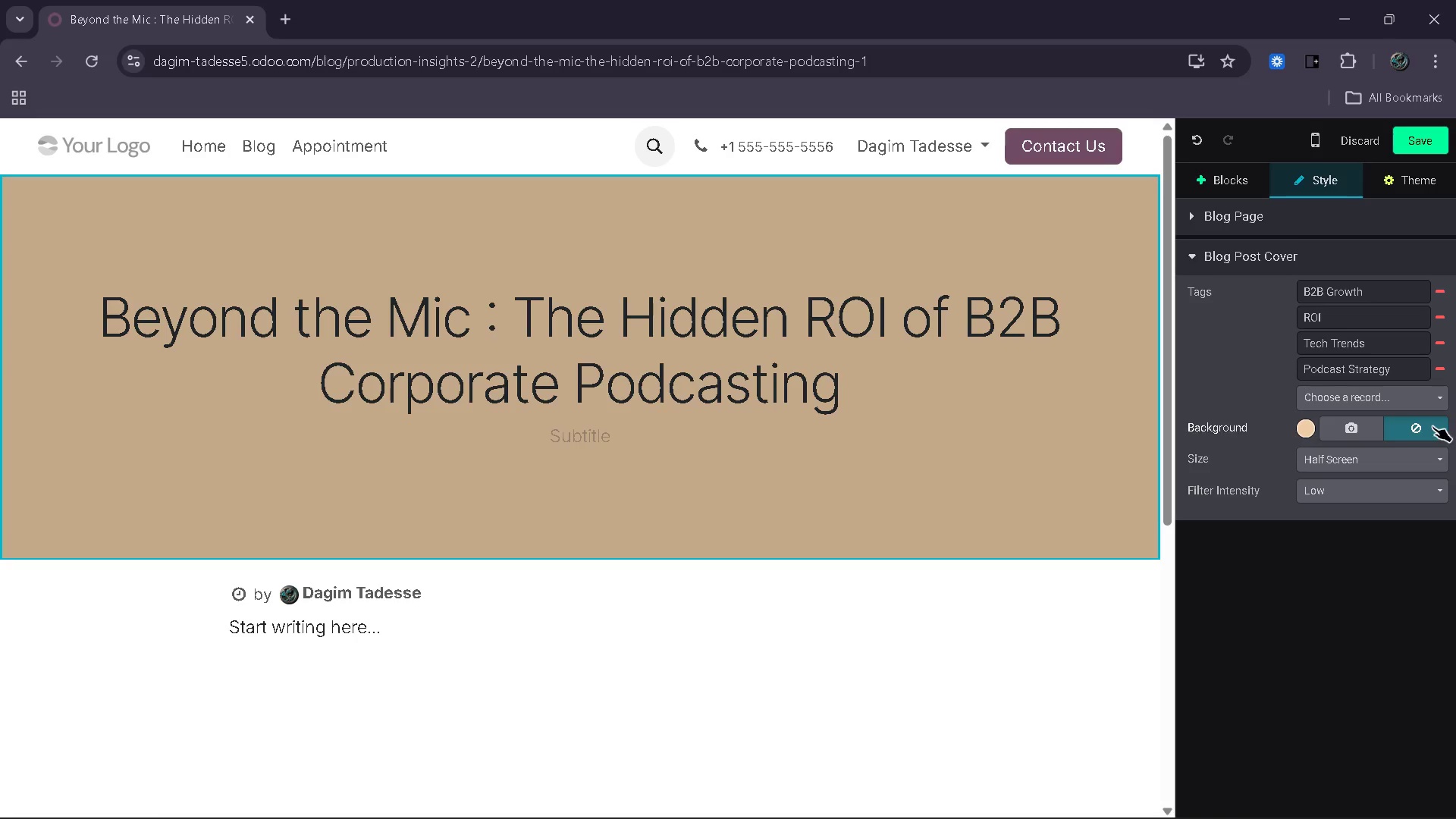 
mouse_move([1415, 433])
 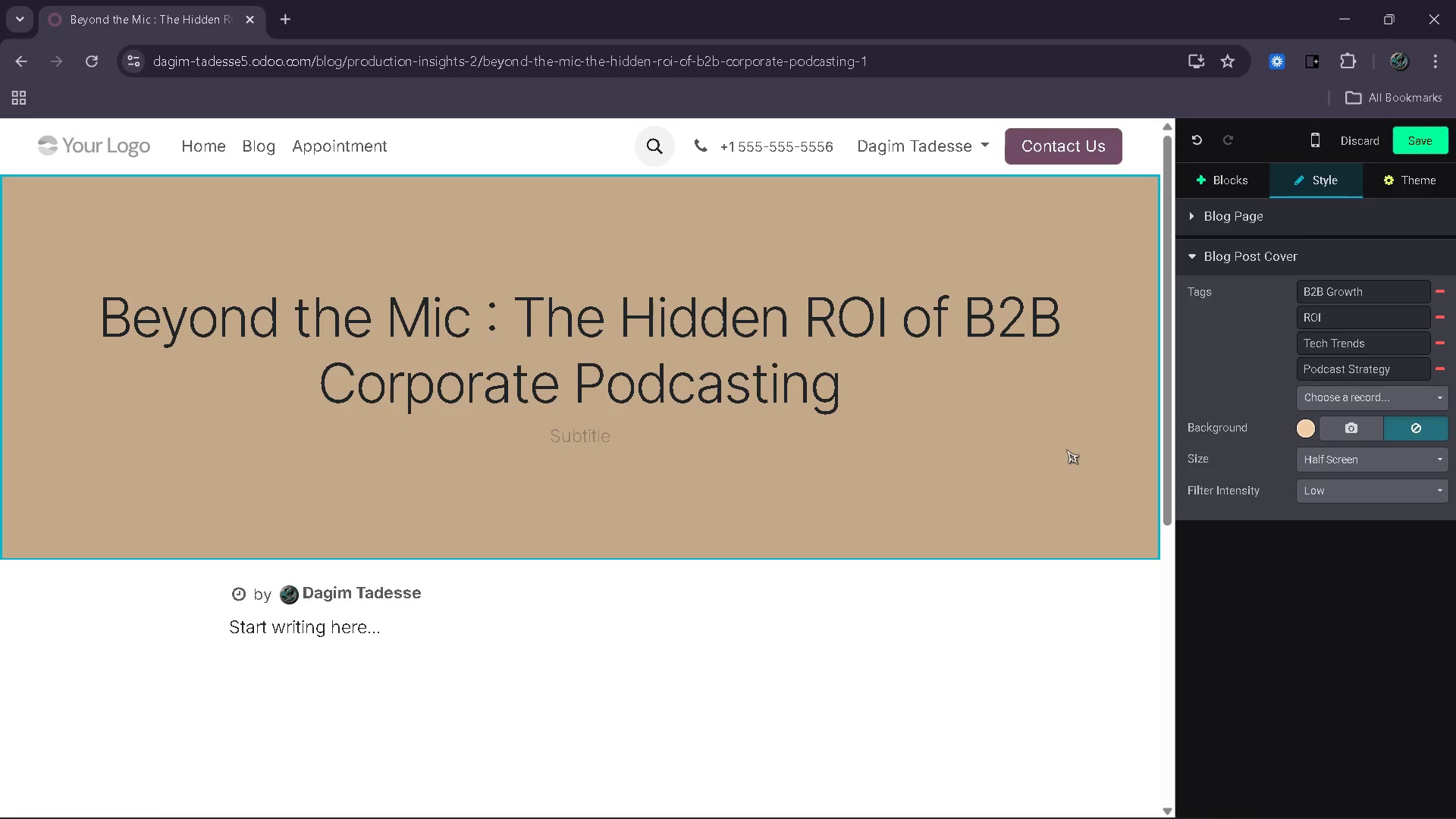 
right_click([1066, 450])
 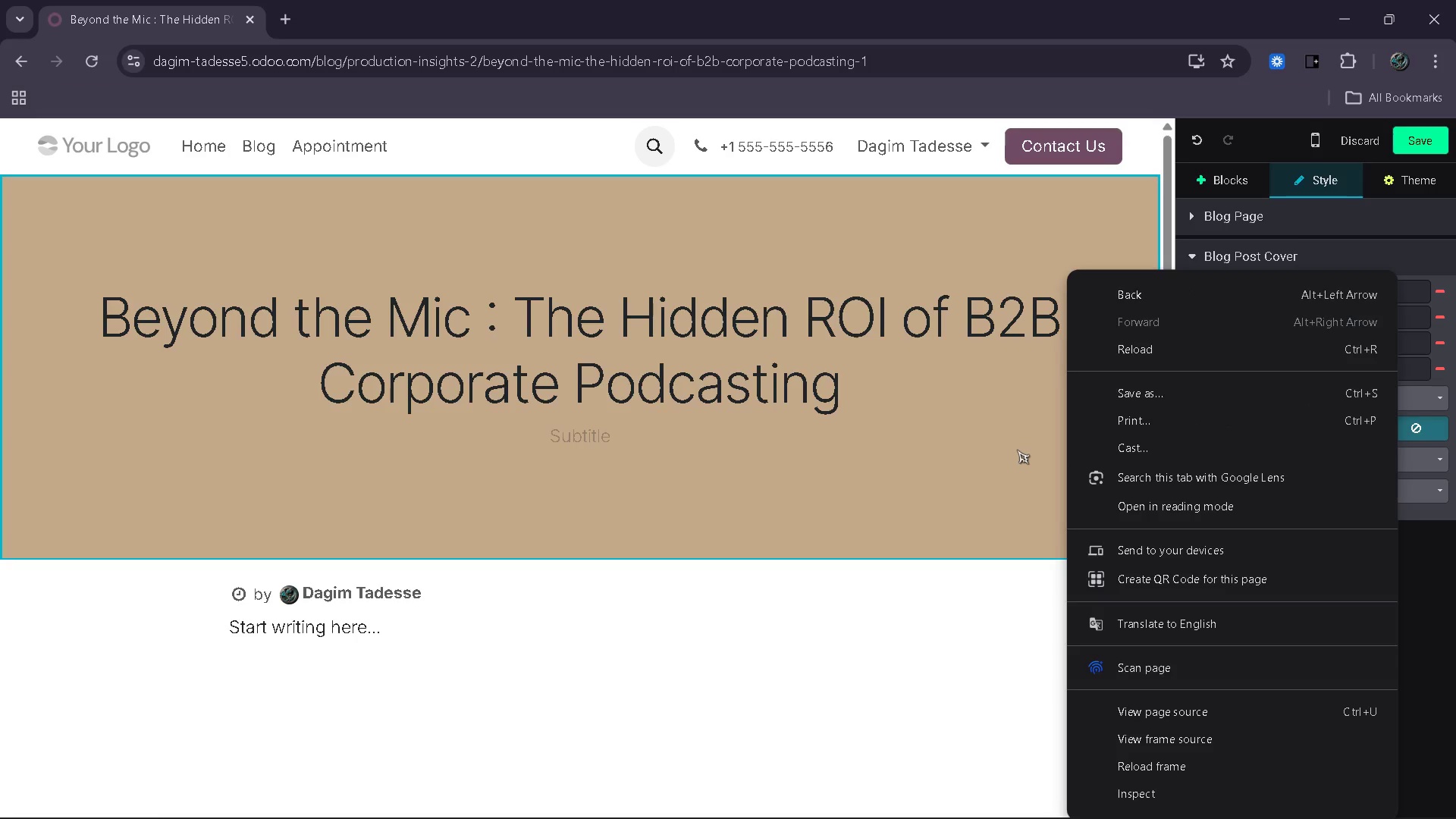 
left_click([1017, 450])
 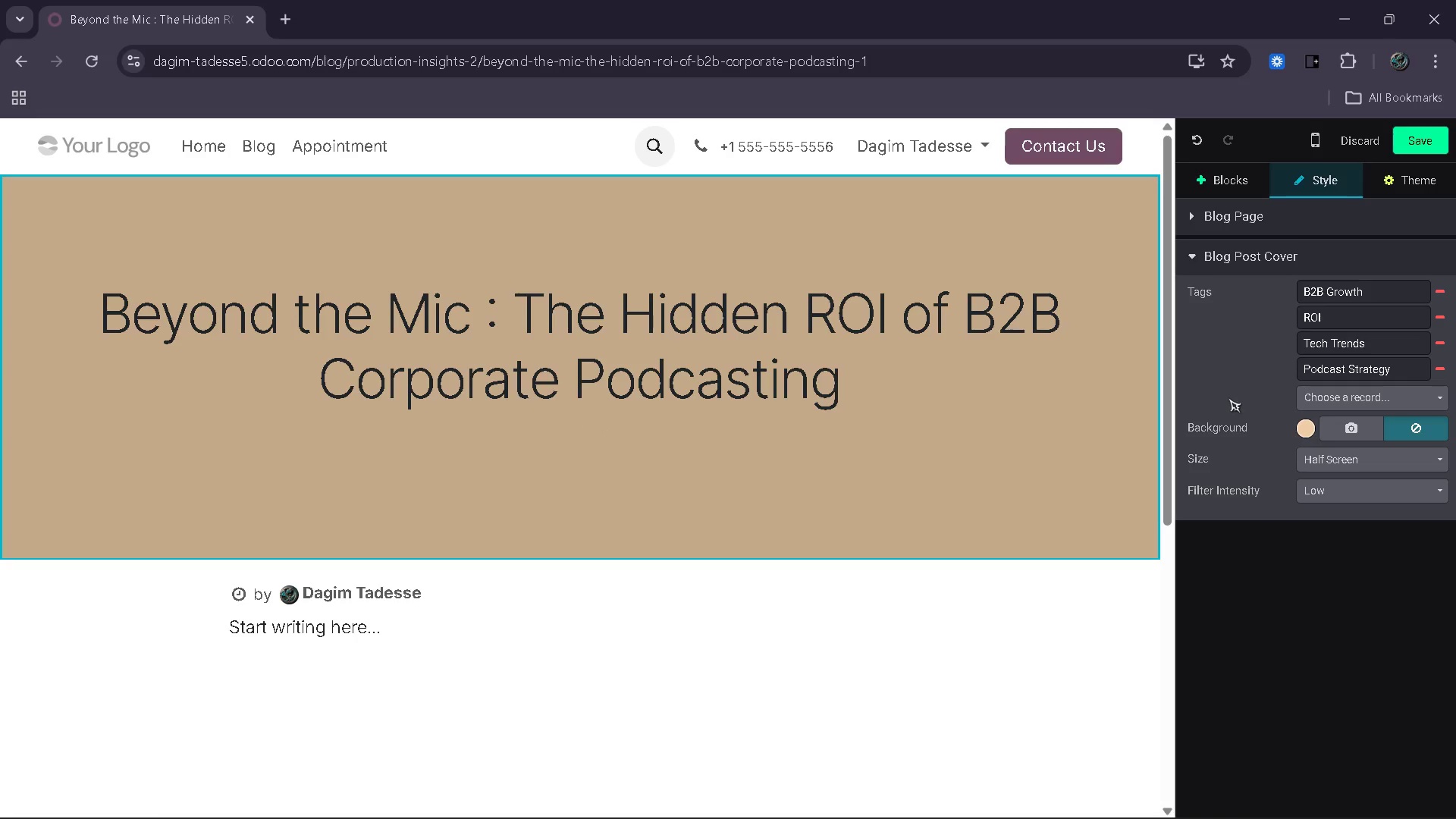 
scroll: coordinate [1052, 471], scroll_direction: down, amount: 4.0
 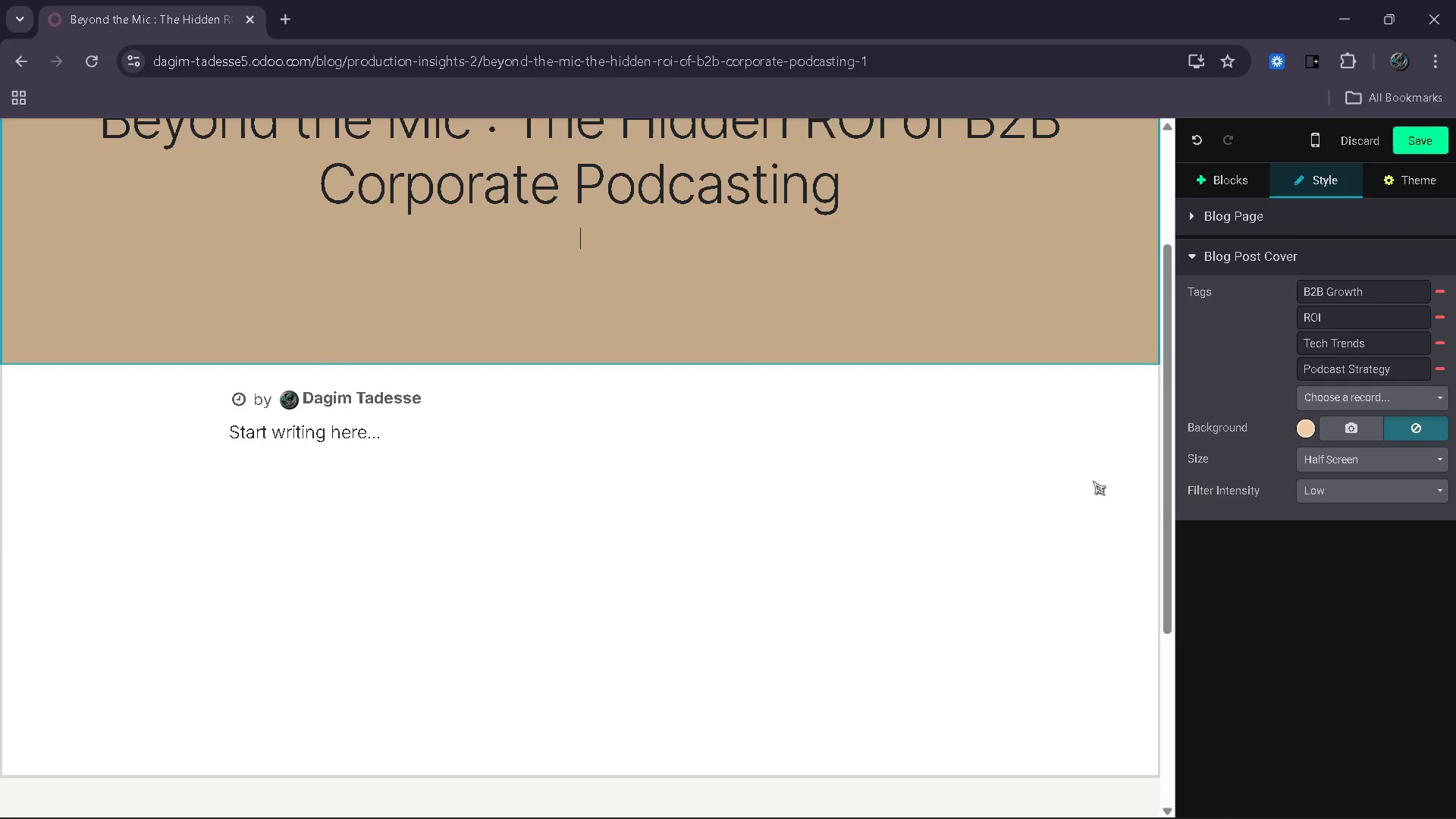 
scroll: coordinate [1093, 481], scroll_direction: up, amount: 4.0
 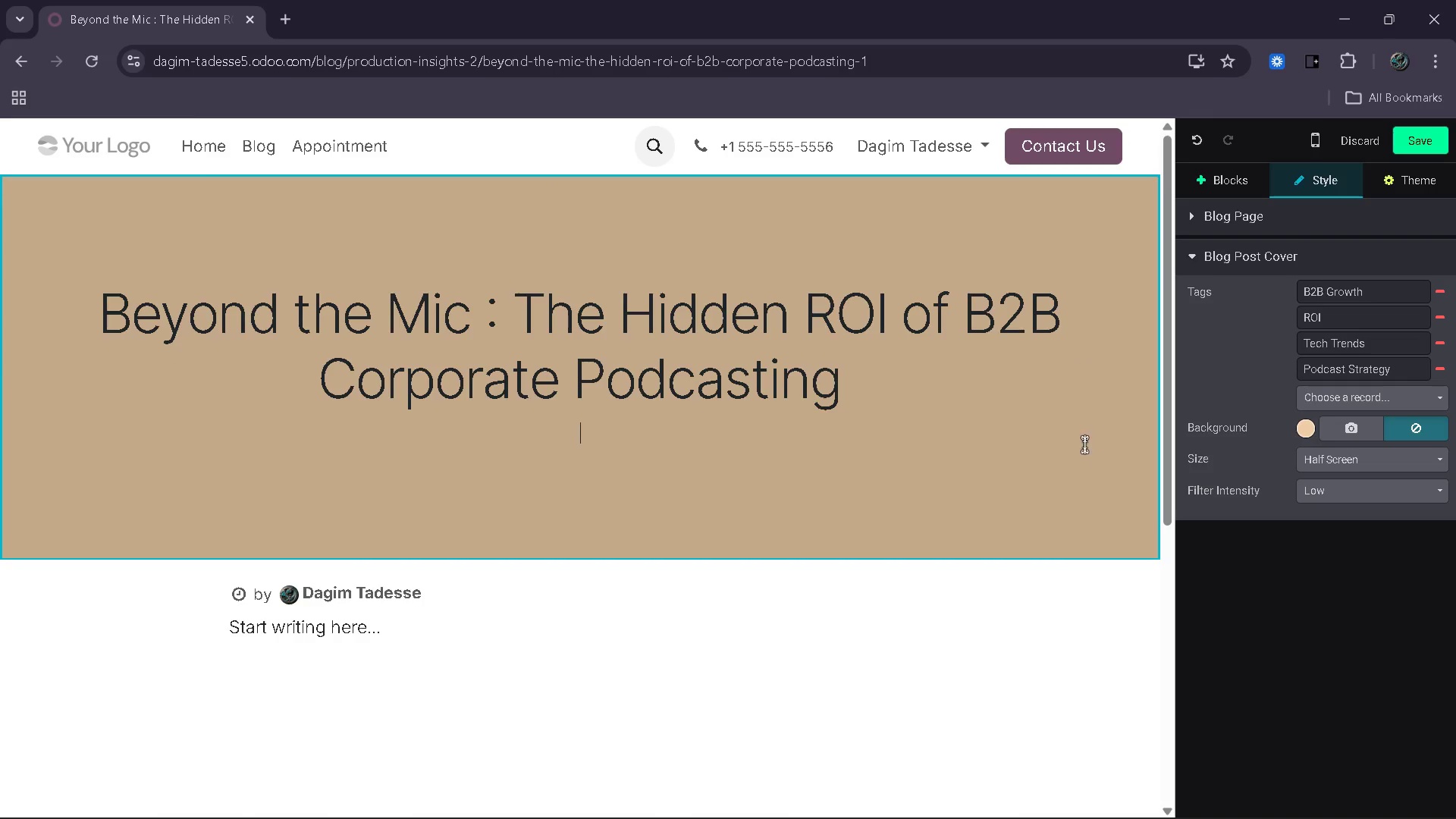 
scroll: coordinate [1068, 468], scroll_direction: down, amount: 4.0
 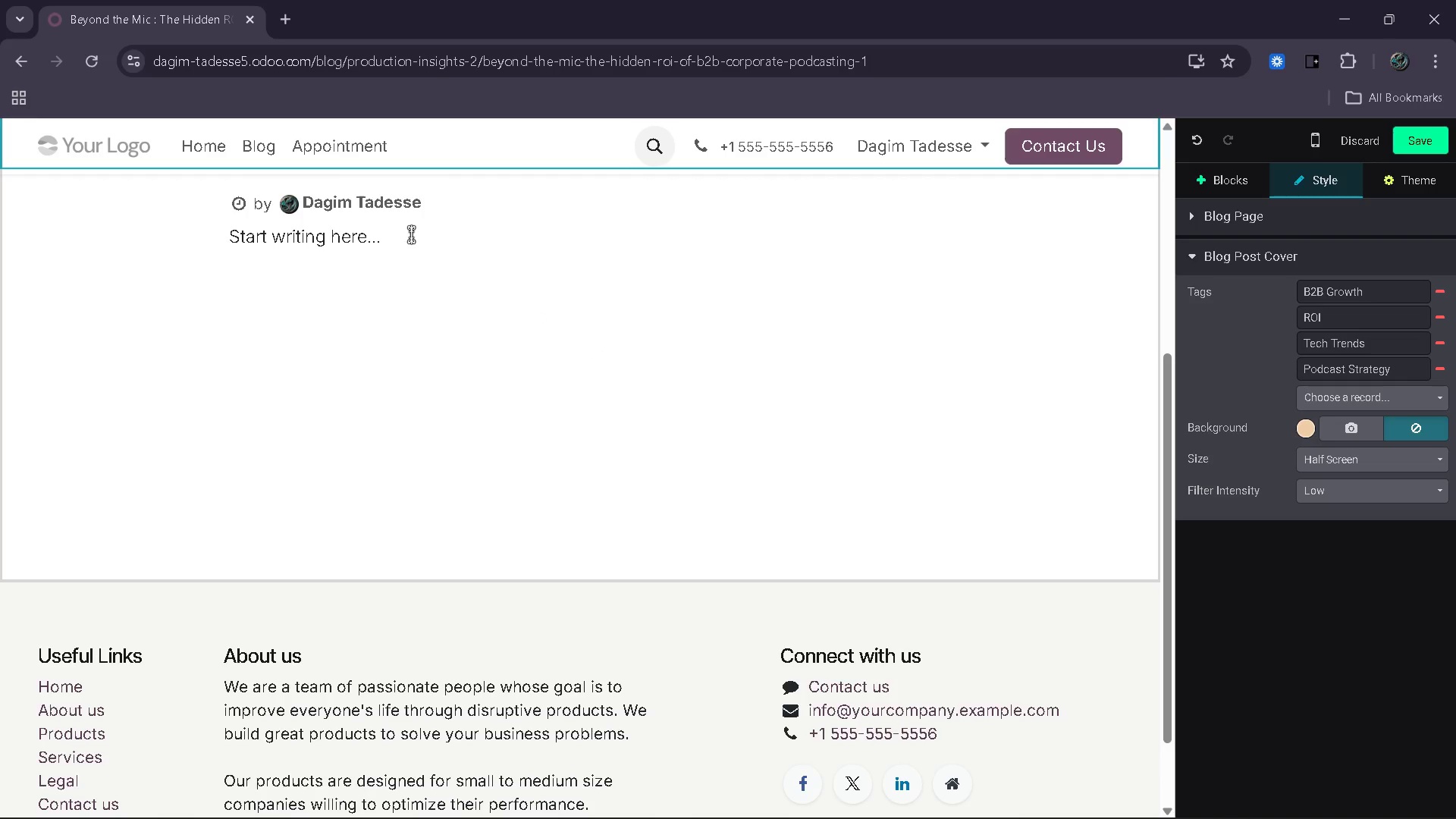 
left_click_drag(start_coordinate=[393, 231], to_coordinate=[224, 237])
 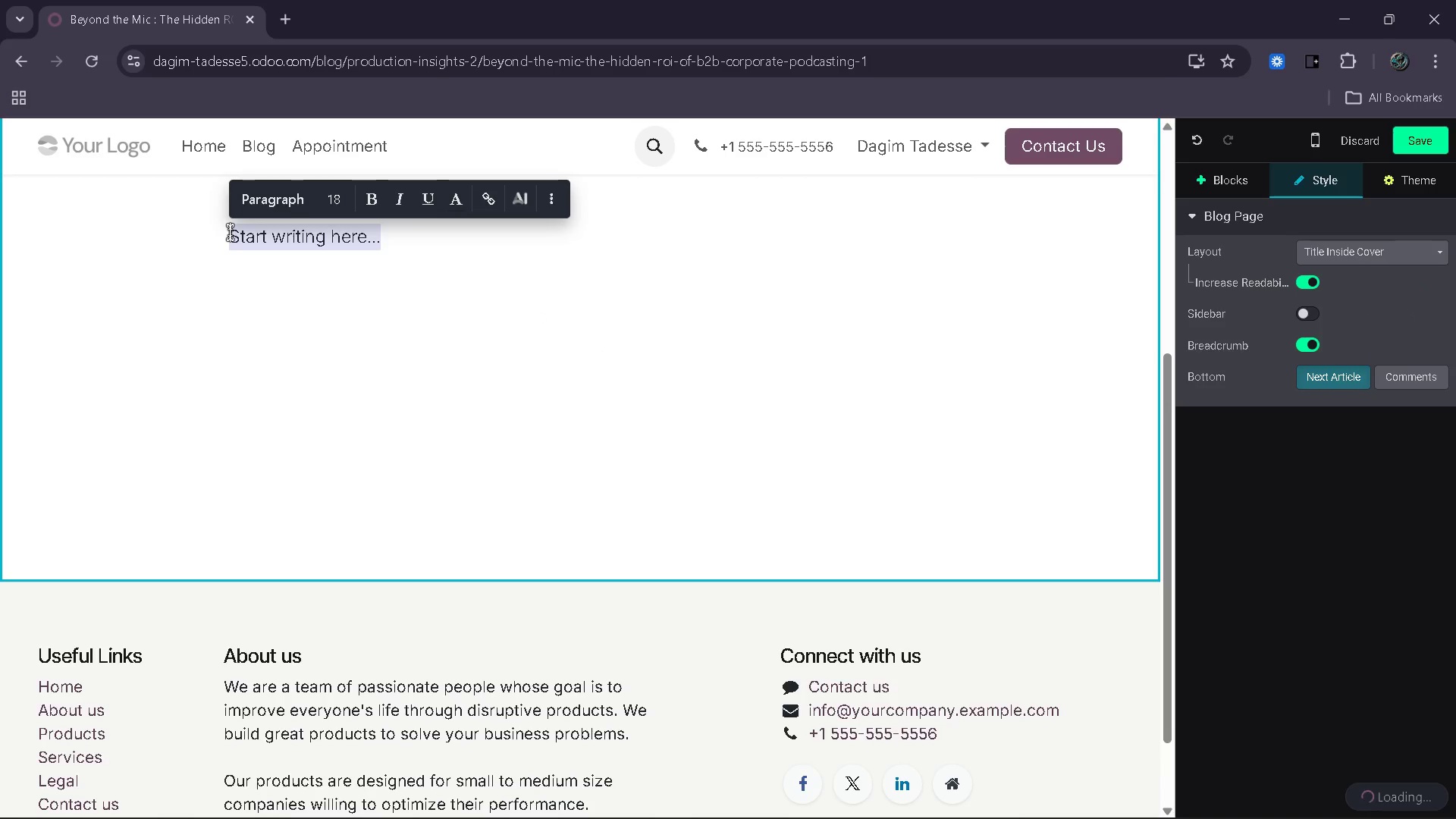 
type(Photo by [s] via Unsplash)
 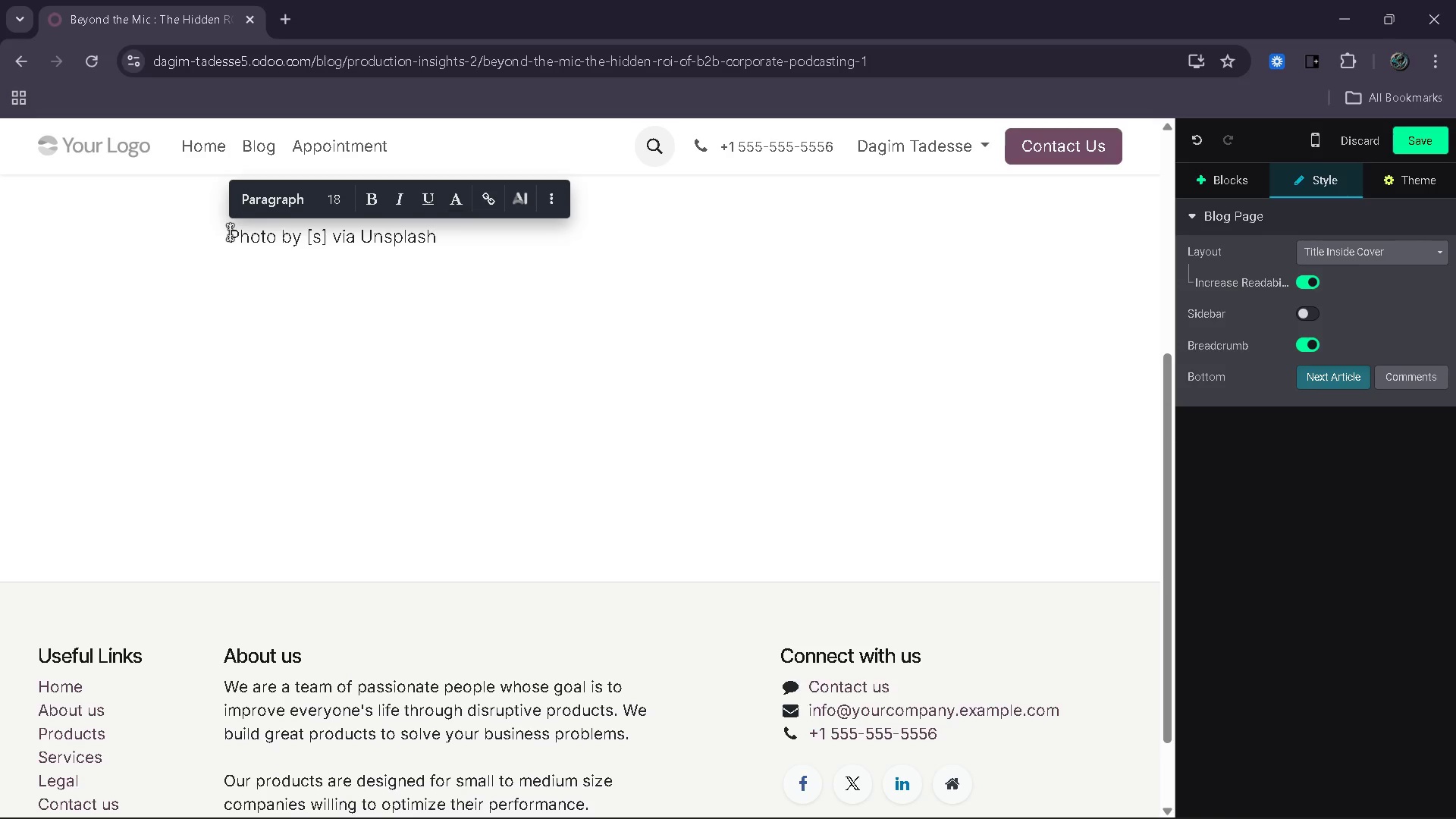 
left_click_drag(start_coordinate=[228, 230], to_coordinate=[436, 224])
 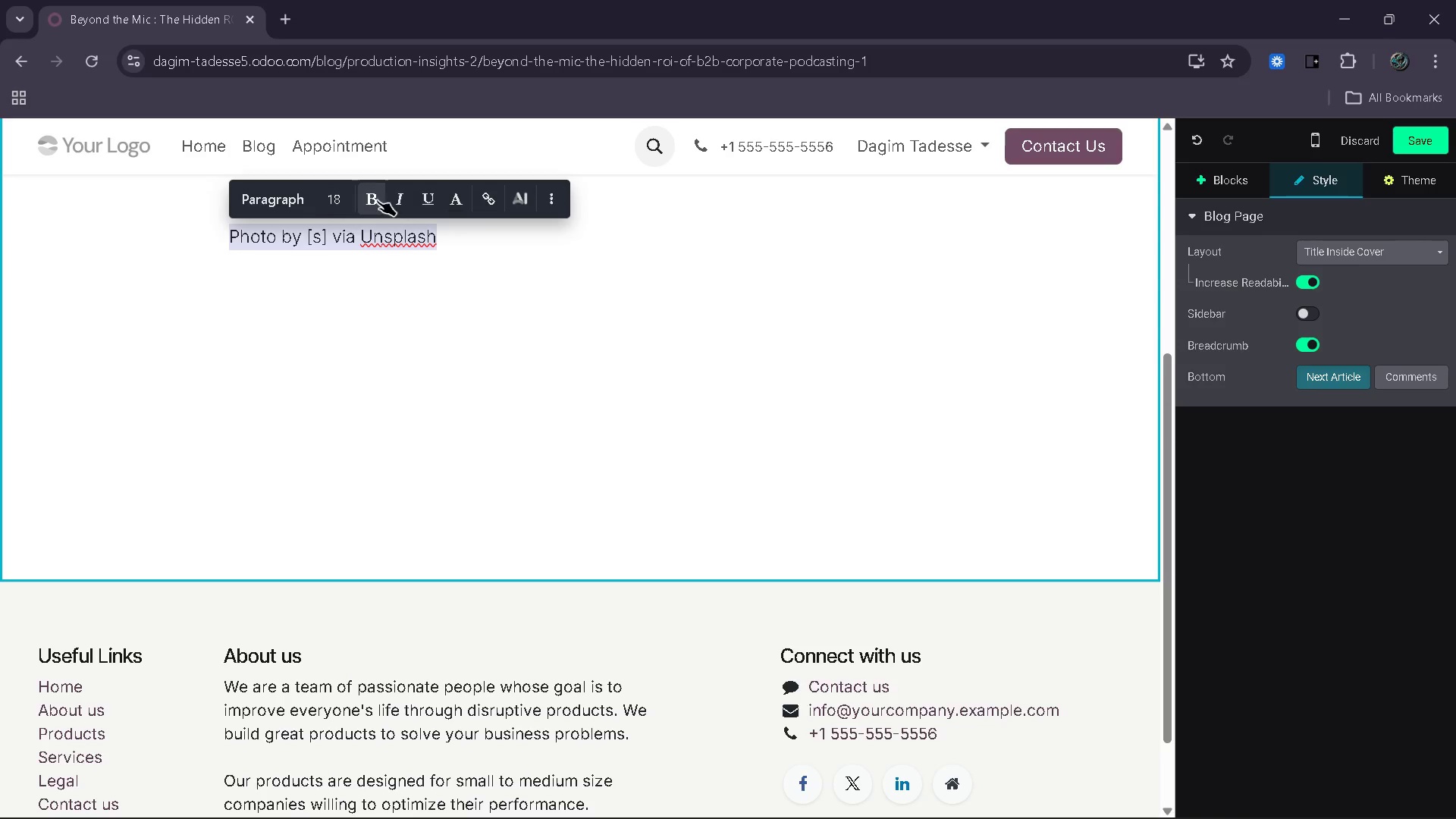 
left_click([375, 199])
 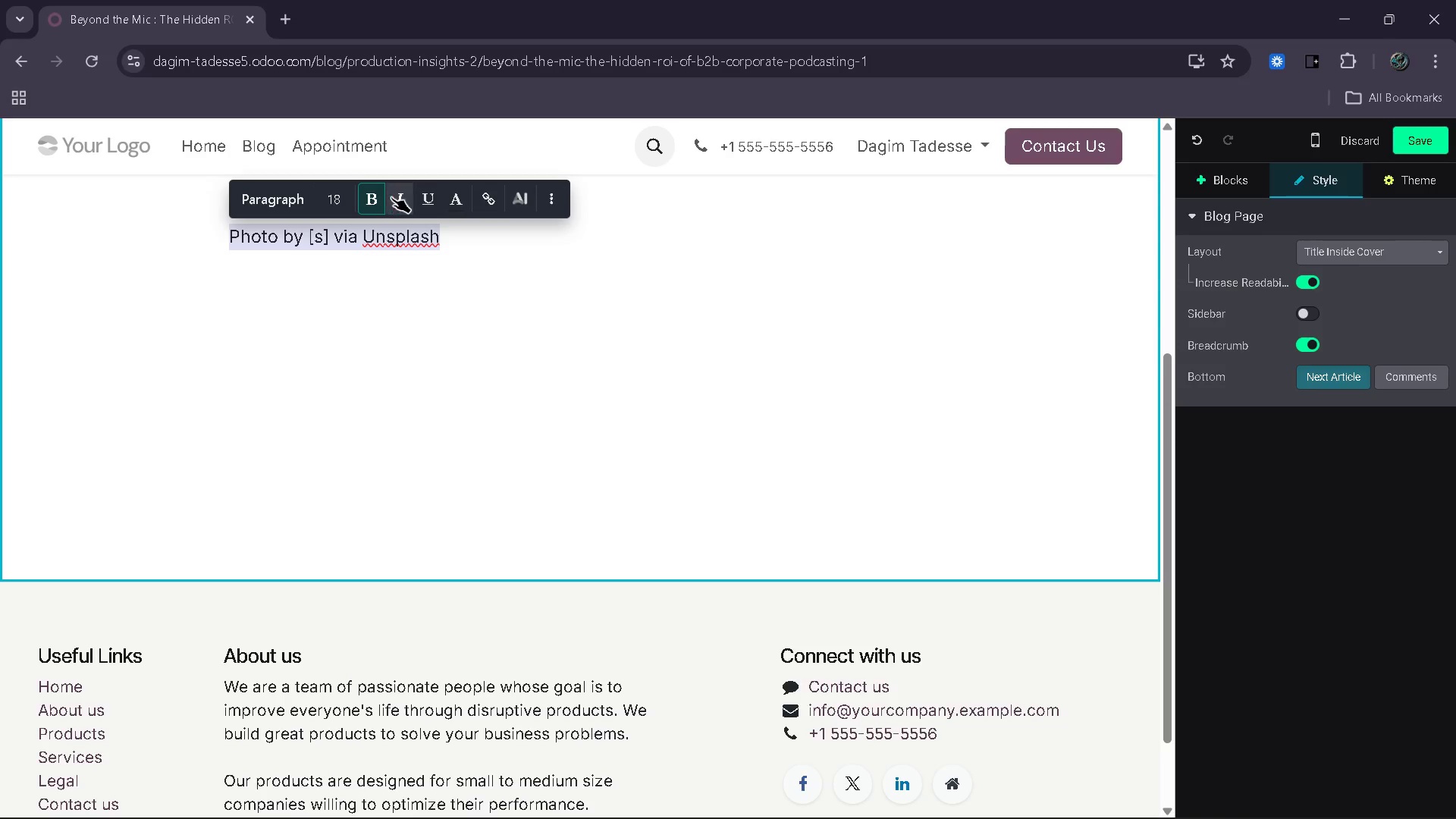 
left_click([391, 197])
 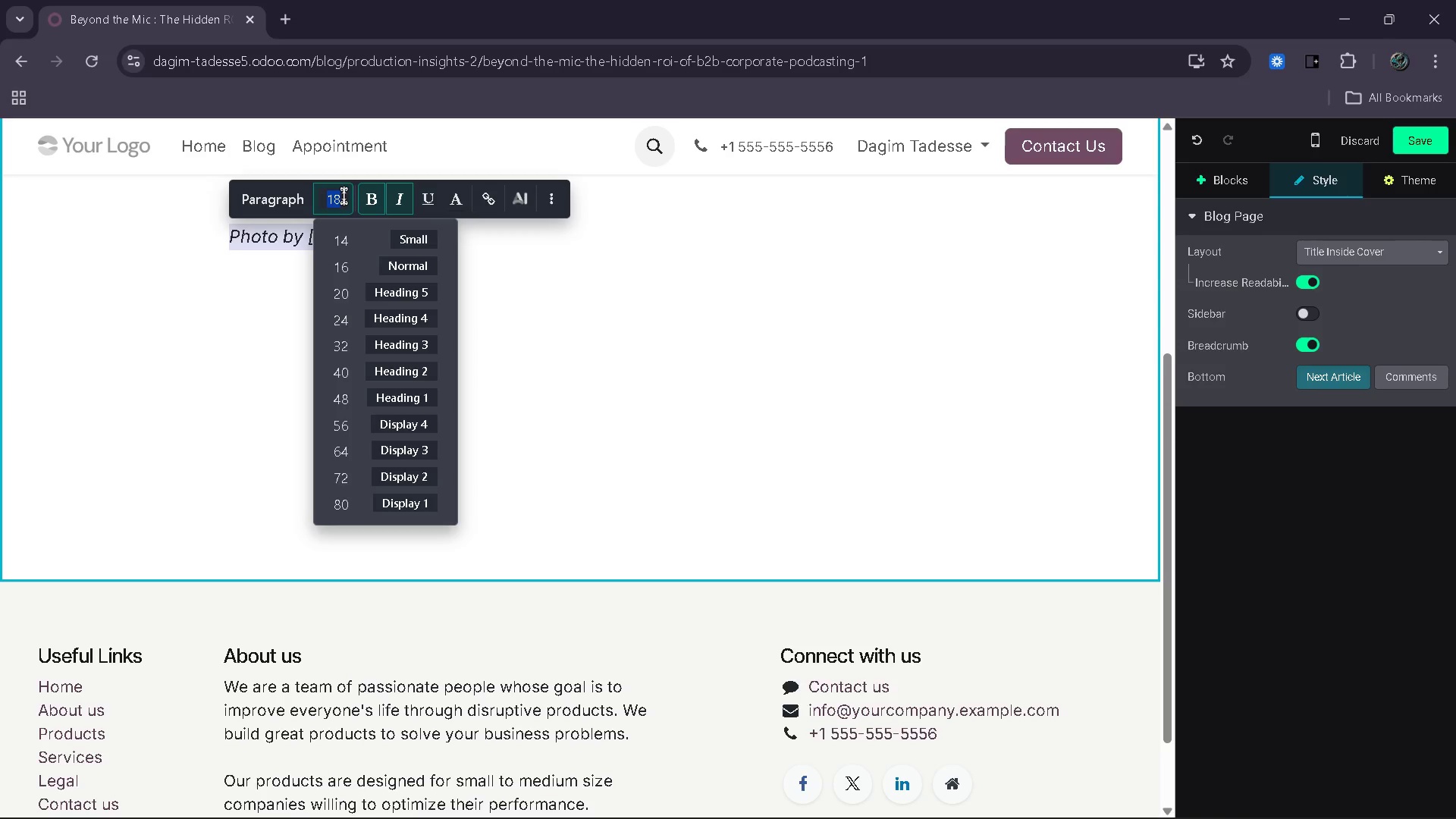 
type(14)
 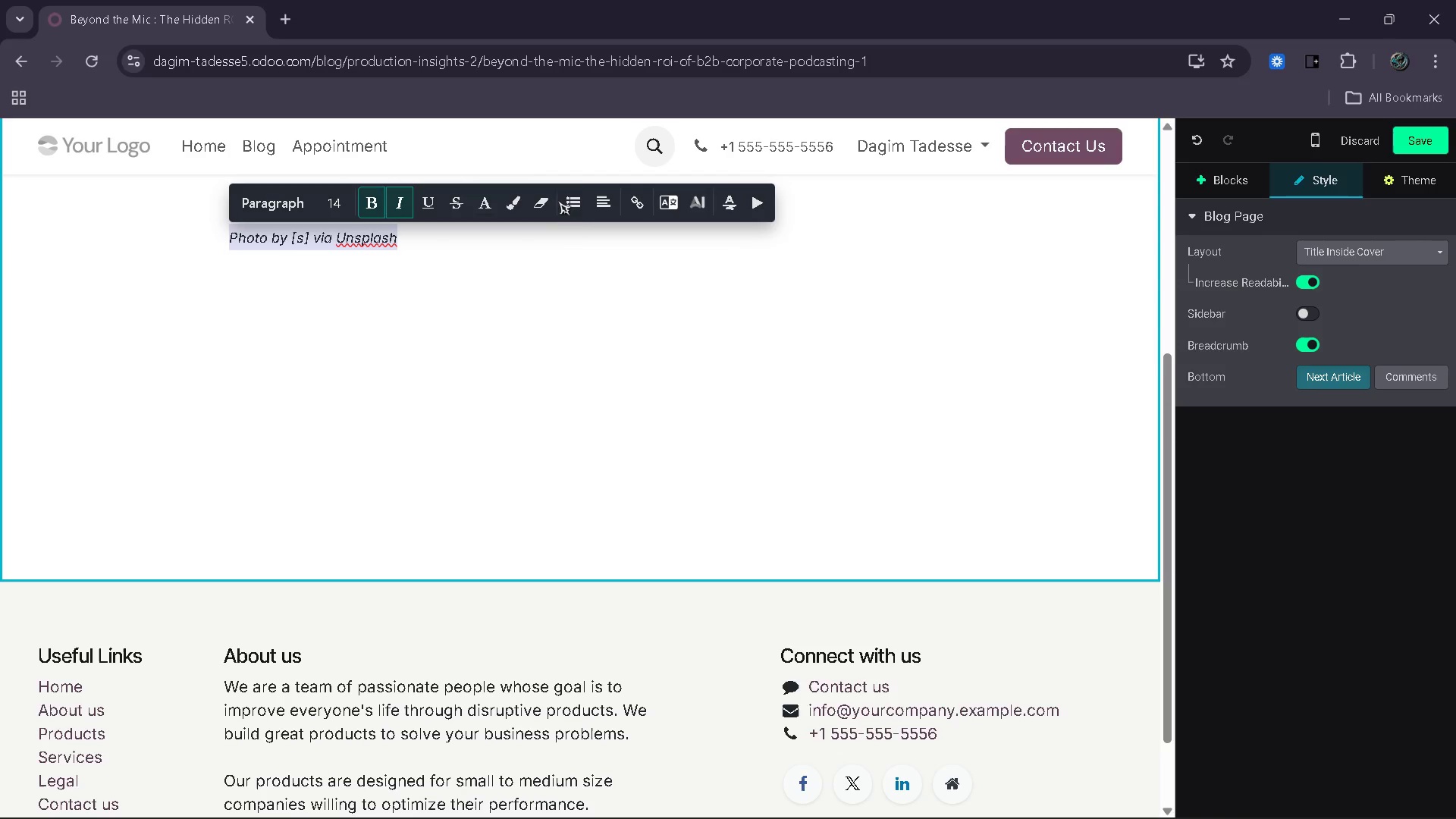 
left_click([595, 202])
 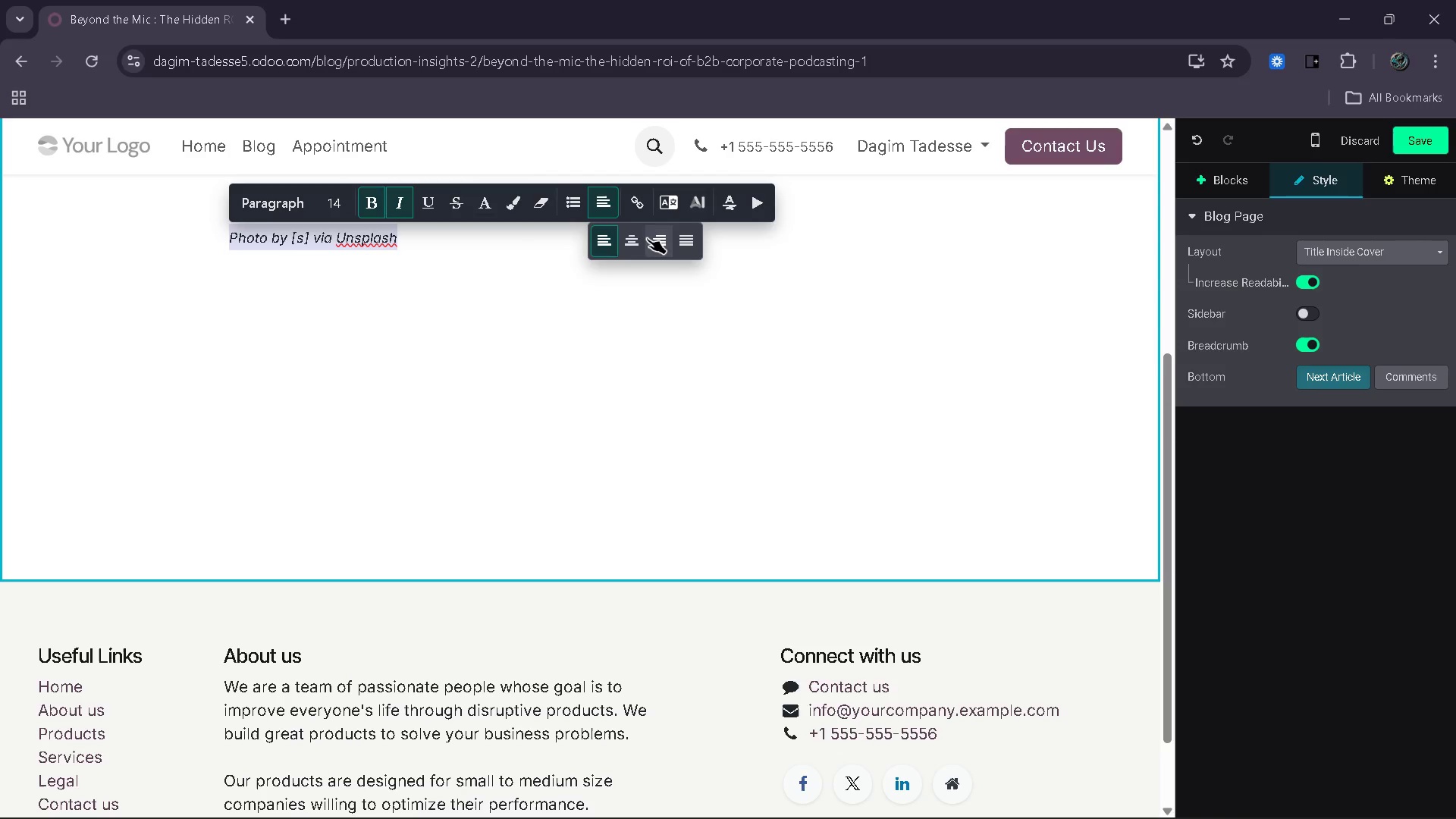 
left_click([651, 239])
 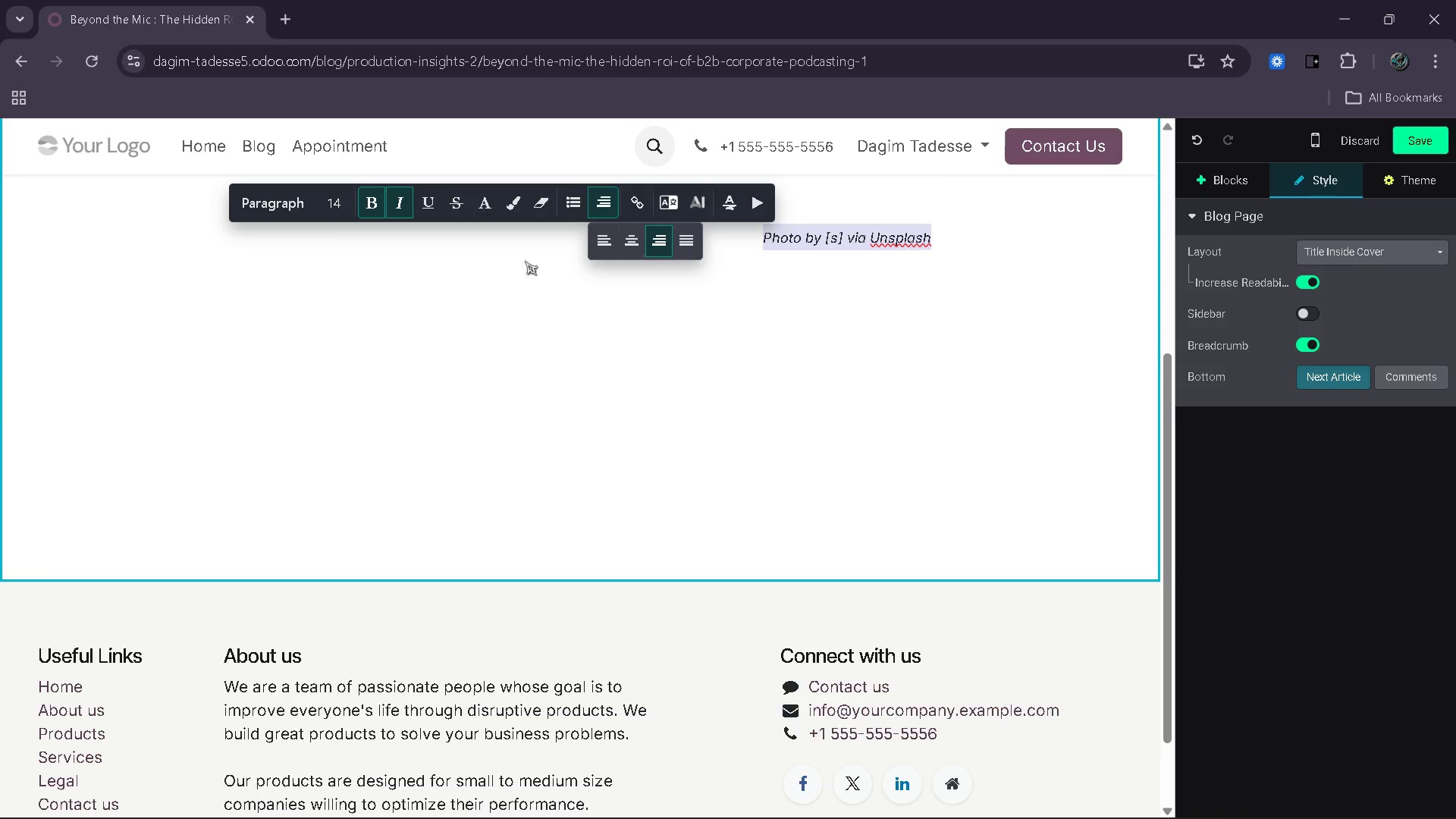 
left_click([507, 262])
 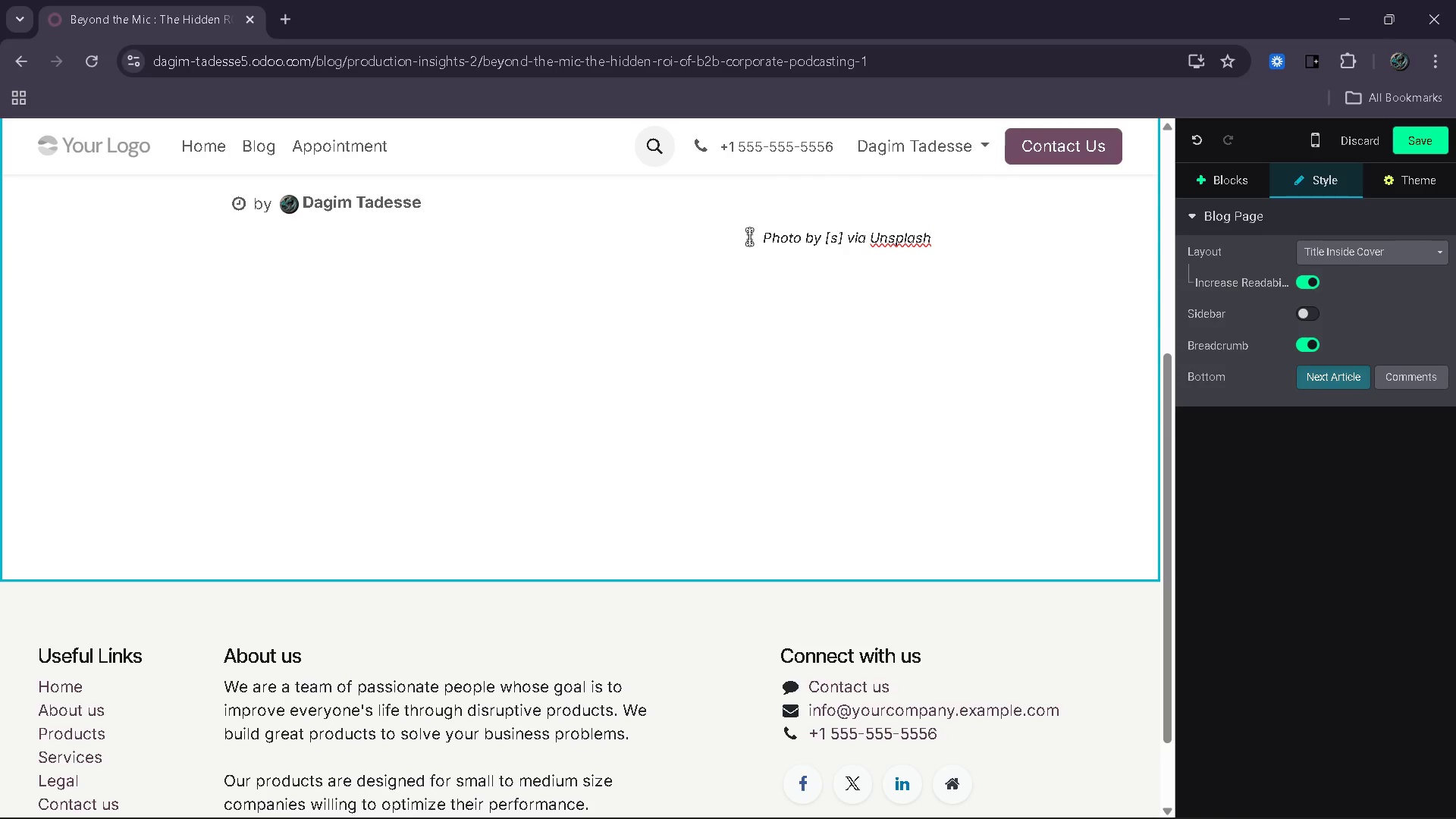 
left_click_drag(start_coordinate=[756, 234], to_coordinate=[930, 238])
 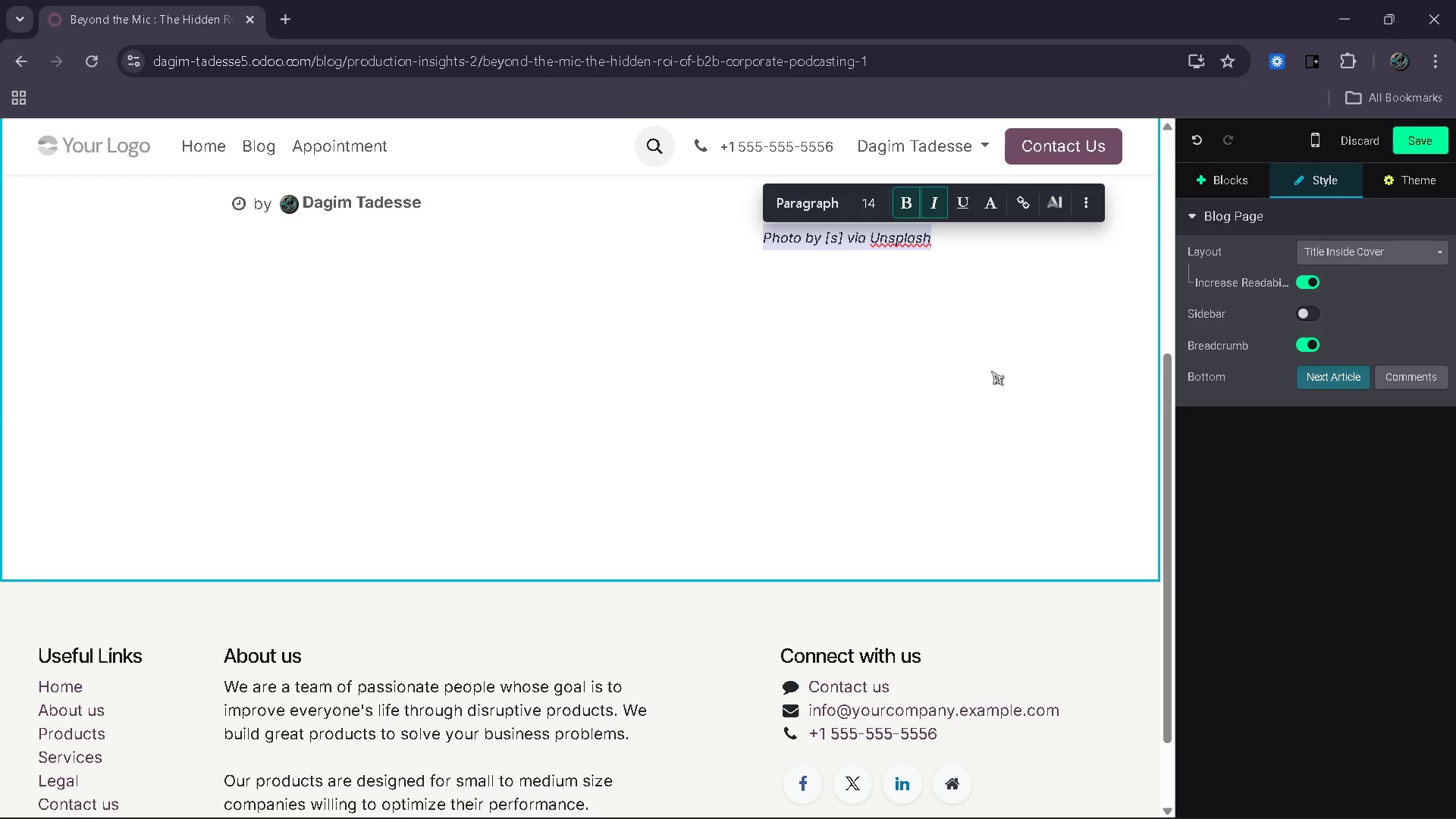 
key(Control+C)
 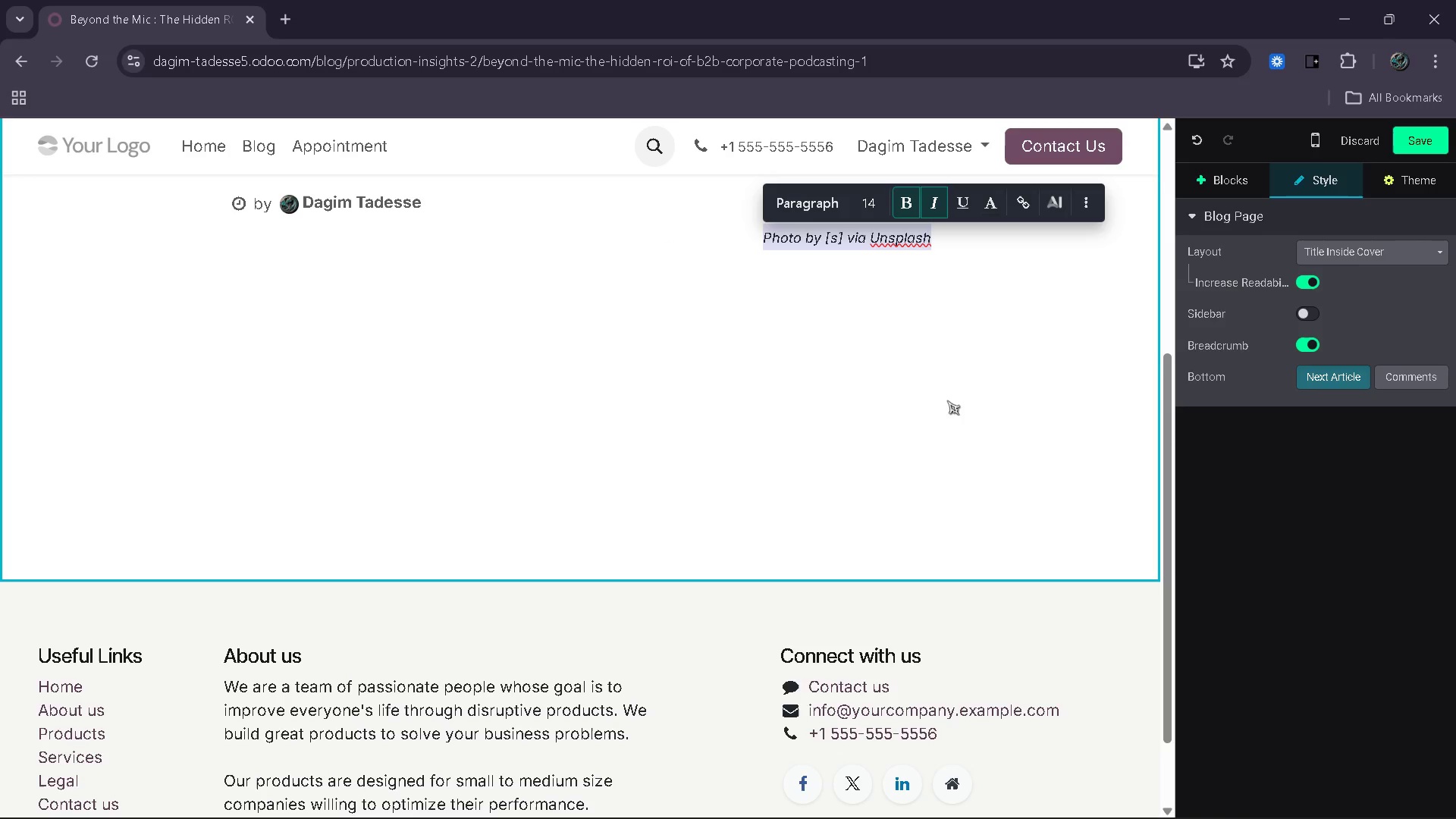 
wait(17.48)
 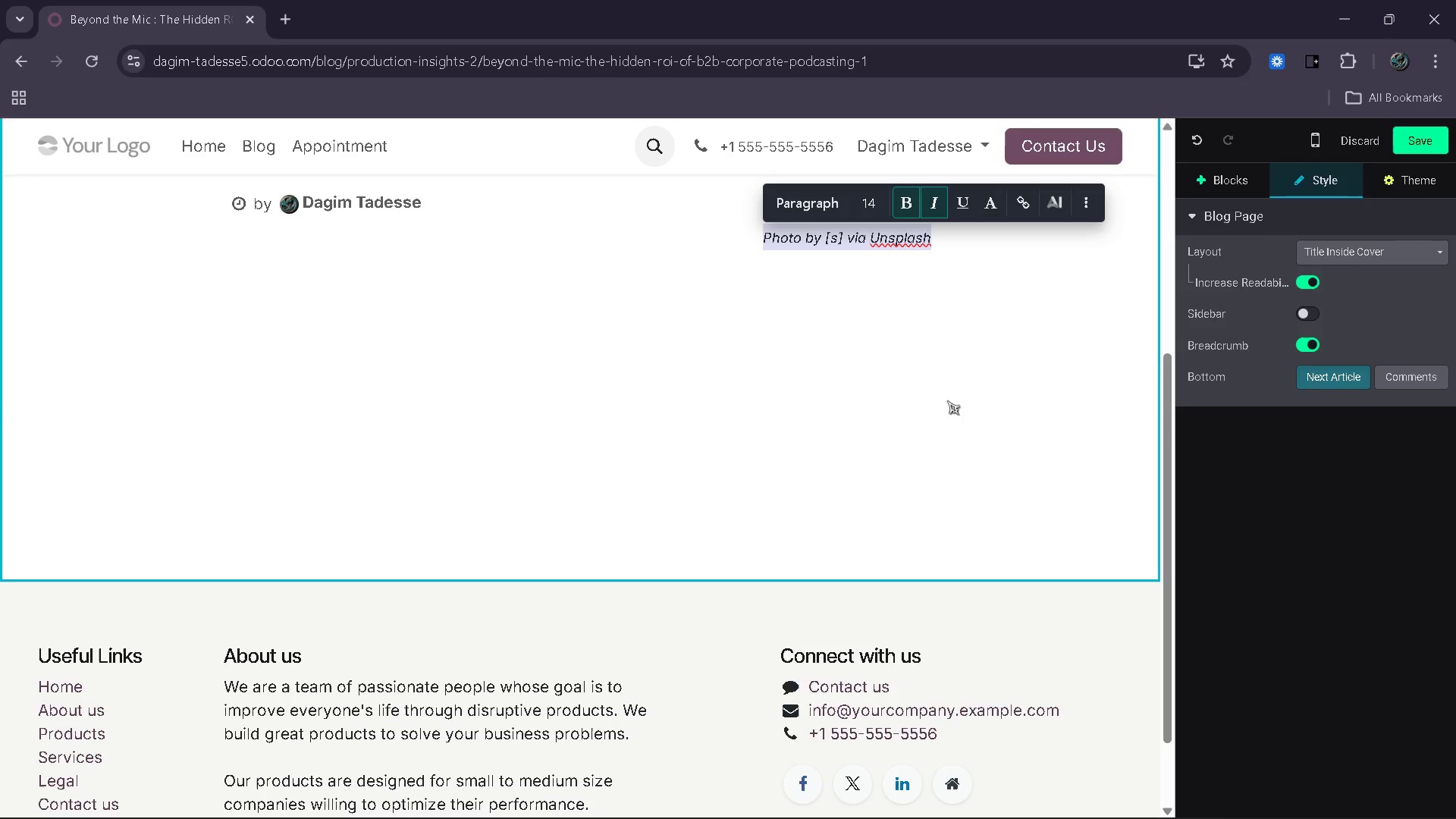 
left_click([1096, 386])
 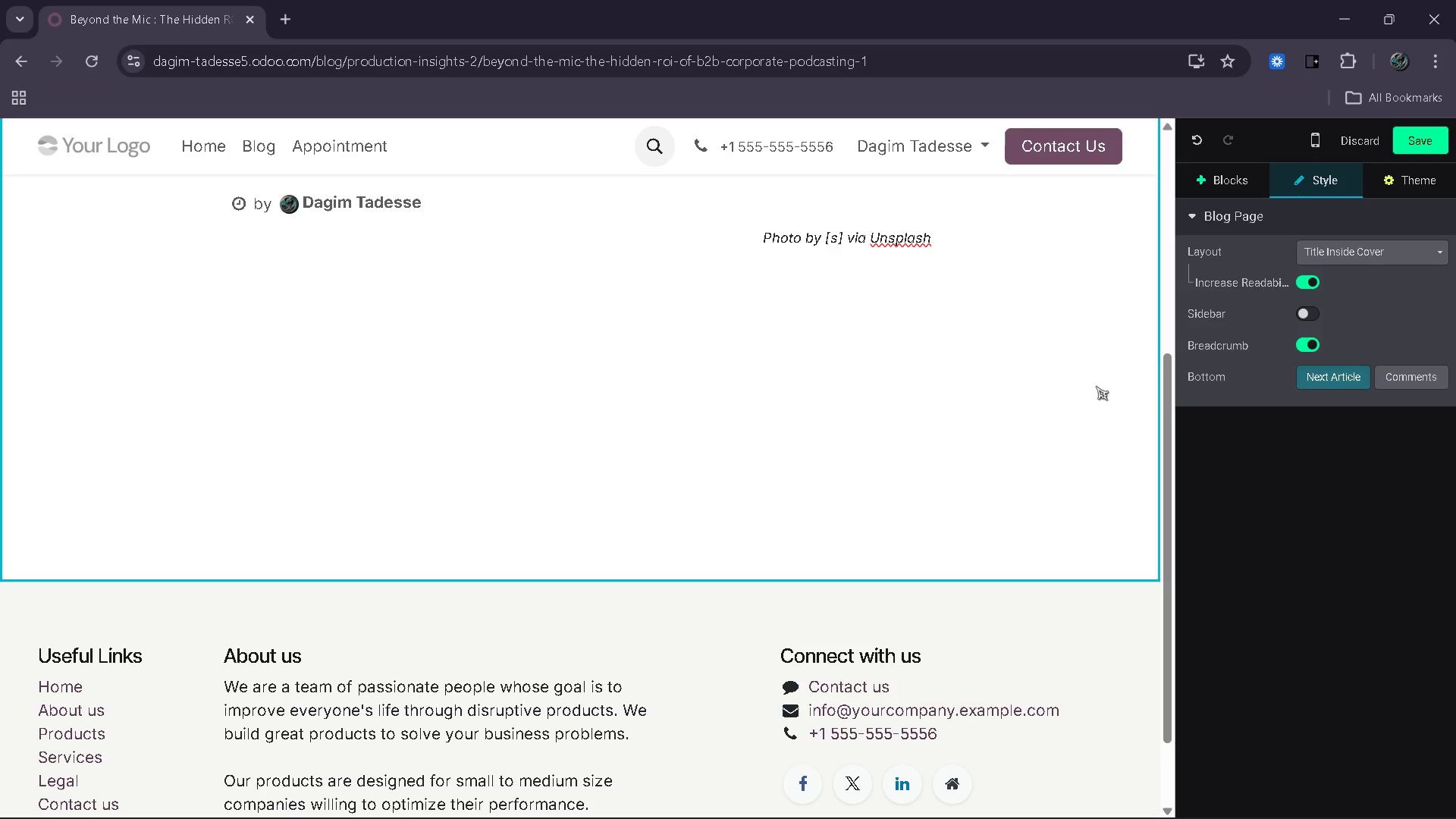 
scroll: coordinate [1096, 386], scroll_direction: up, amount: 2.0
 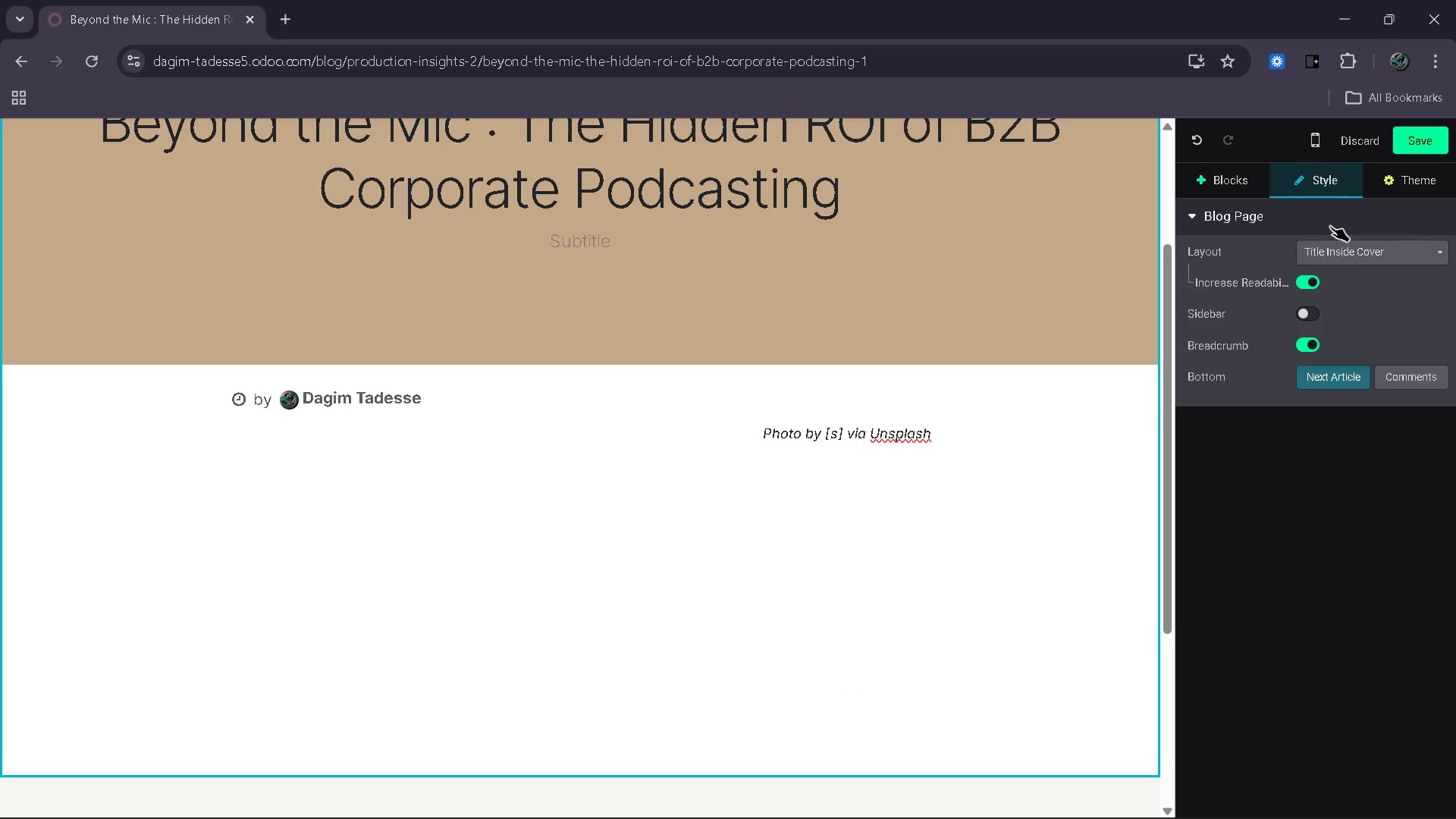 
wait(5.79)
 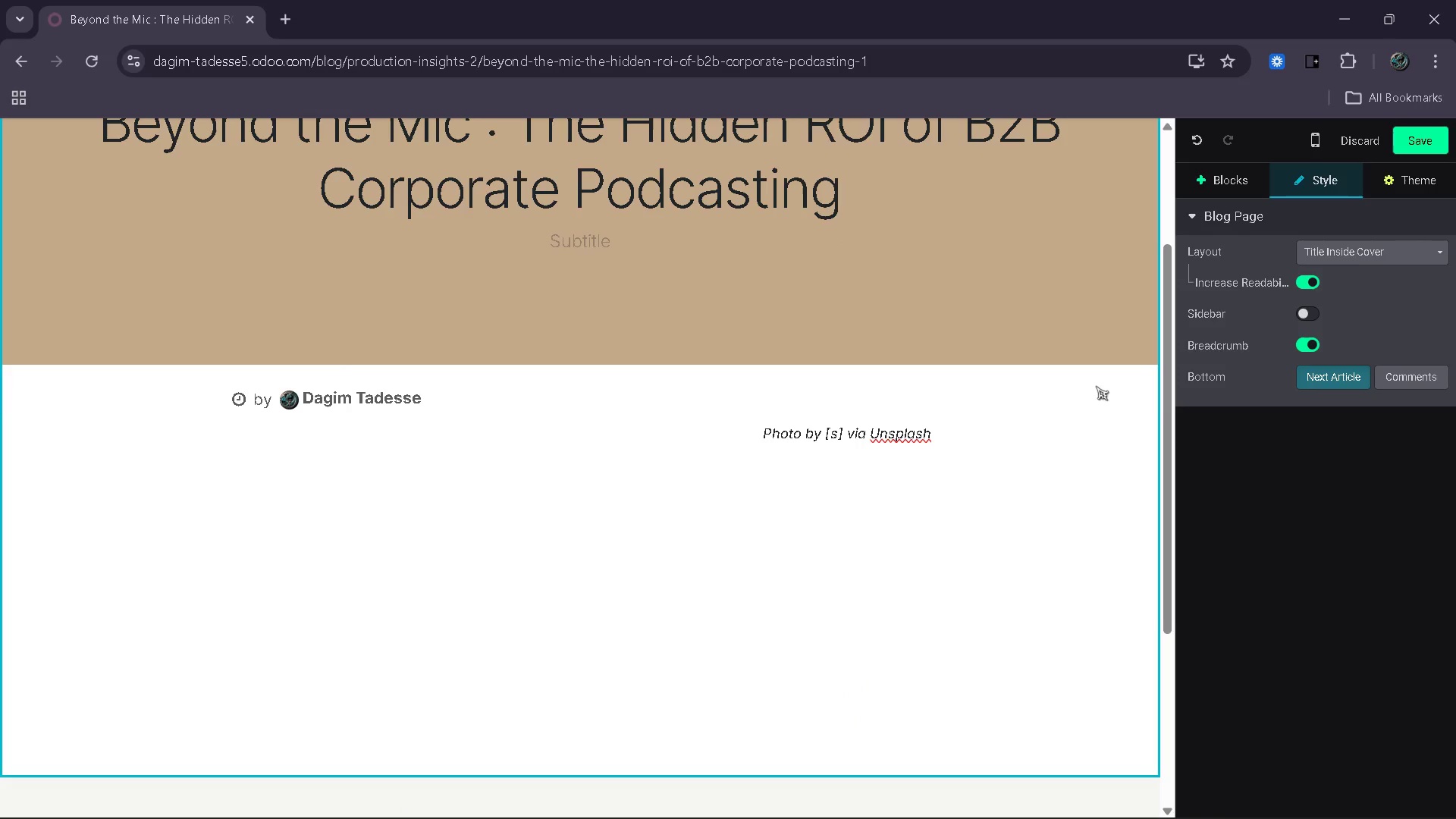 
left_click([1216, 183])
 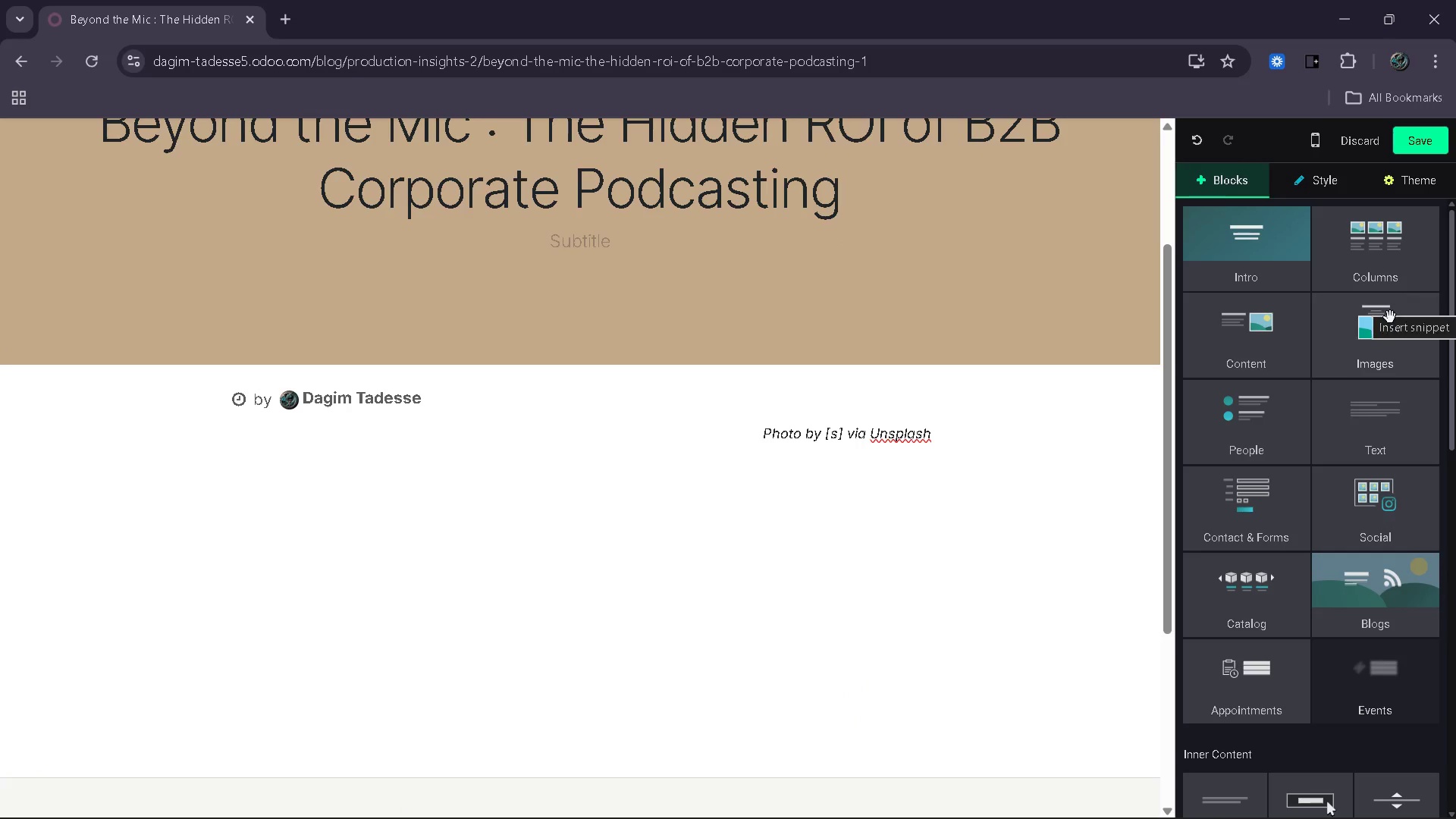 
mouse_move([1351, 420])
 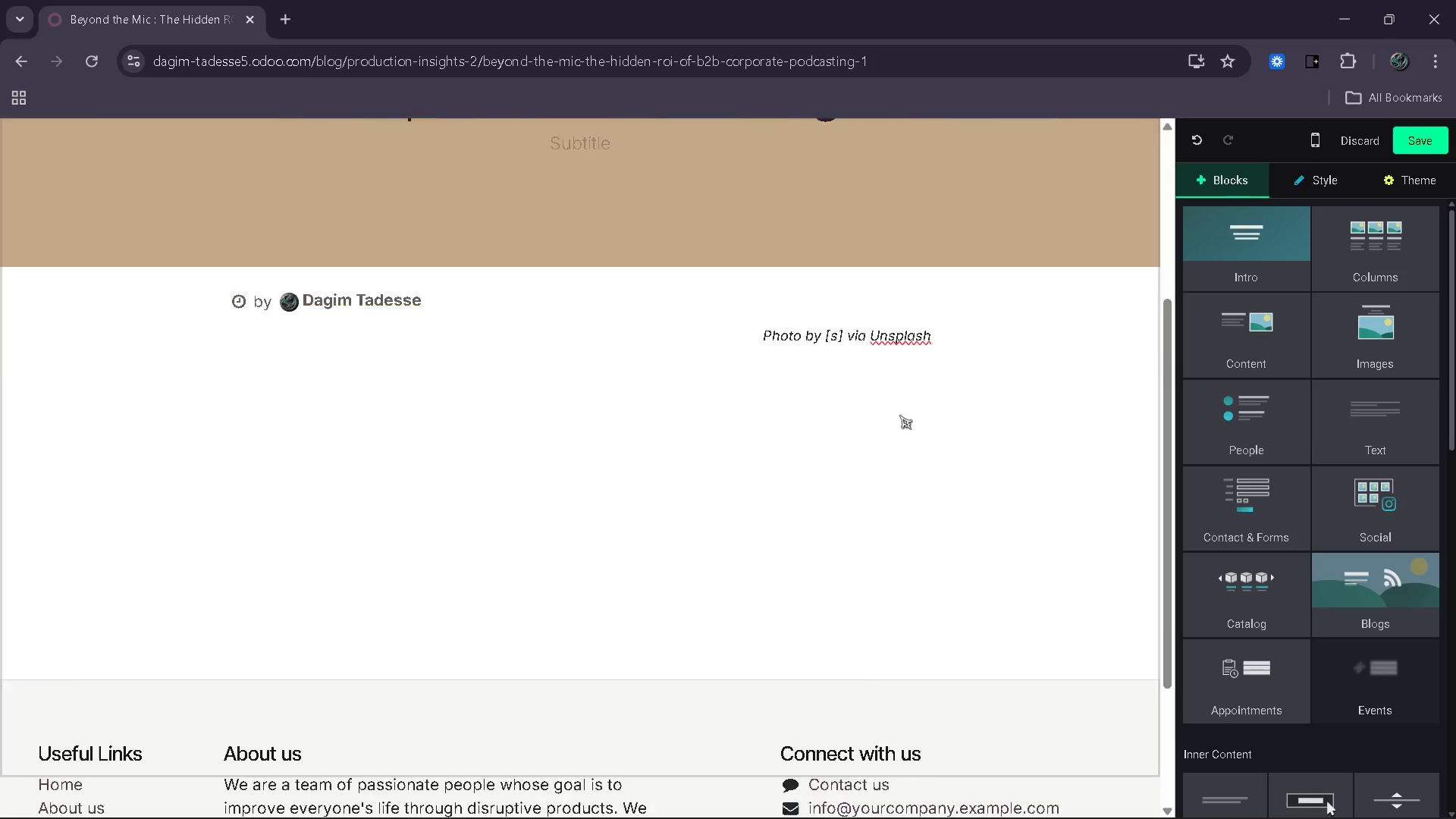 
scroll: coordinate [927, 381], scroll_direction: down, amount: 1.0
 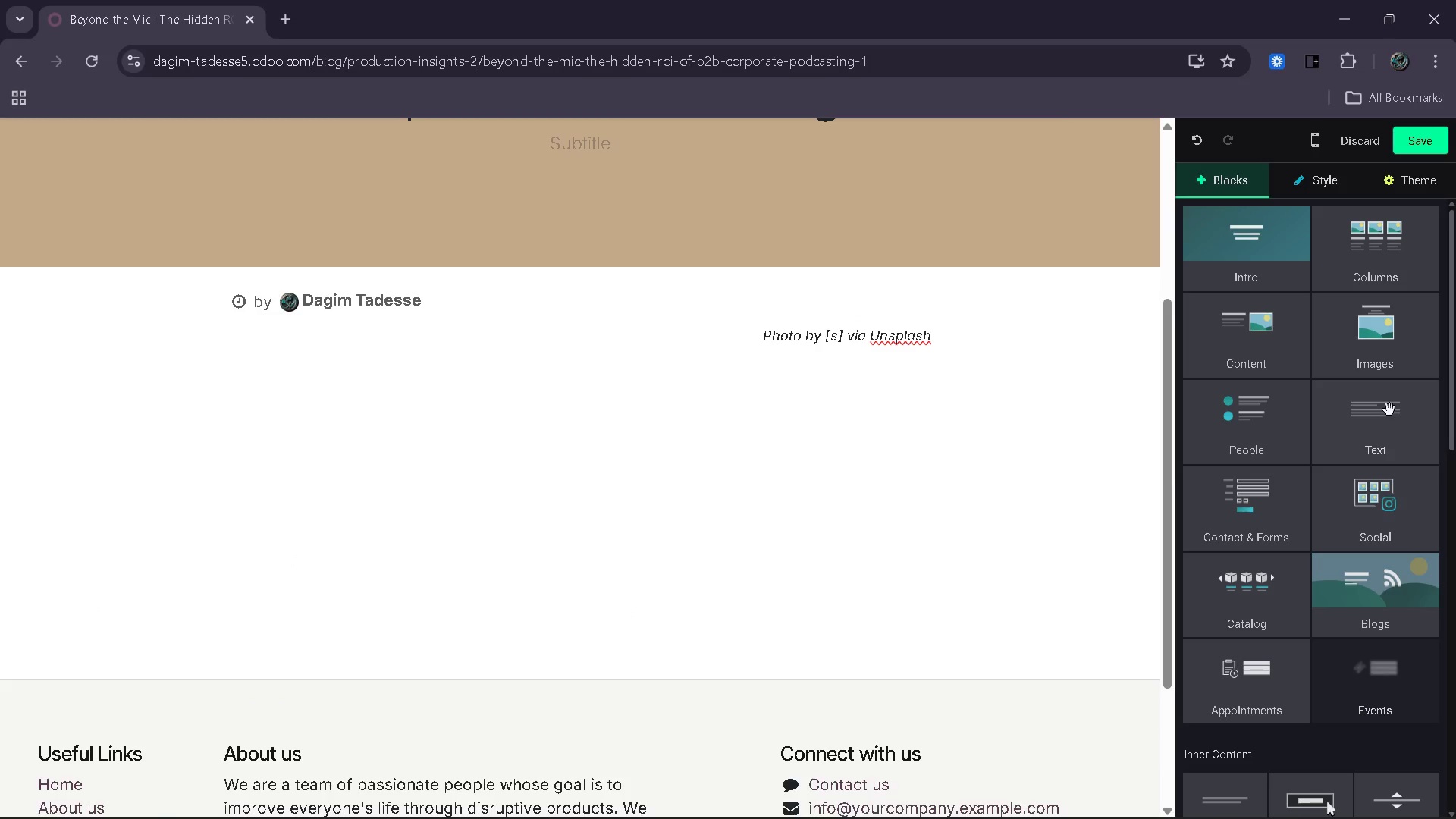 
left_click_drag(start_coordinate=[1082, 471], to_coordinate=[918, 496])
 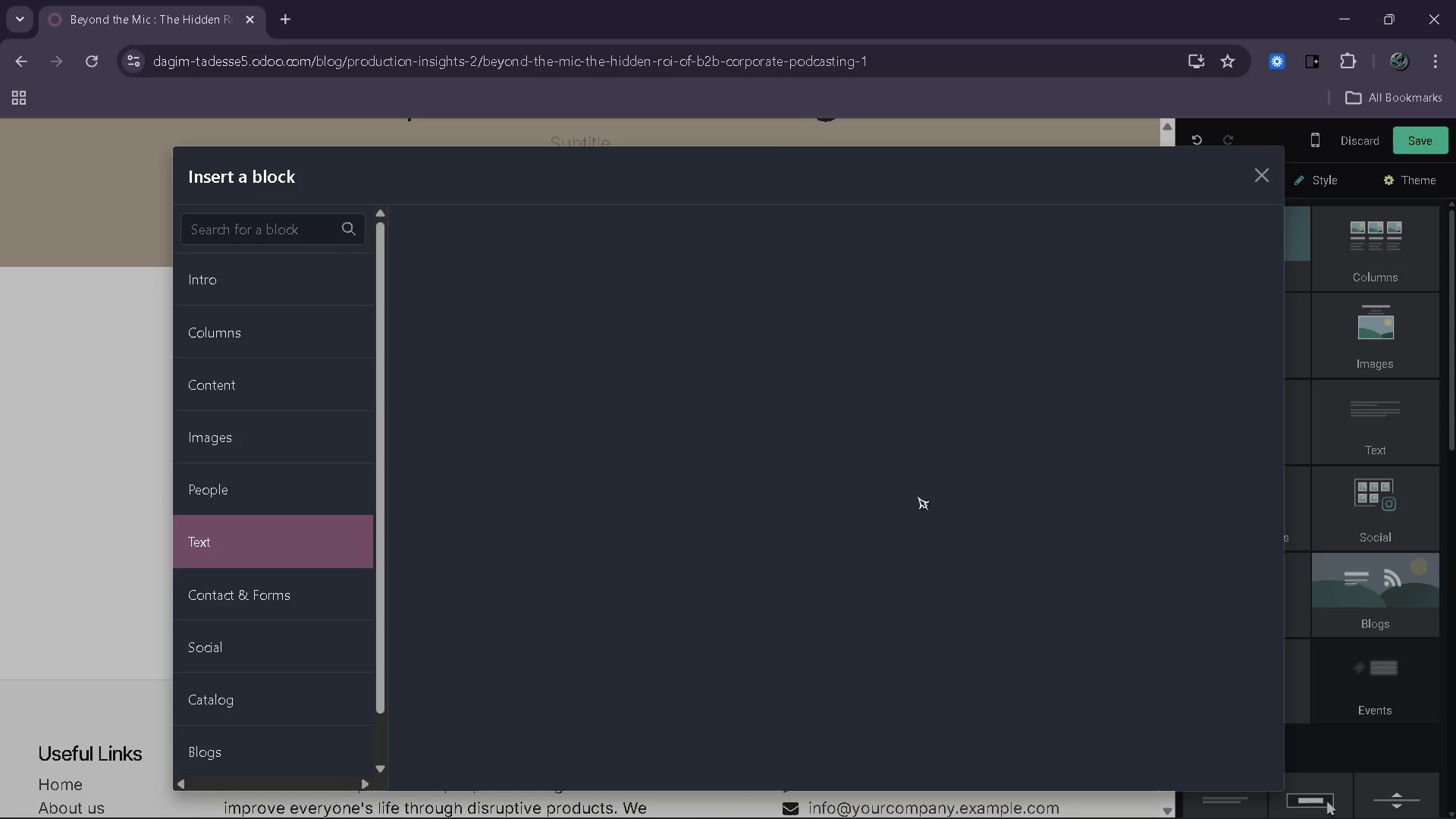 
double_click([917, 496])
 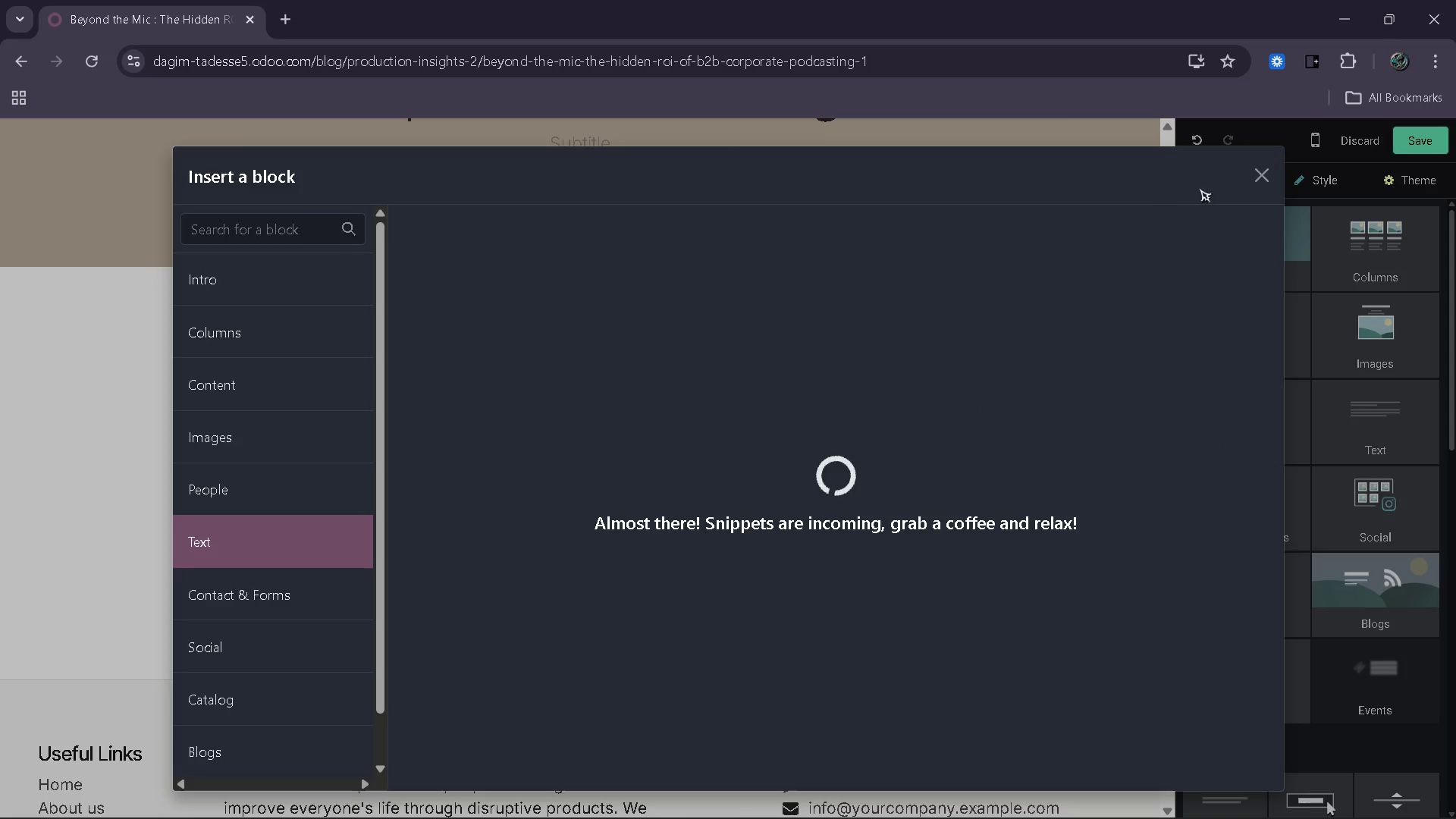 
mouse_move([1263, 177])
 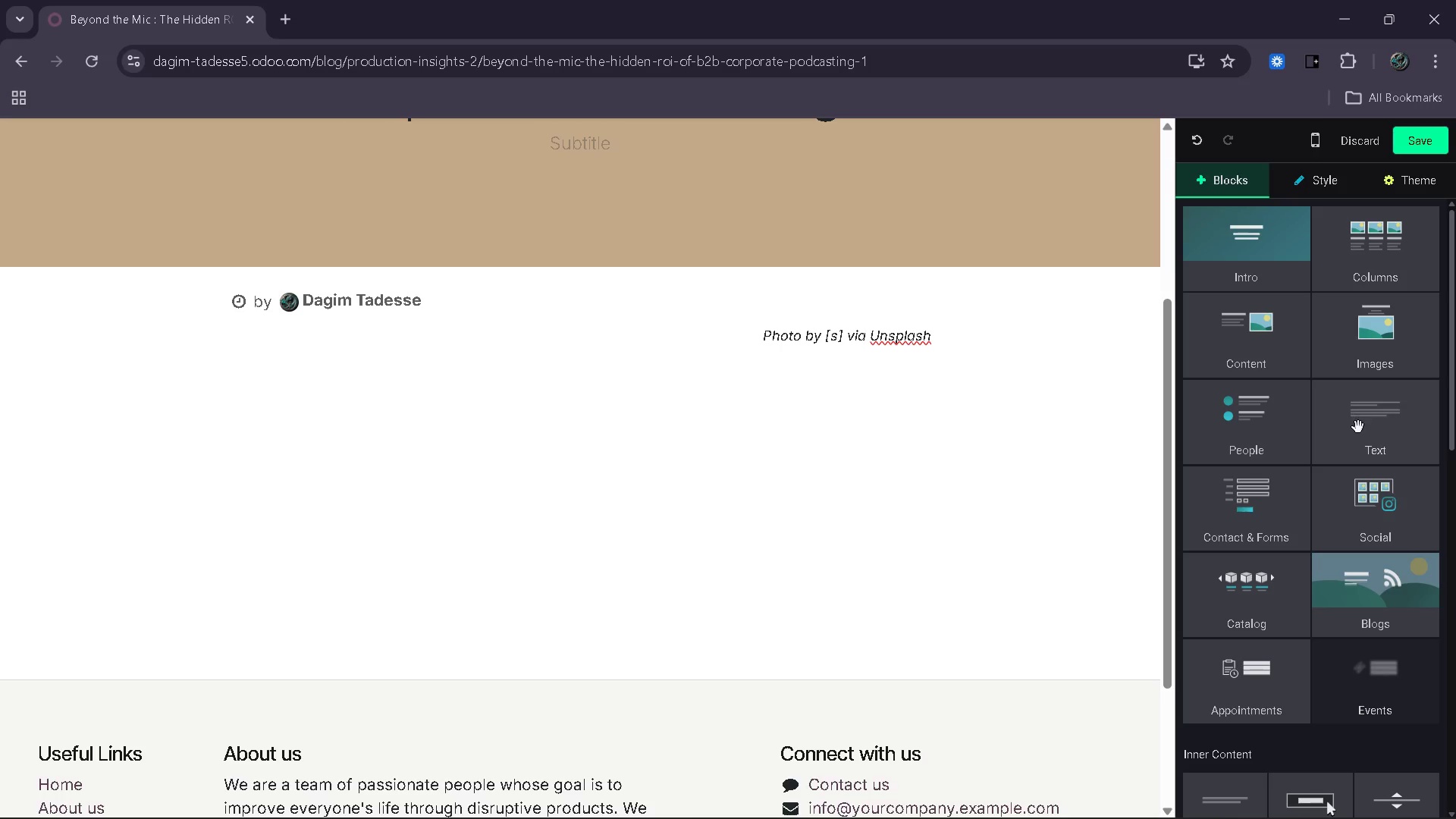 
left_click_drag(start_coordinate=[1358, 427], to_coordinate=[720, 382])
 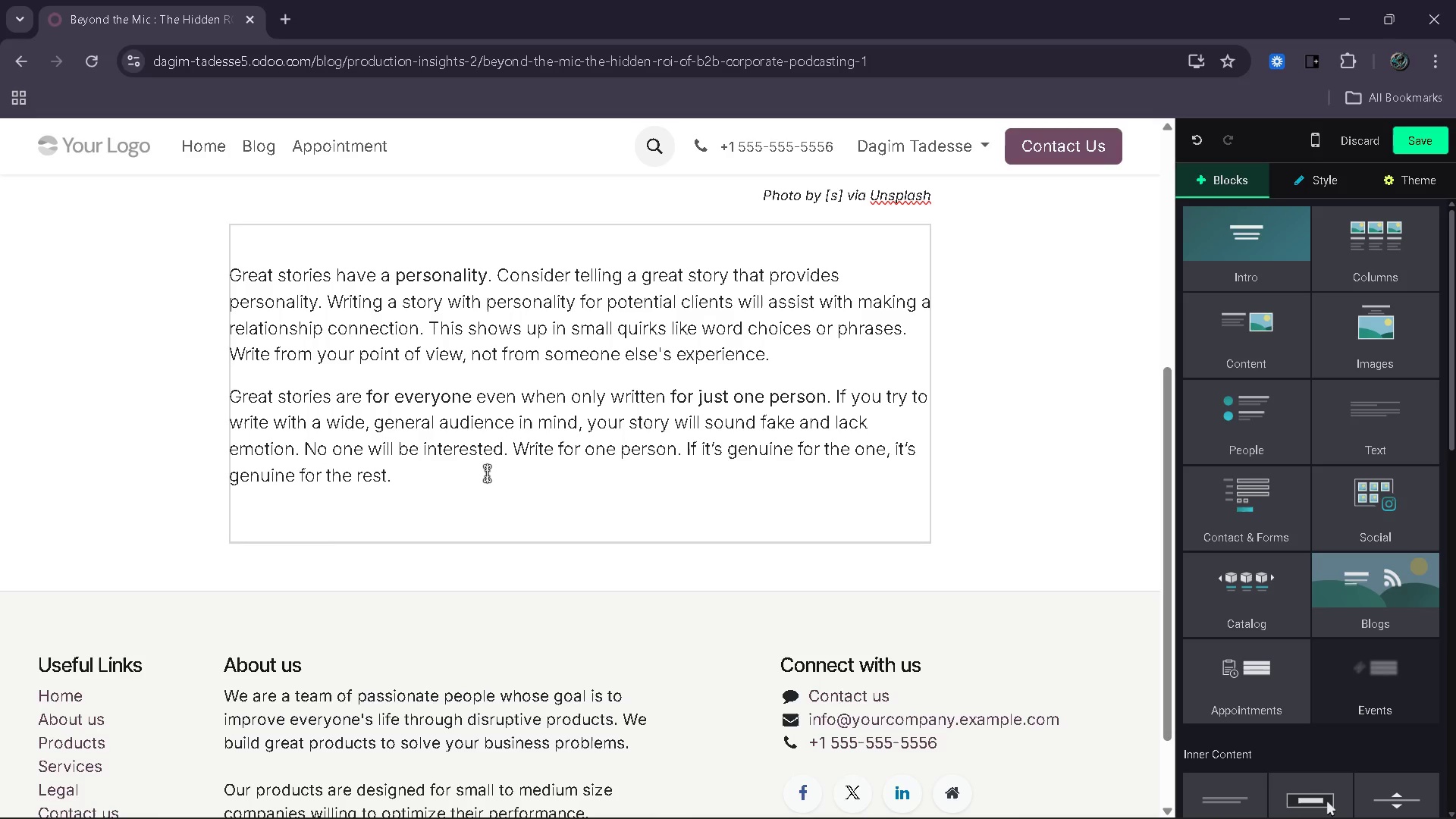 
wait(24.49)
 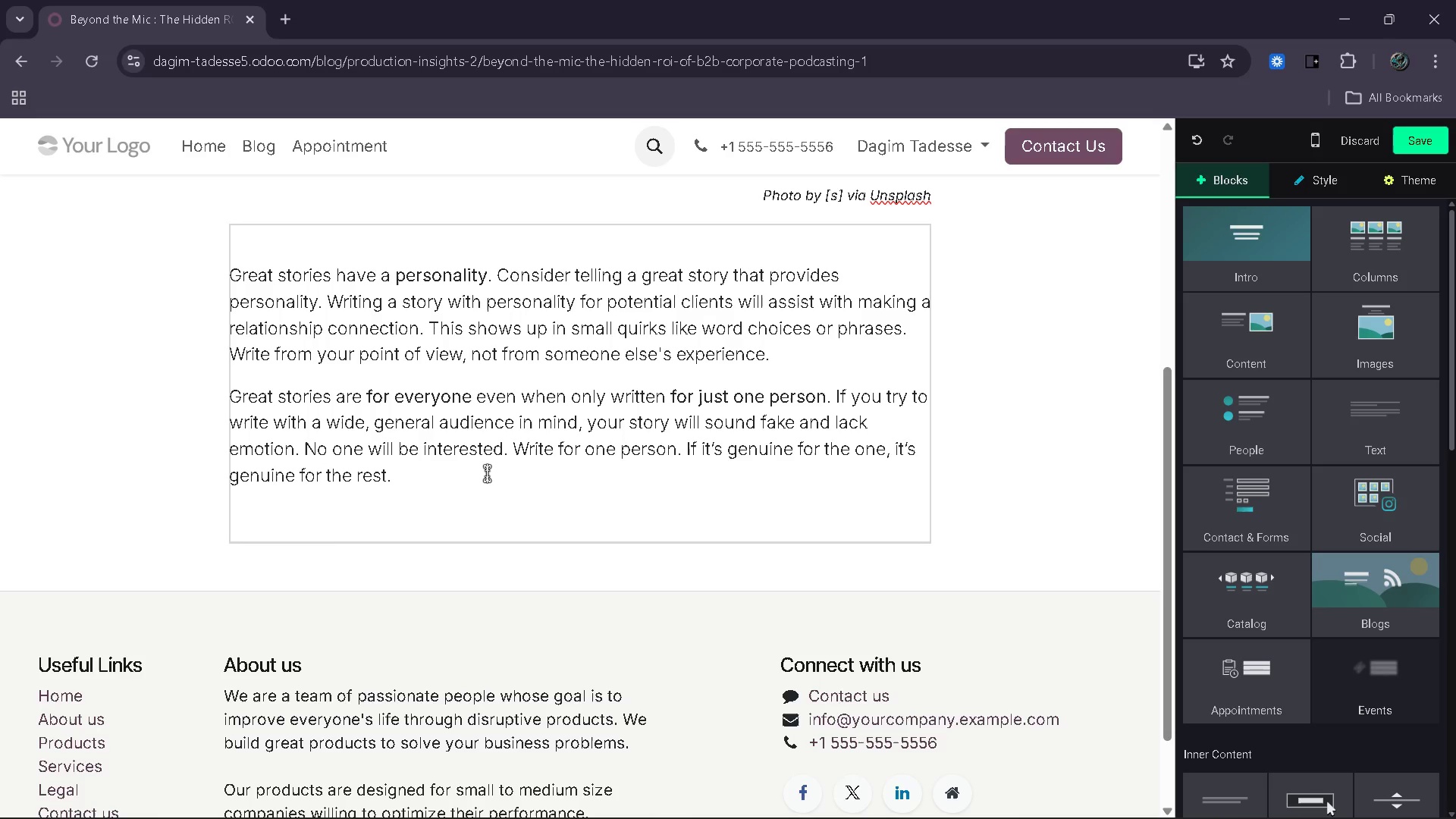 
left_click_drag(start_coordinate=[415, 487], to_coordinate=[265, 306])
 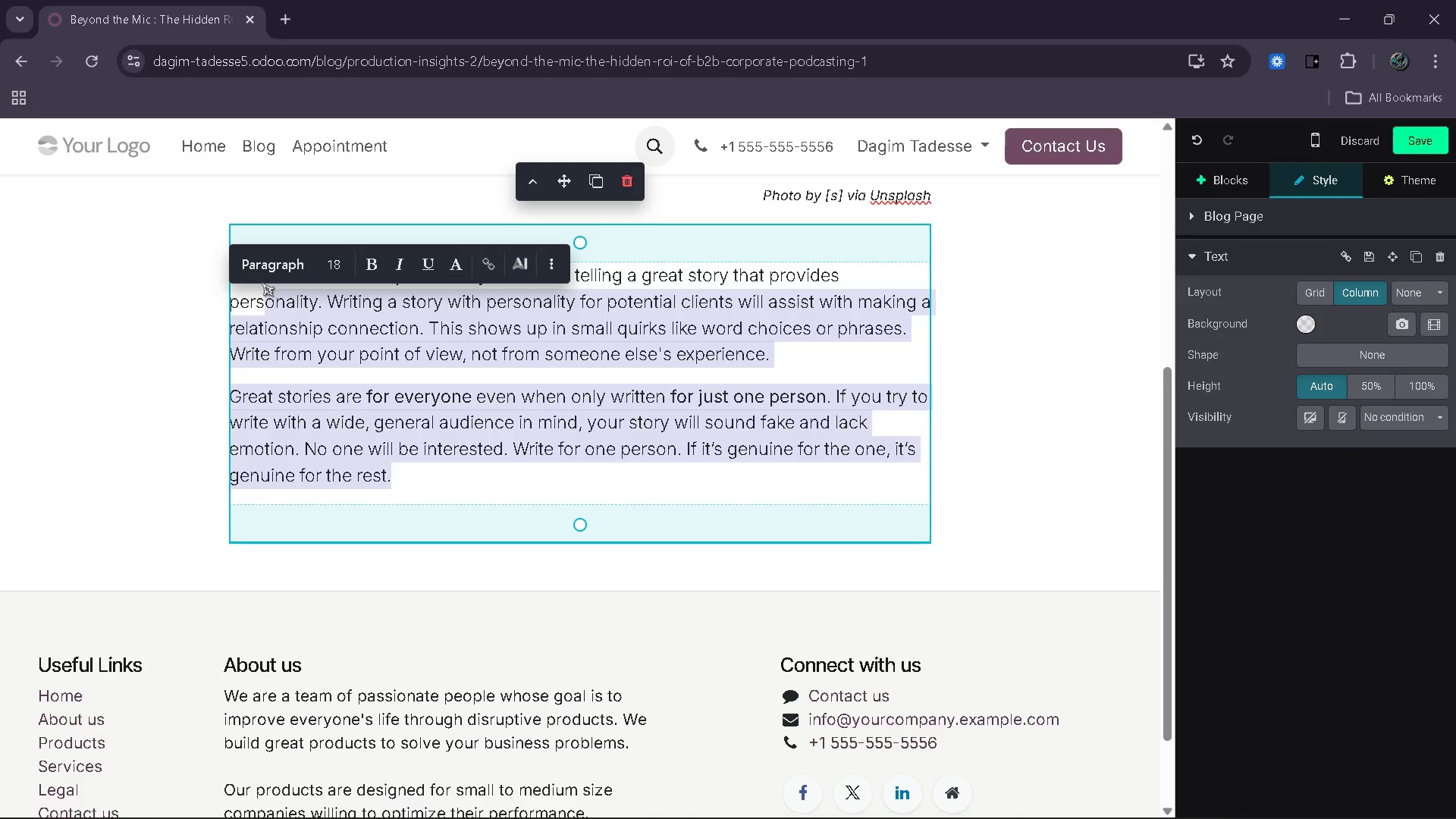 
key(Backspace)
 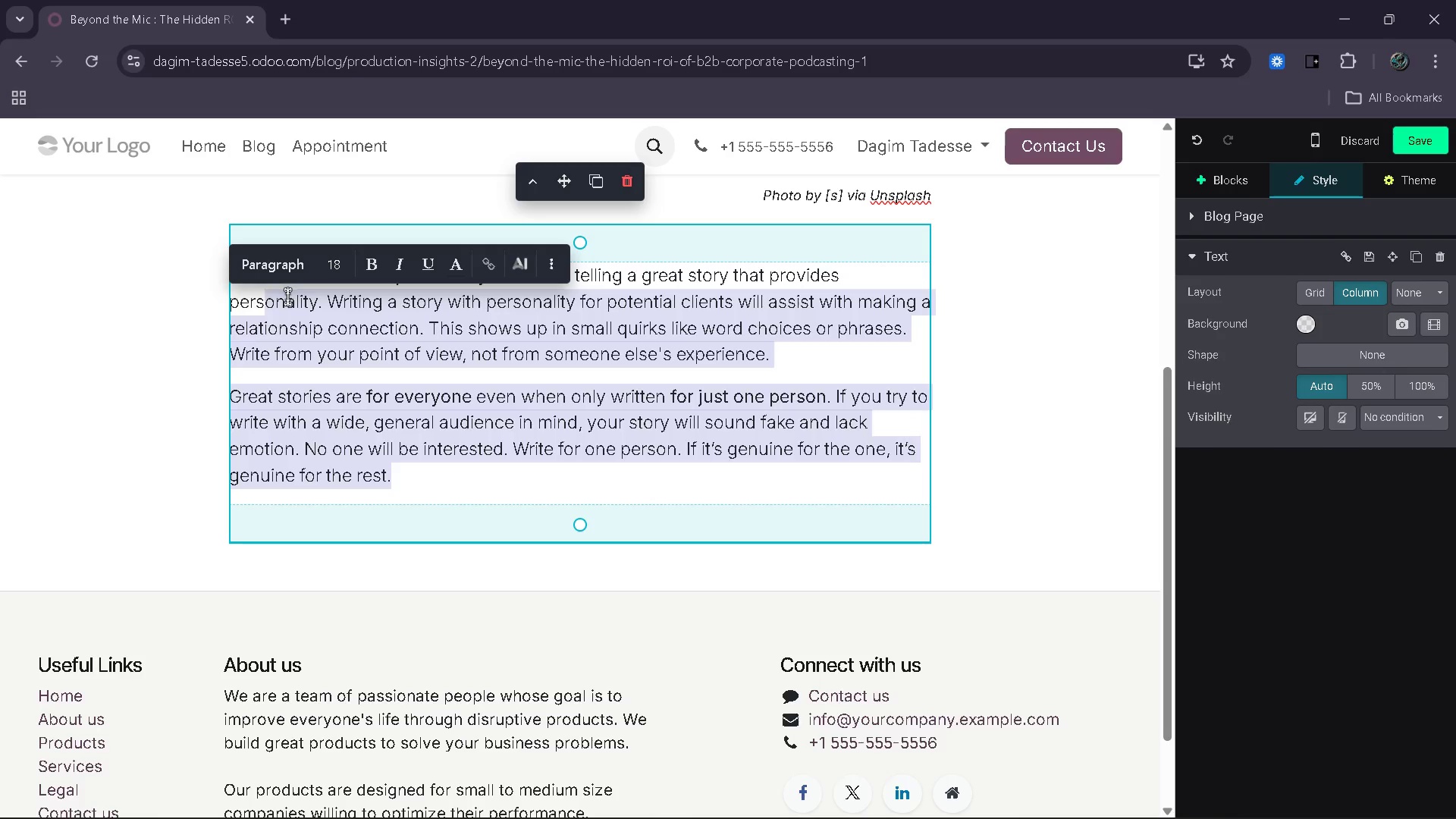 
left_click([374, 427])
 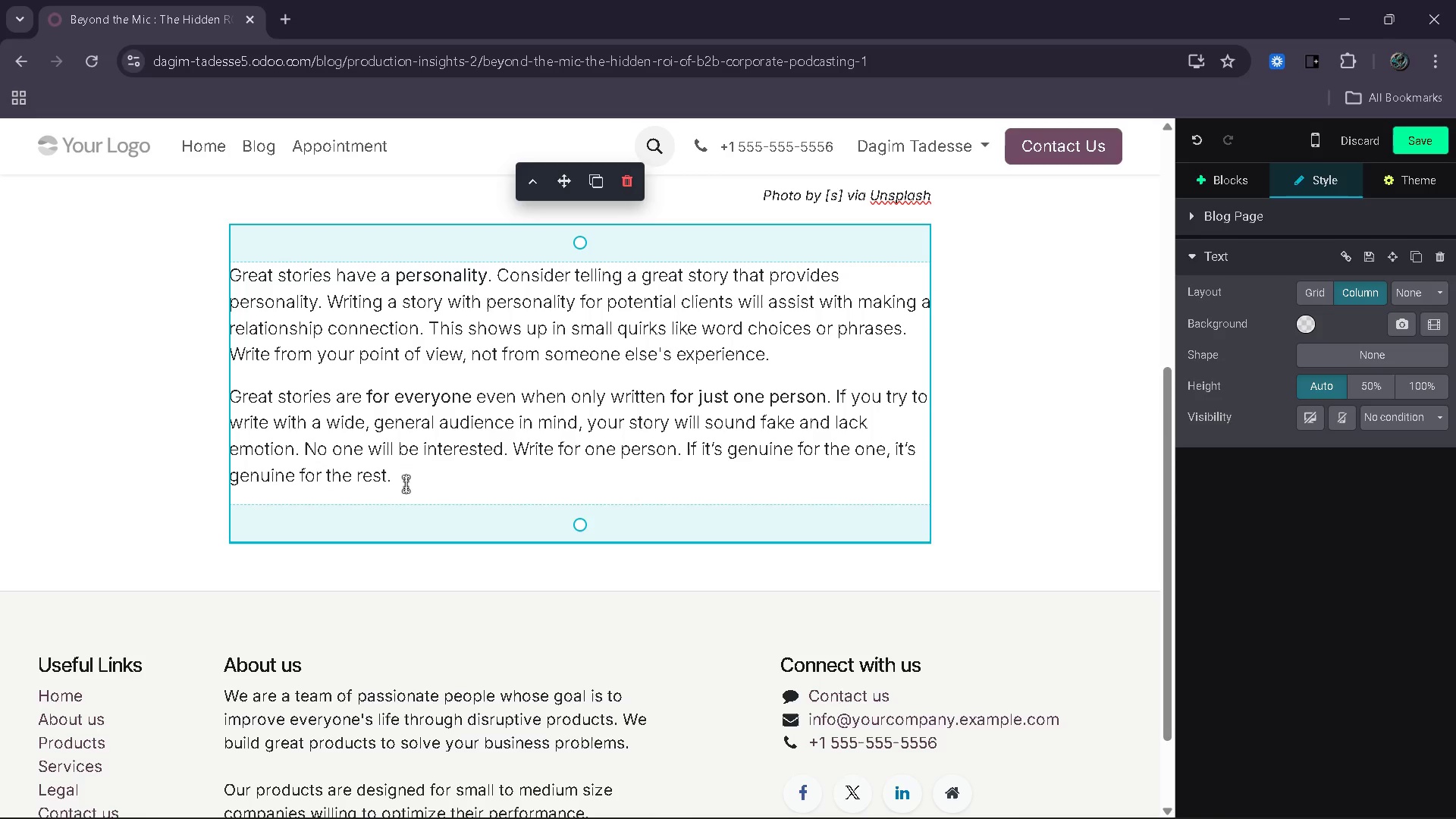 
left_click_drag(start_coordinate=[403, 482], to_coordinate=[365, 440])
 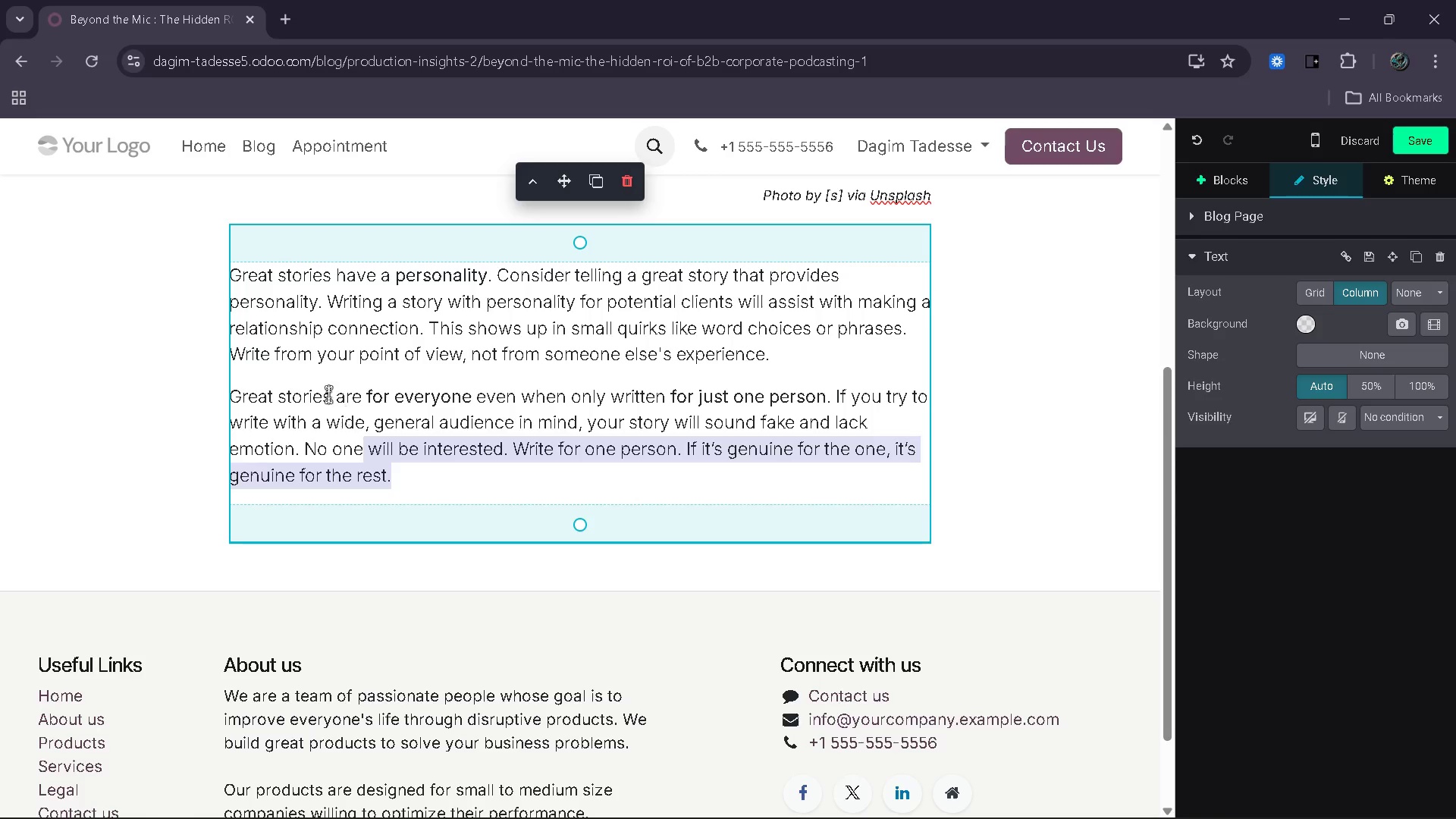 
left_click_drag(start_coordinate=[353, 425], to_coordinate=[265, 301])
 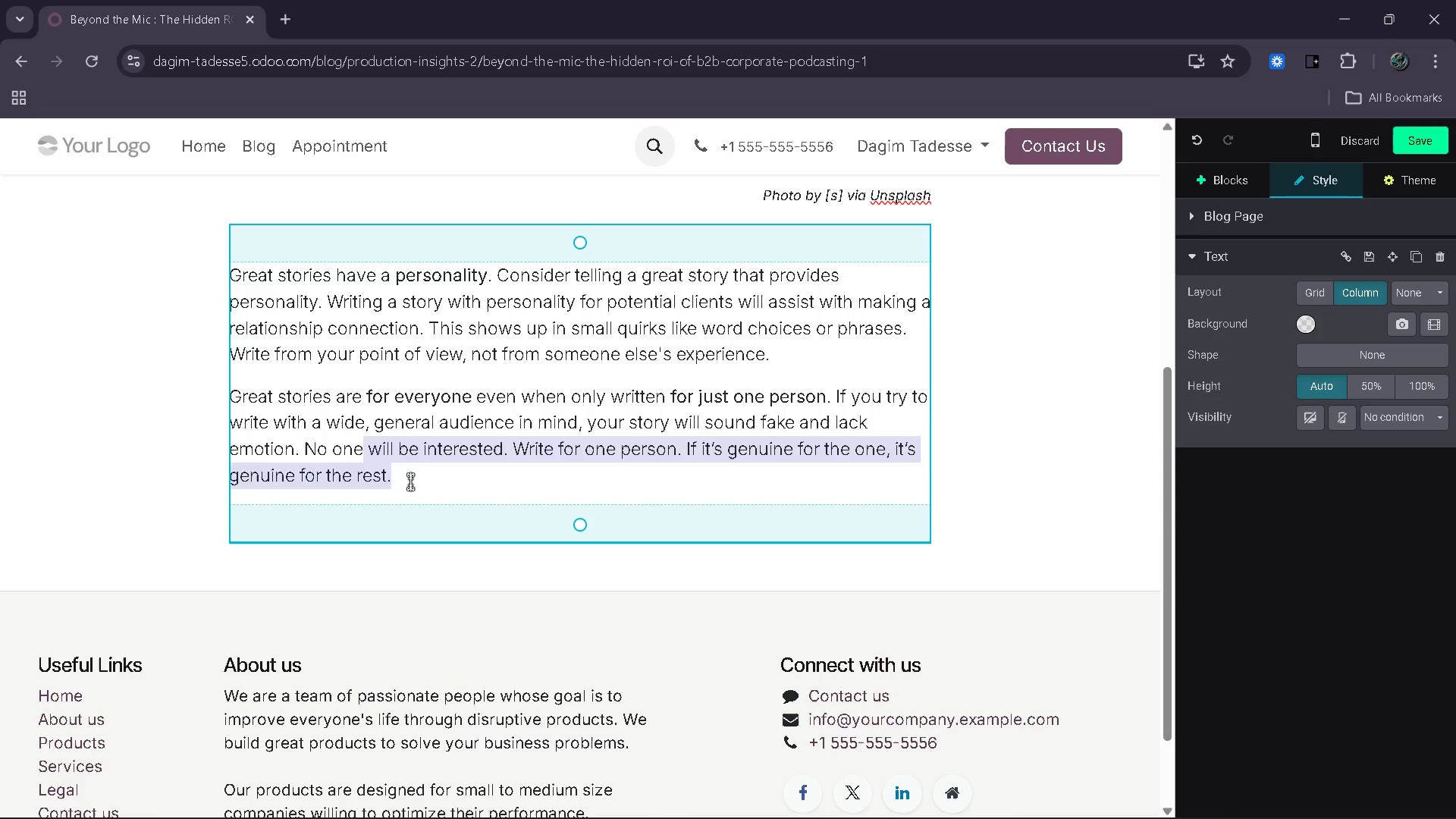 
left_click([410, 482])
 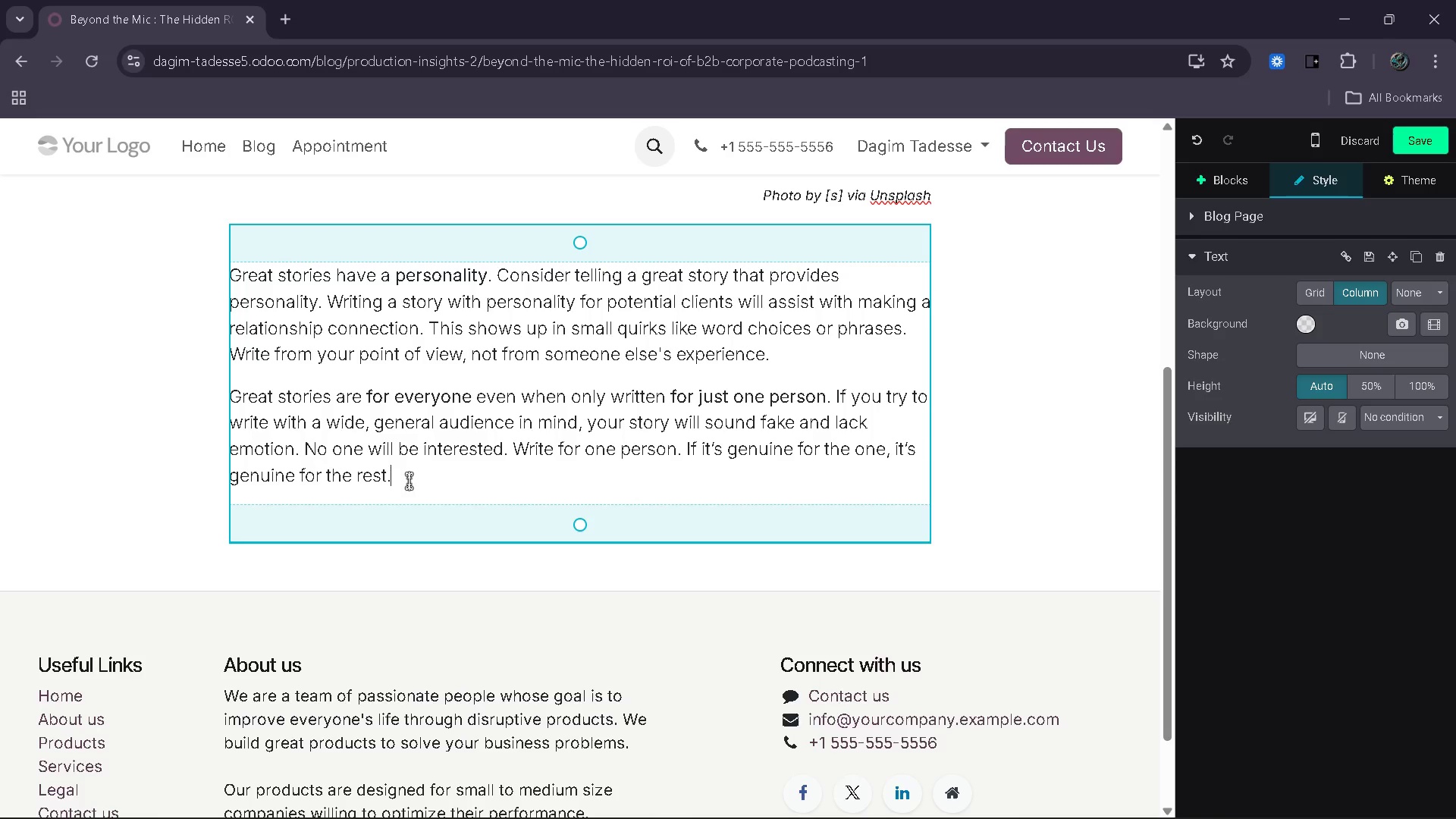 
left_click_drag(start_coordinate=[409, 482], to_coordinate=[275, 281])
 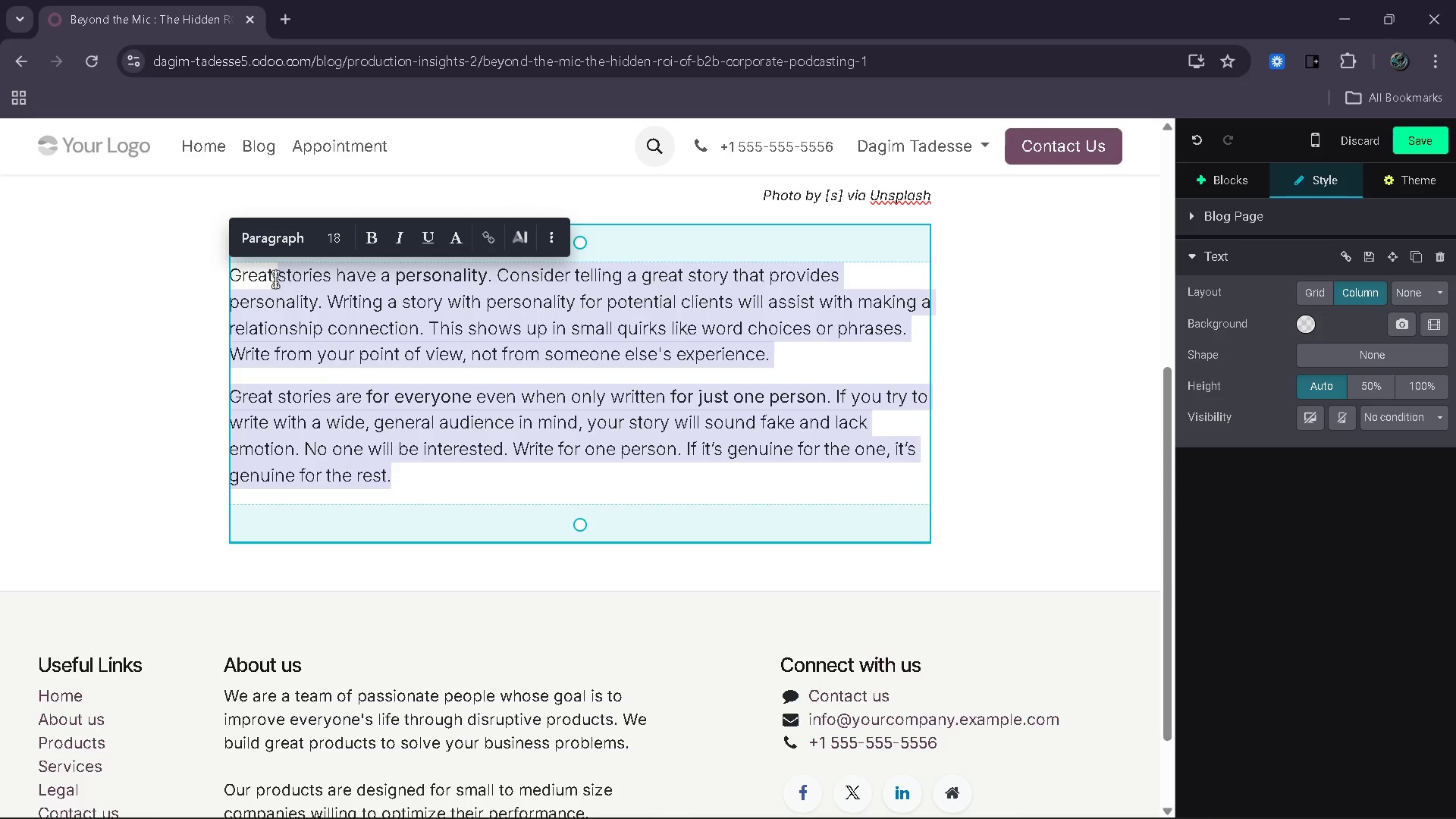 
key(Backspace)
 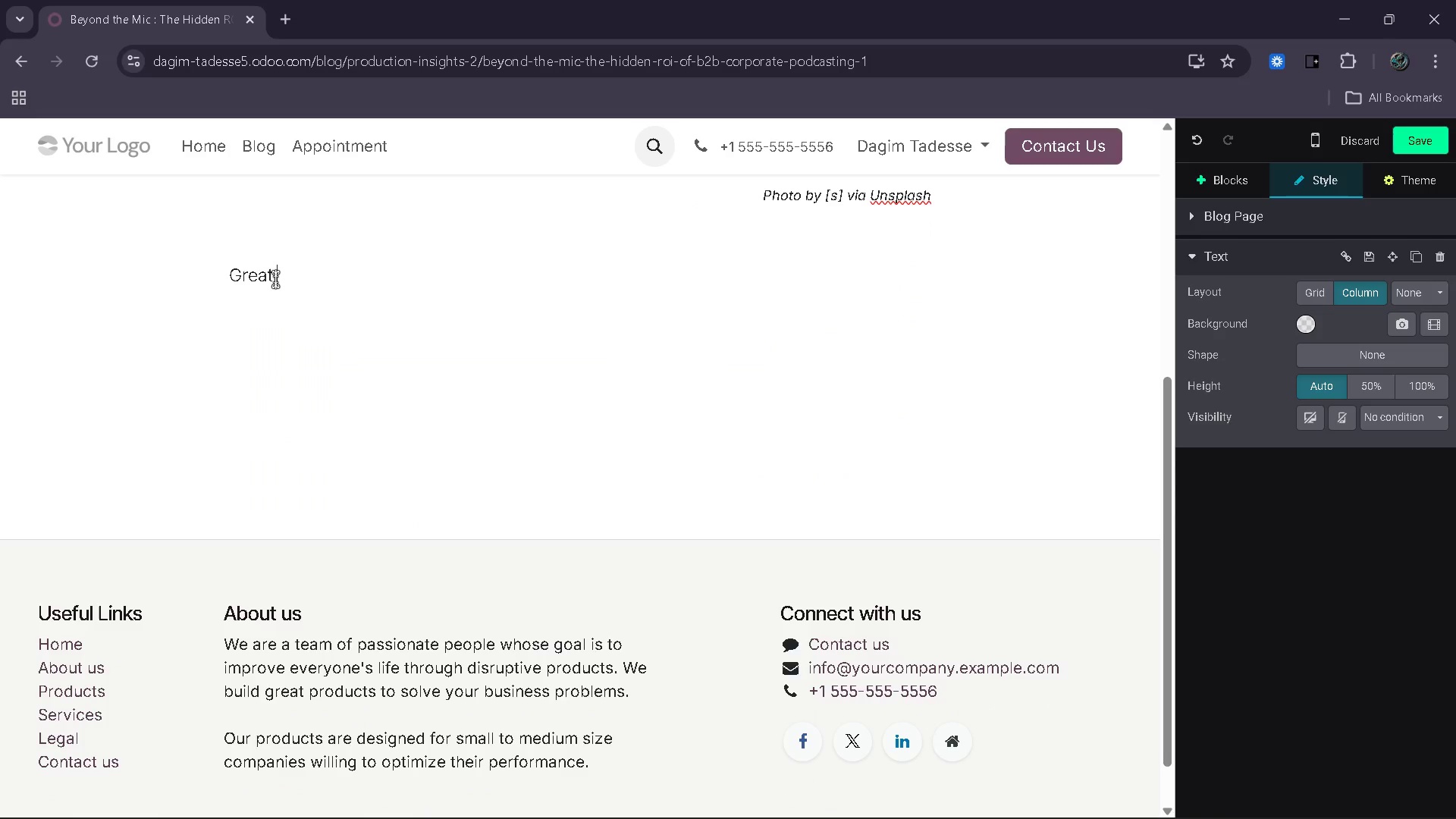 
key(Backspace)
 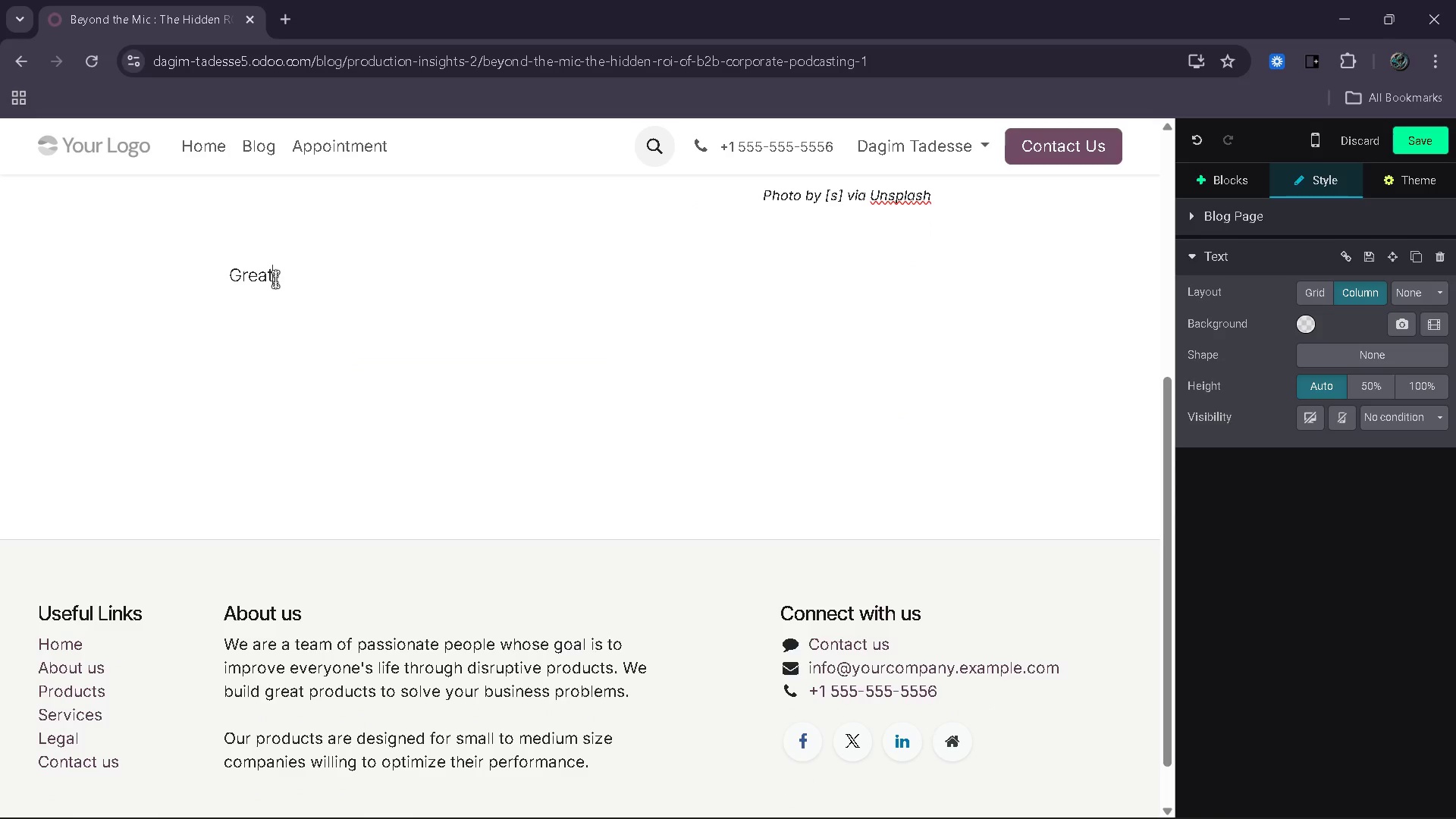 
key(Backspace)
 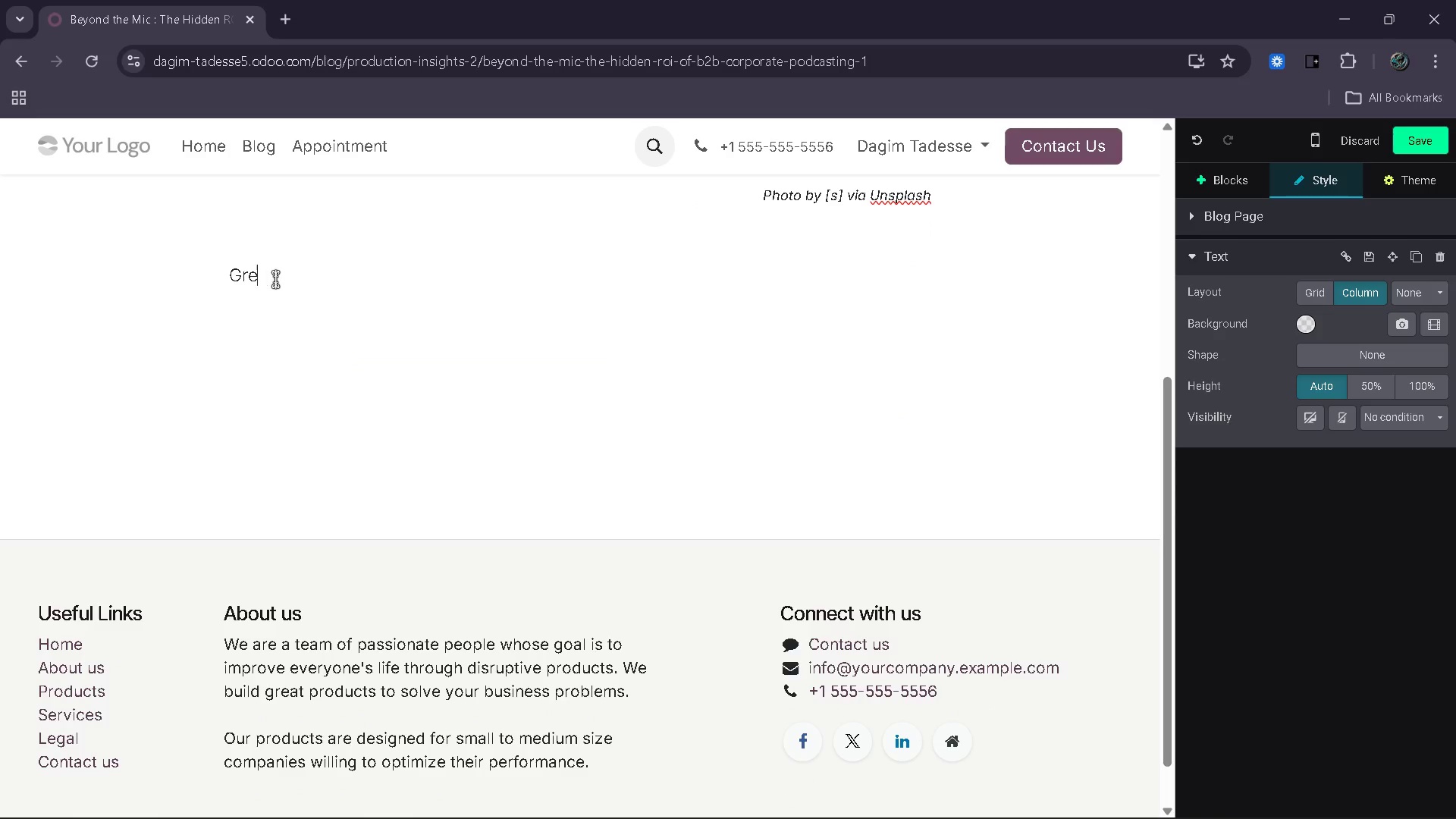 
key(Backspace)
 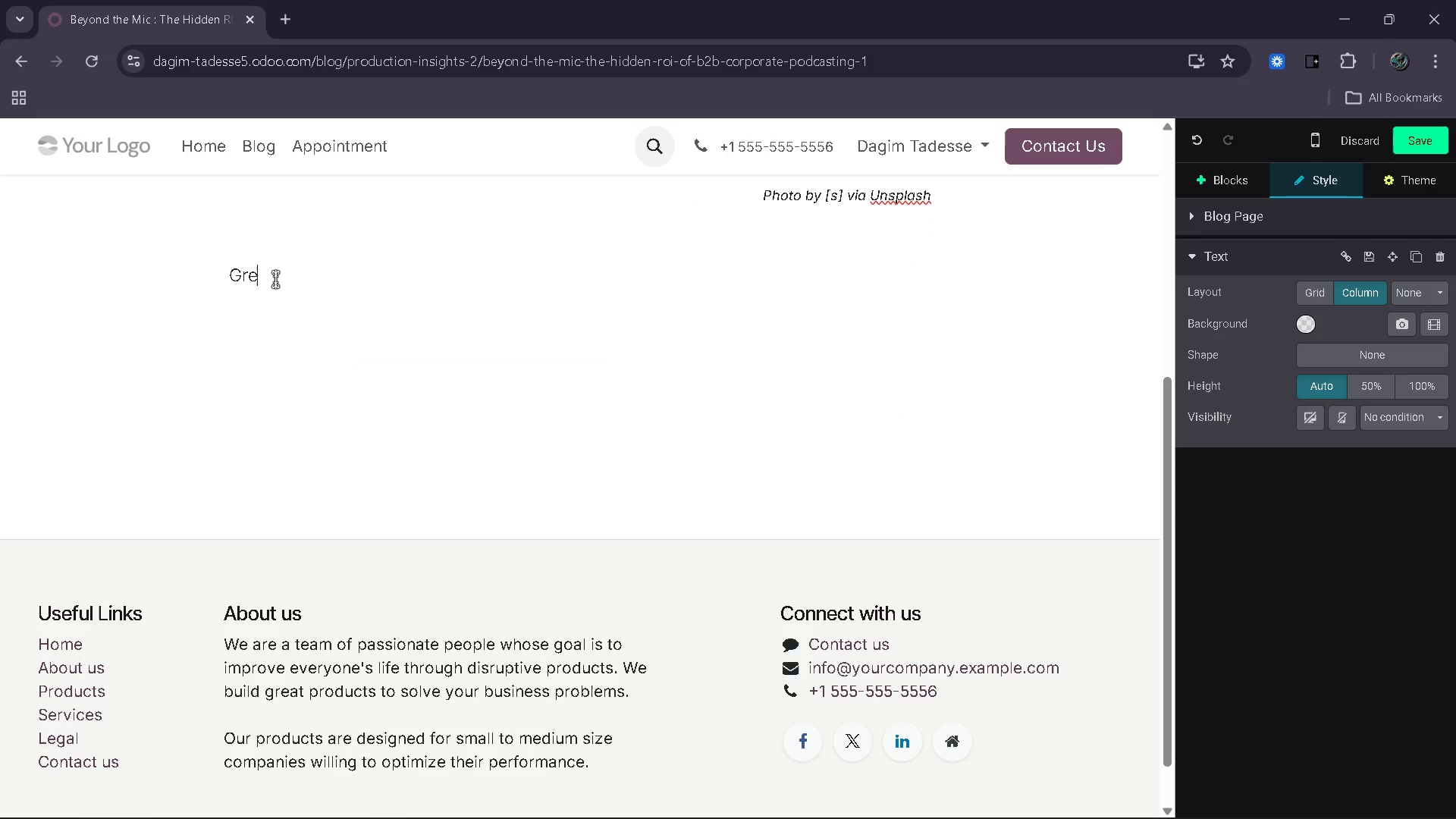 
key(Backspace)
 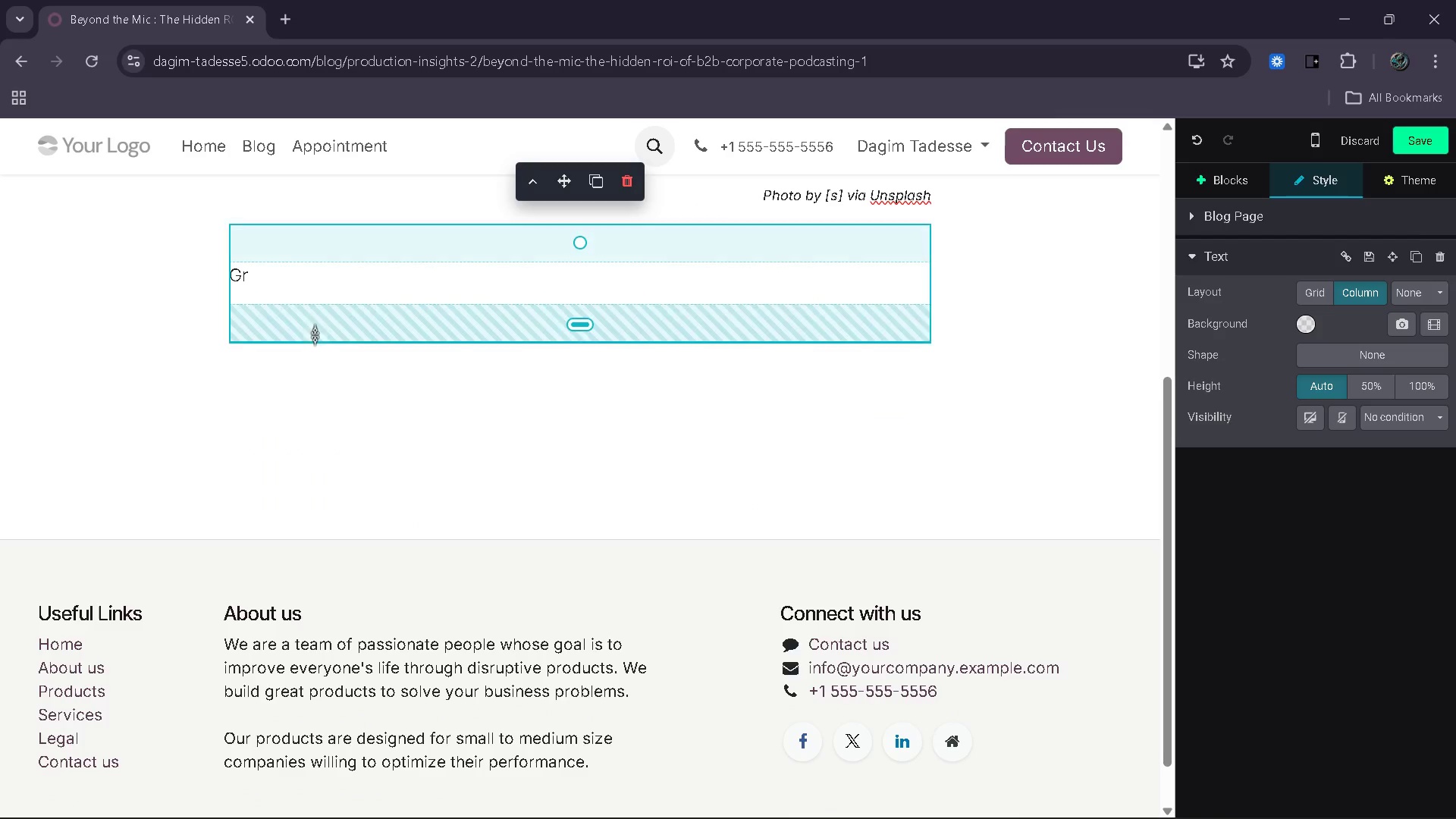 
wait(5.5)
 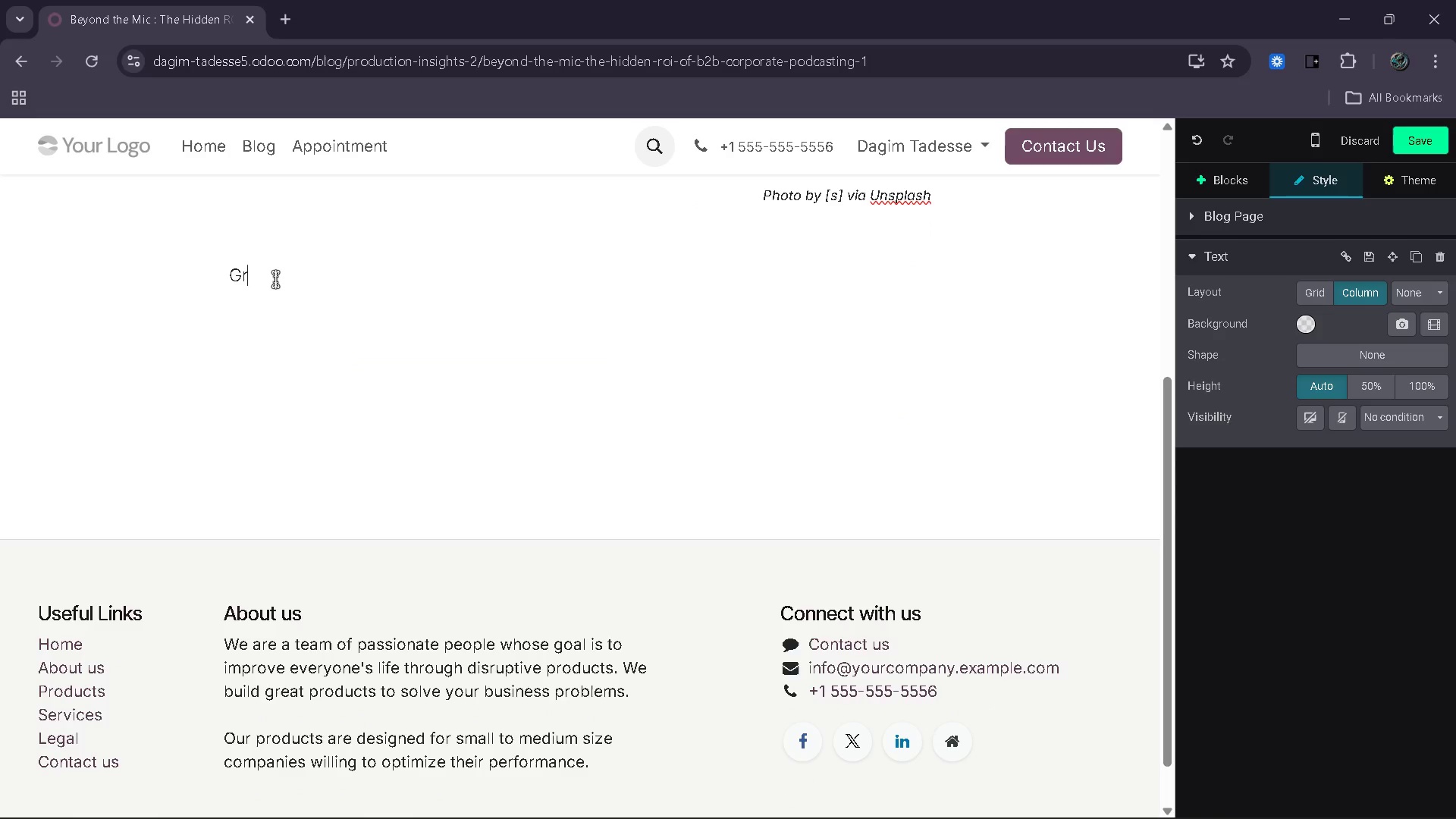 
left_click([1222, 165])
 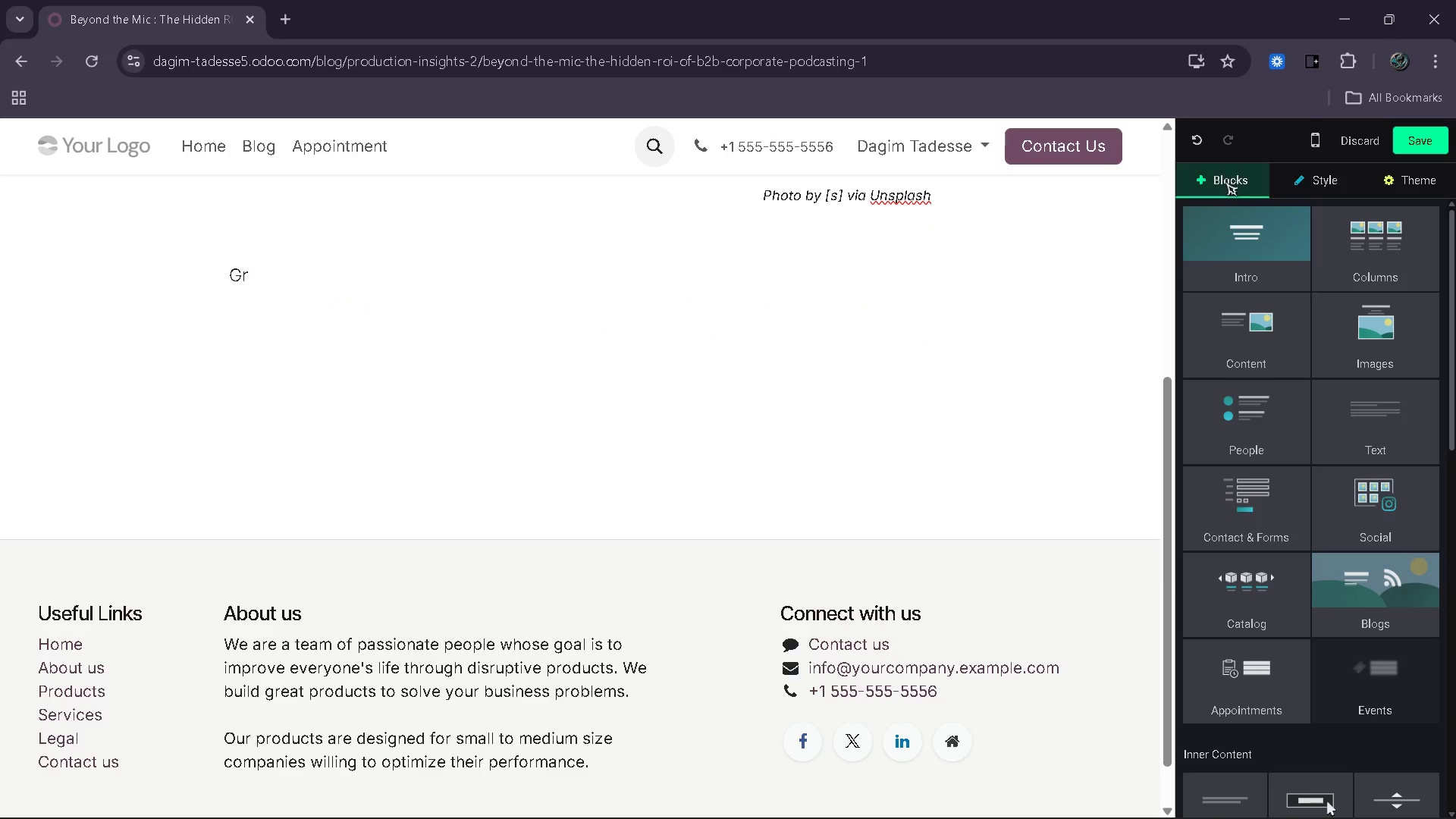 
mouse_move([1256, 232])
 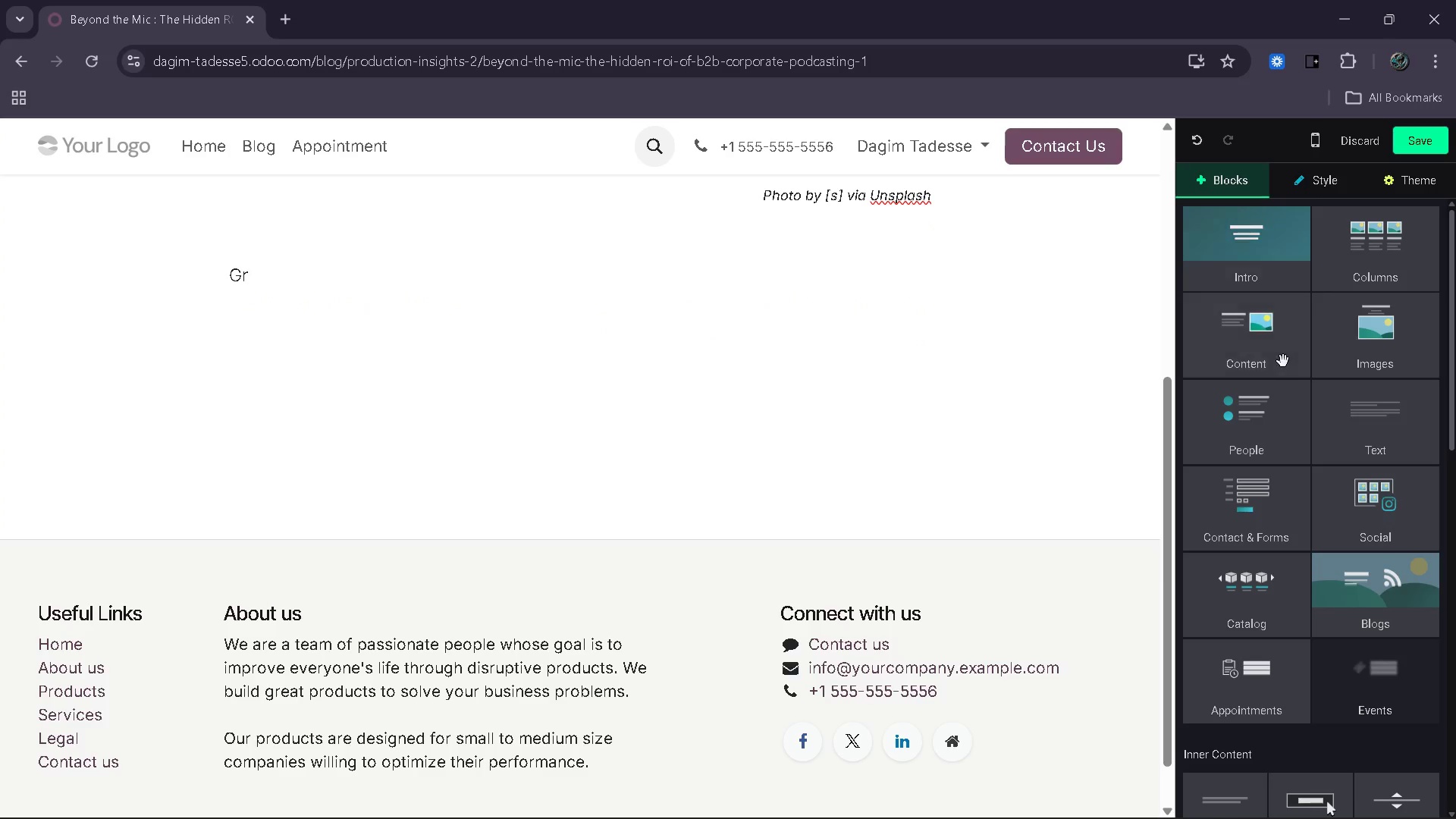 
left_click_drag(start_coordinate=[1276, 356], to_coordinate=[595, 353])
 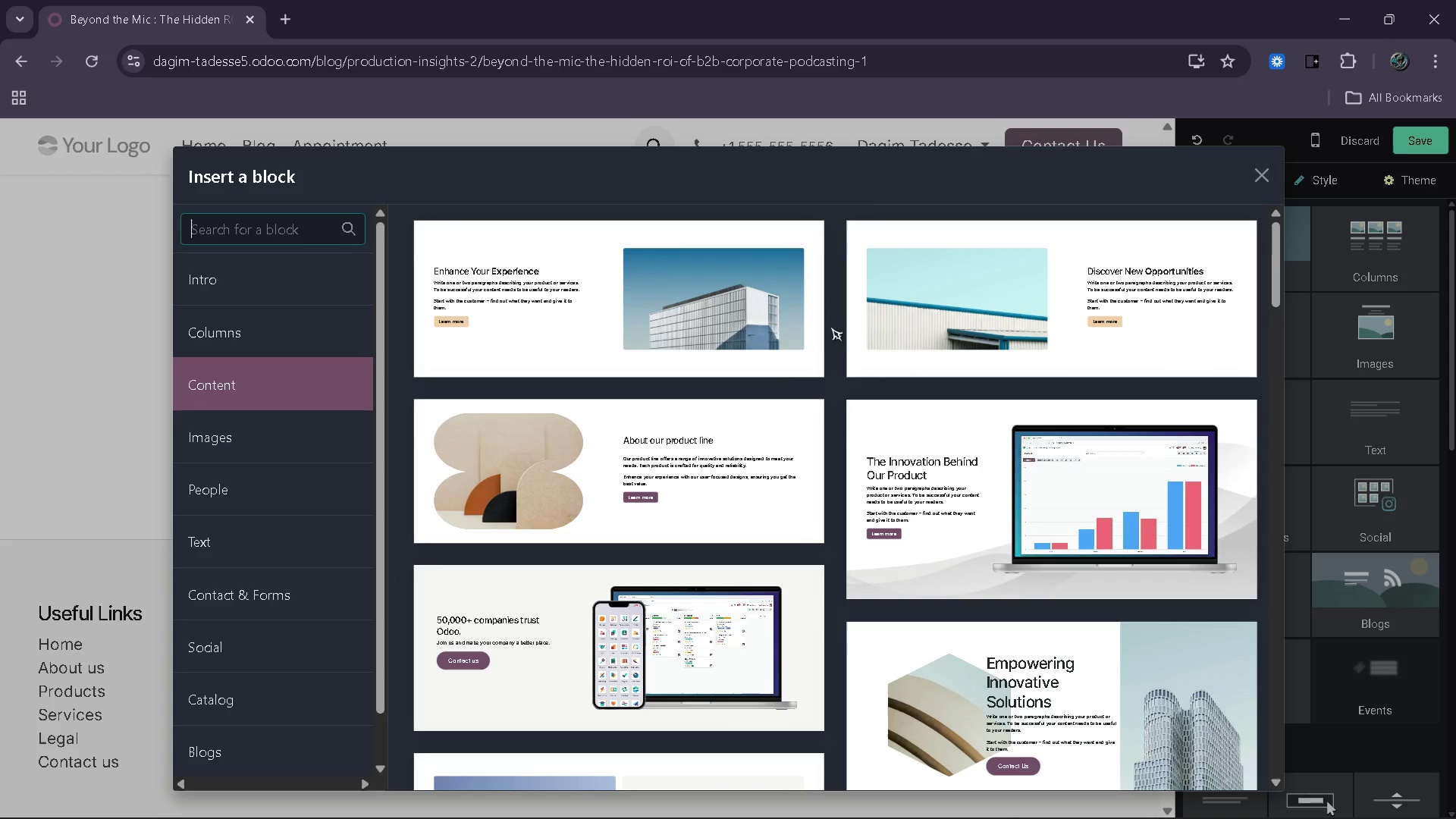 
wait(9.55)
 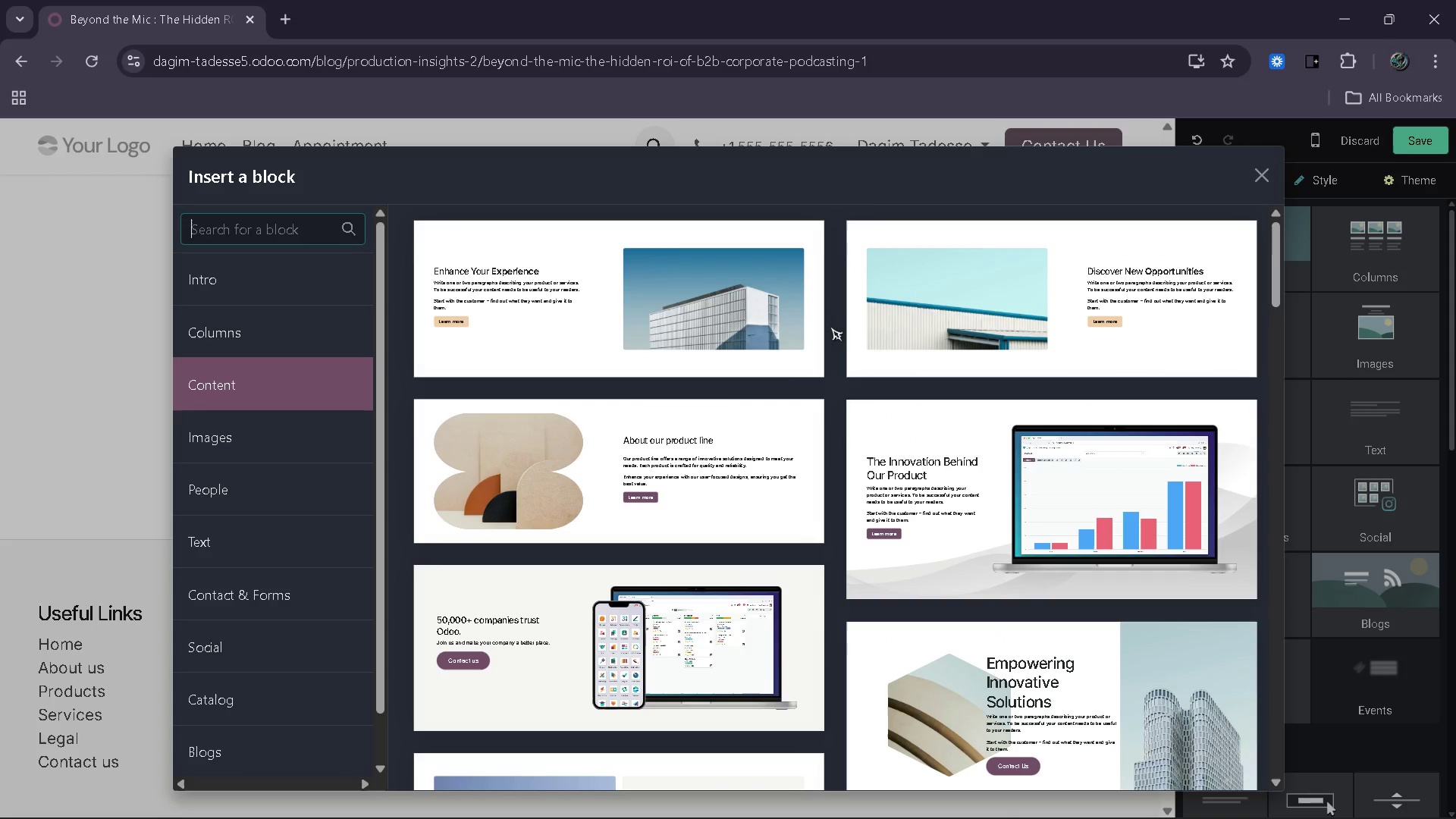 
left_click([764, 657])
 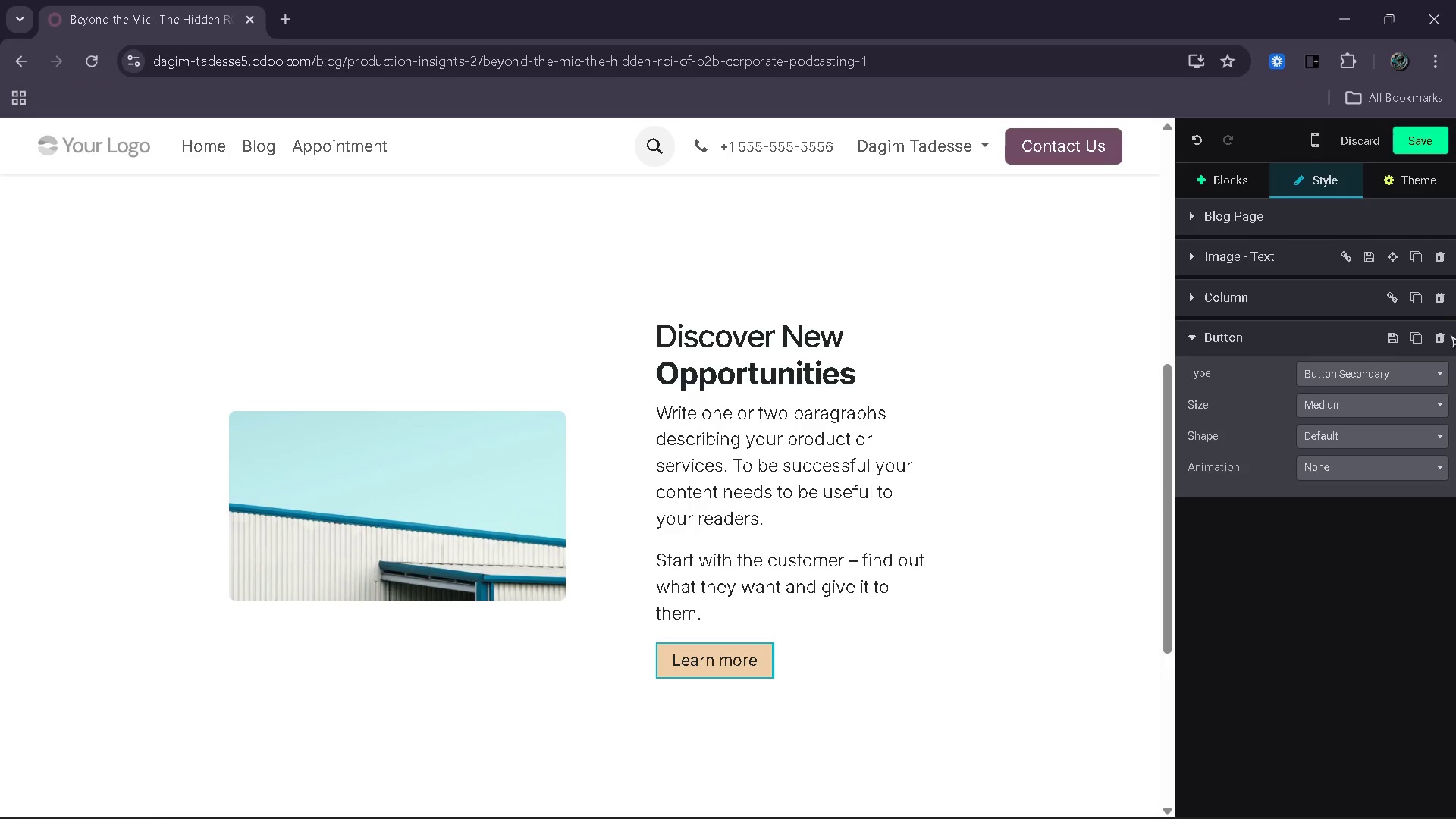 
left_click([1446, 337])
 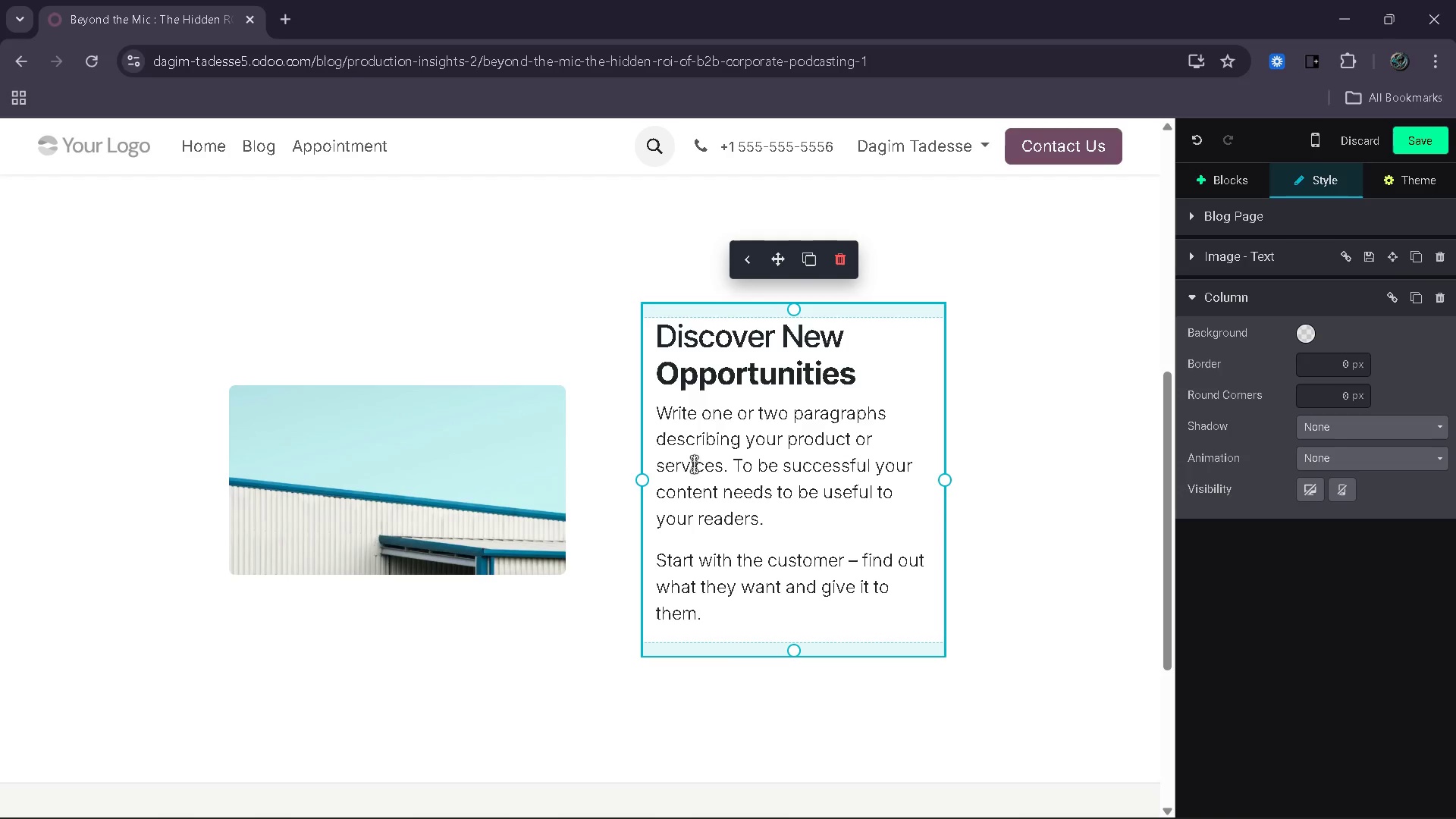 
wait(5.73)
 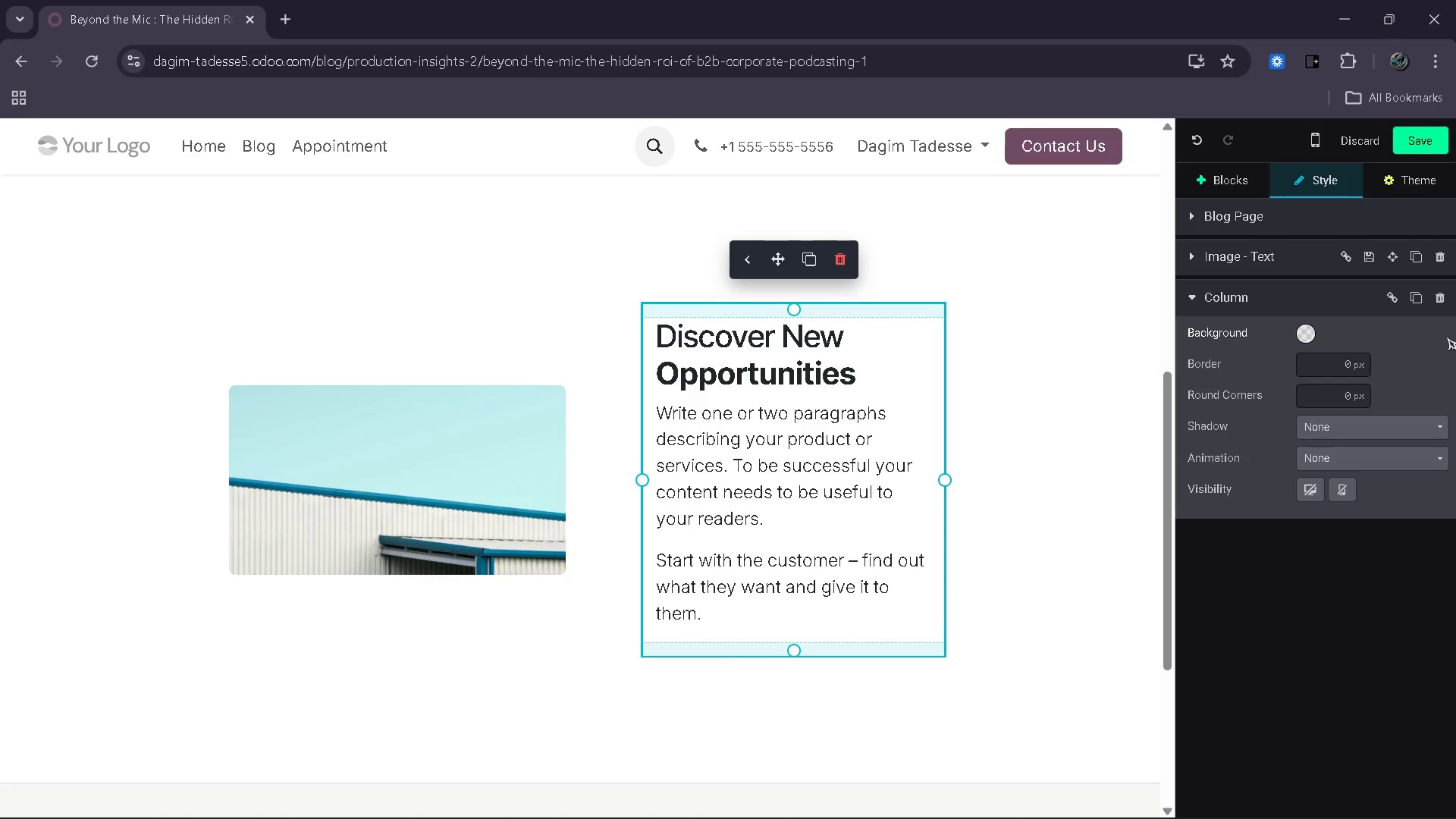 
left_click([1300, 331])
 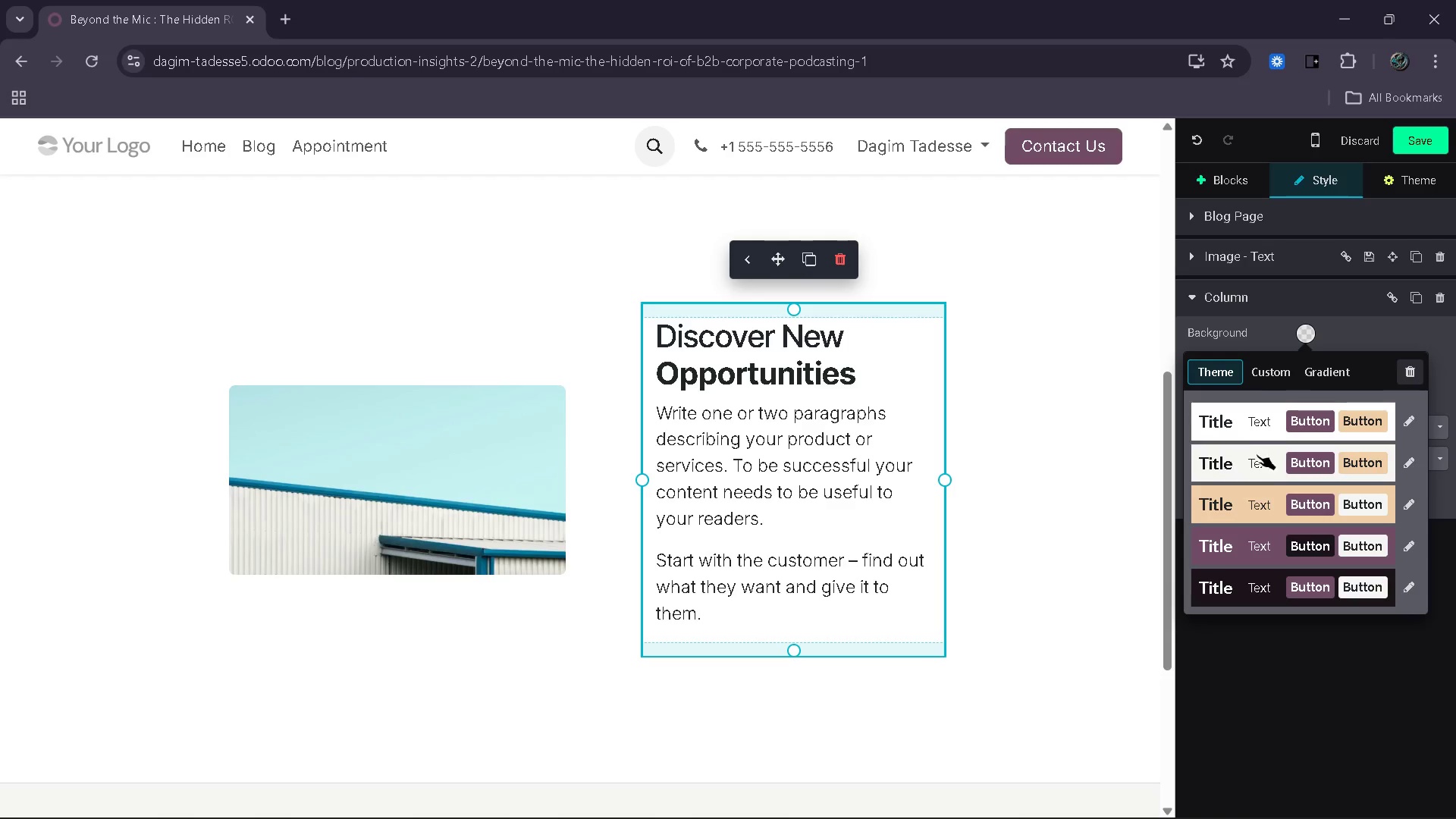 
left_click([1255, 461])
 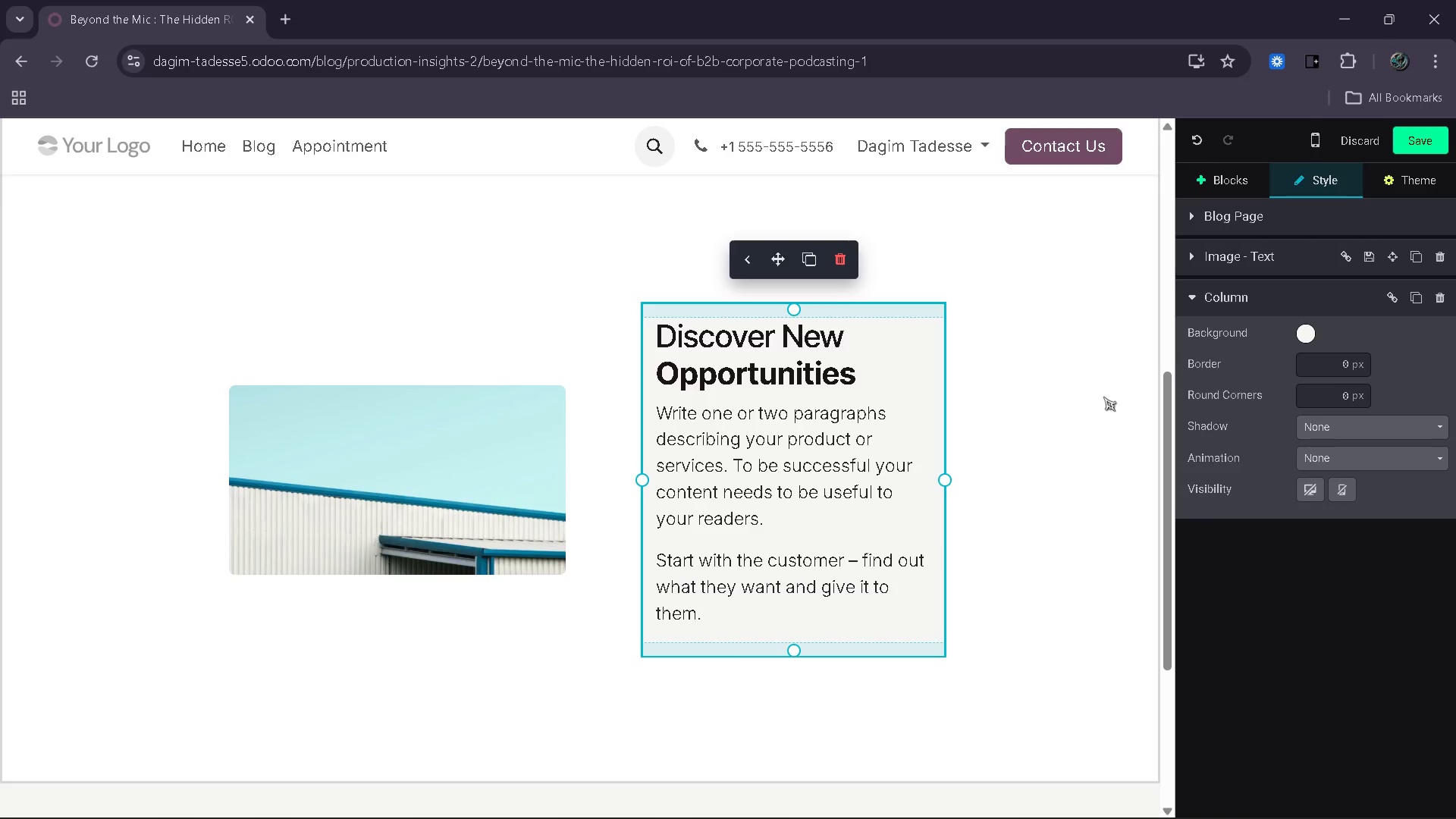 
left_click([1103, 397])
 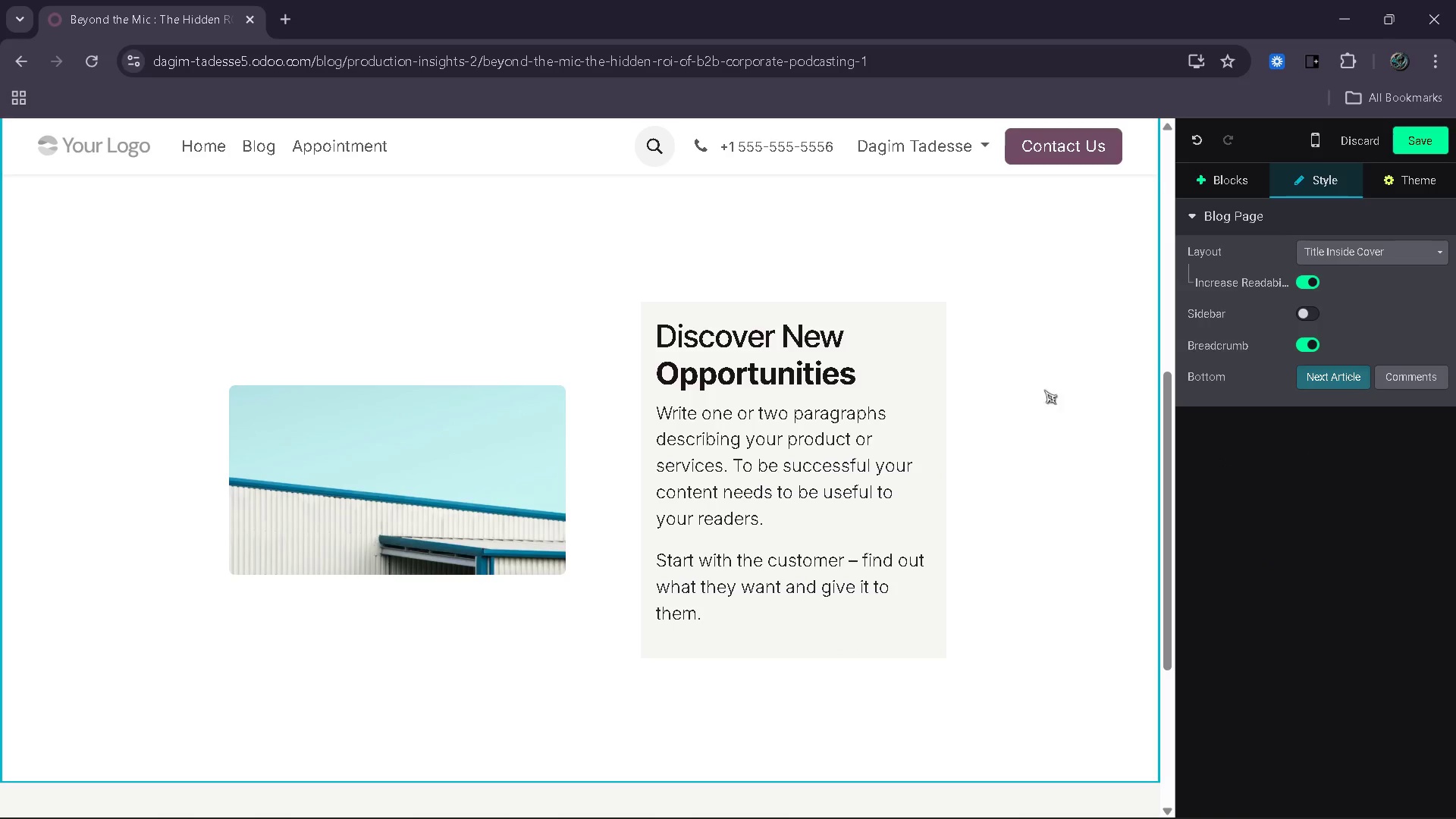 
scroll: coordinate [1016, 394], scroll_direction: down, amount: 2.0
 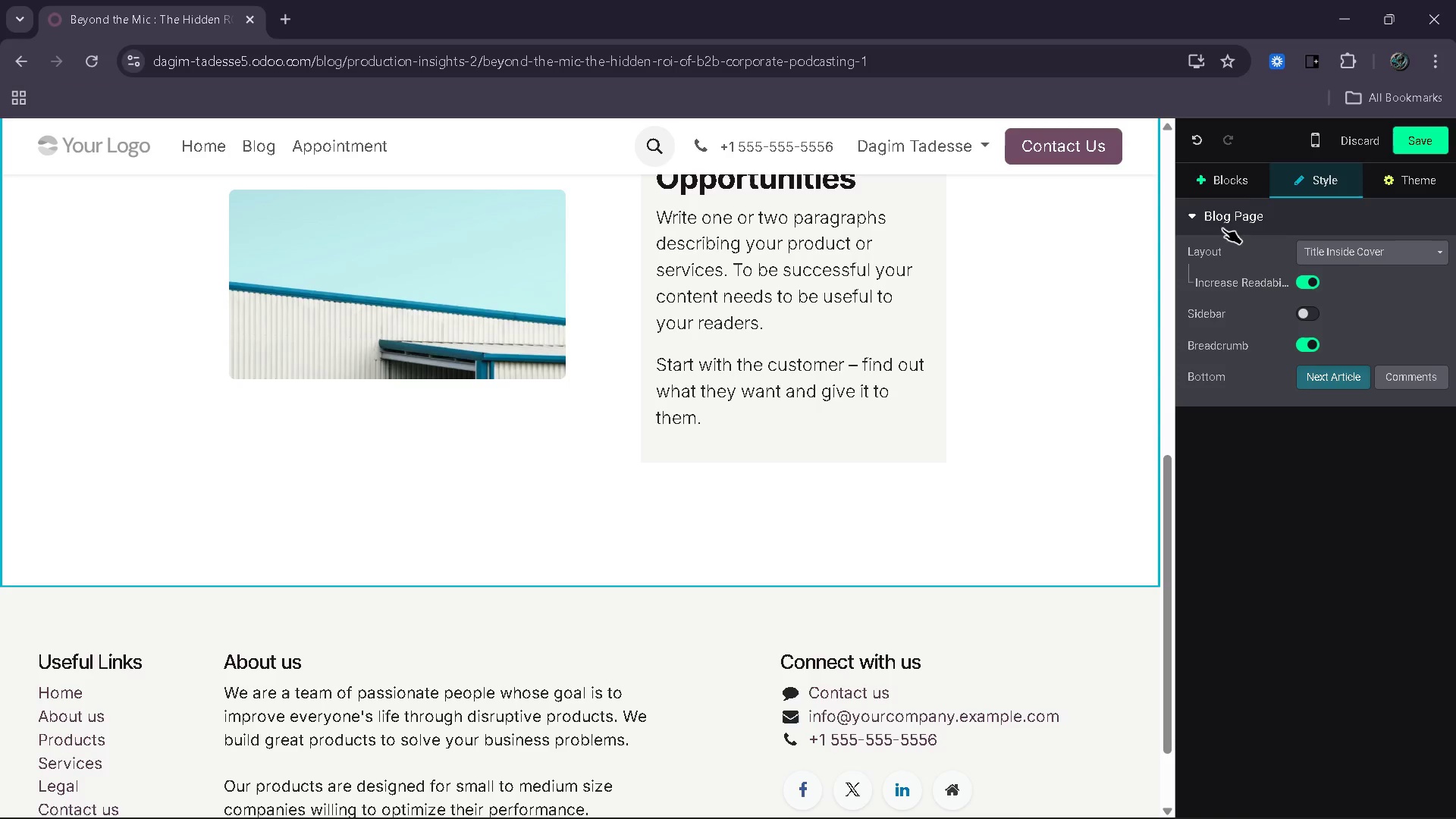 
left_click([1223, 165])
 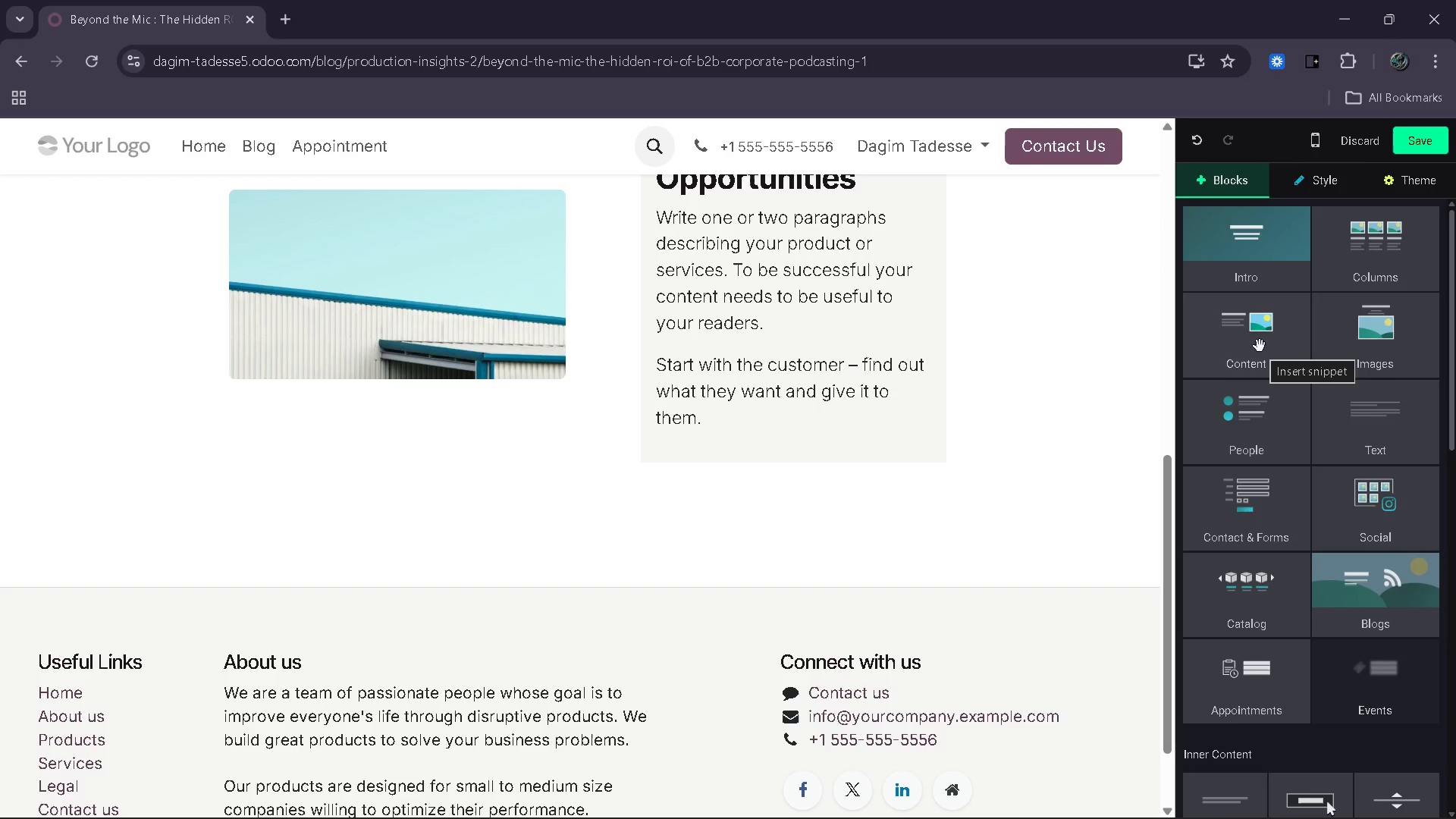 
left_click([439, 344])
 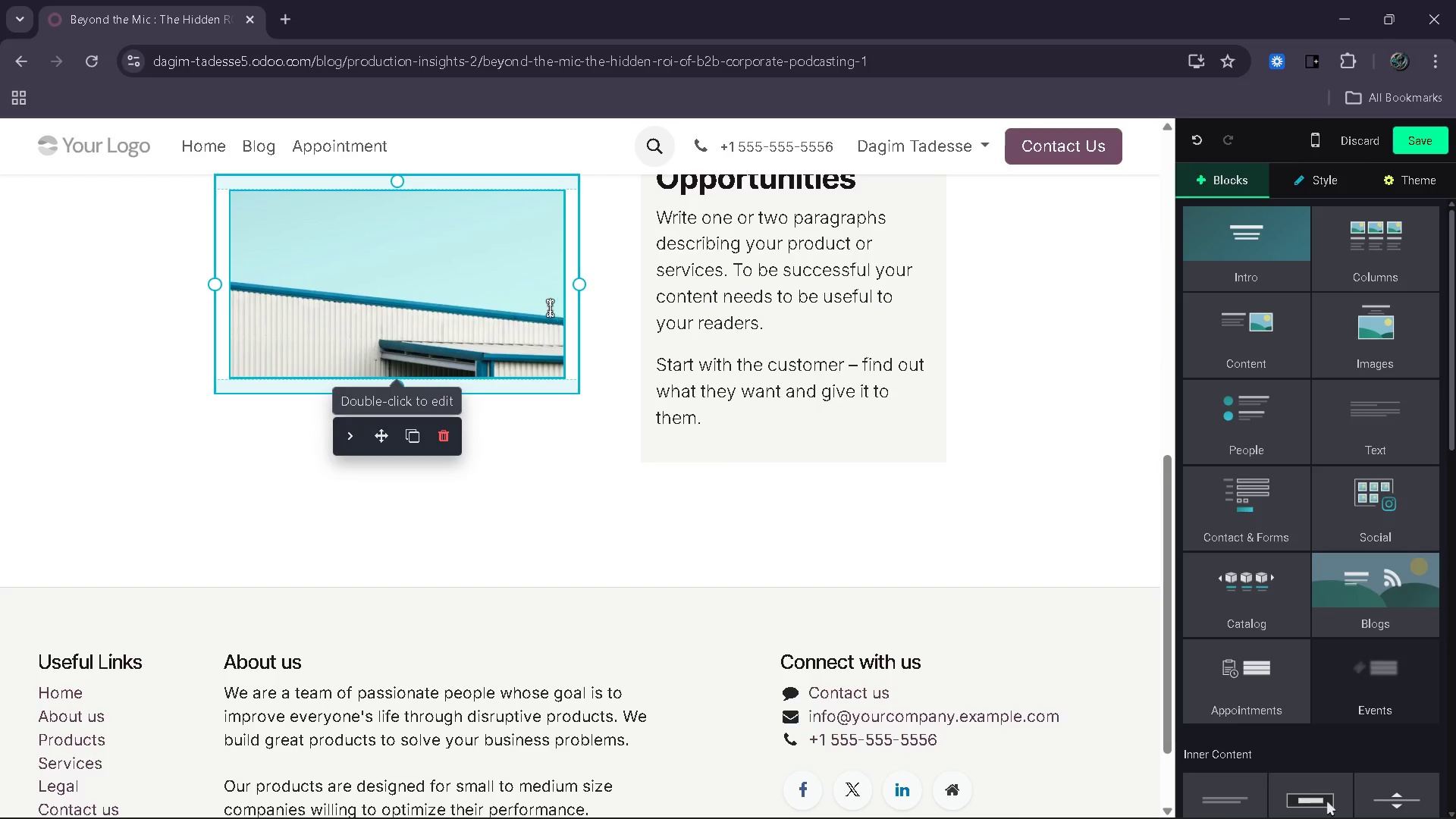 
mouse_move([1301, 353])
 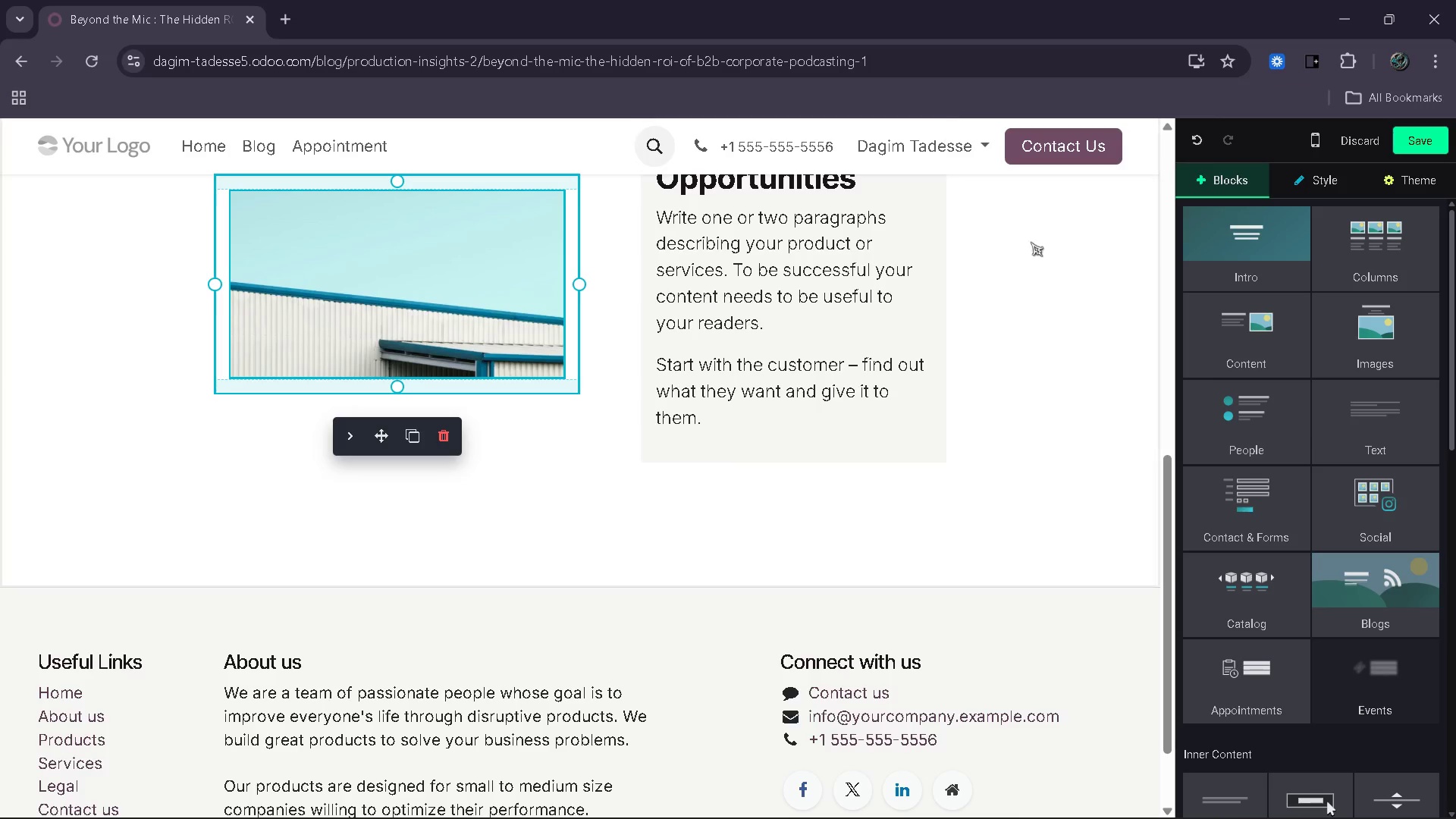 
left_click([1349, 177])
 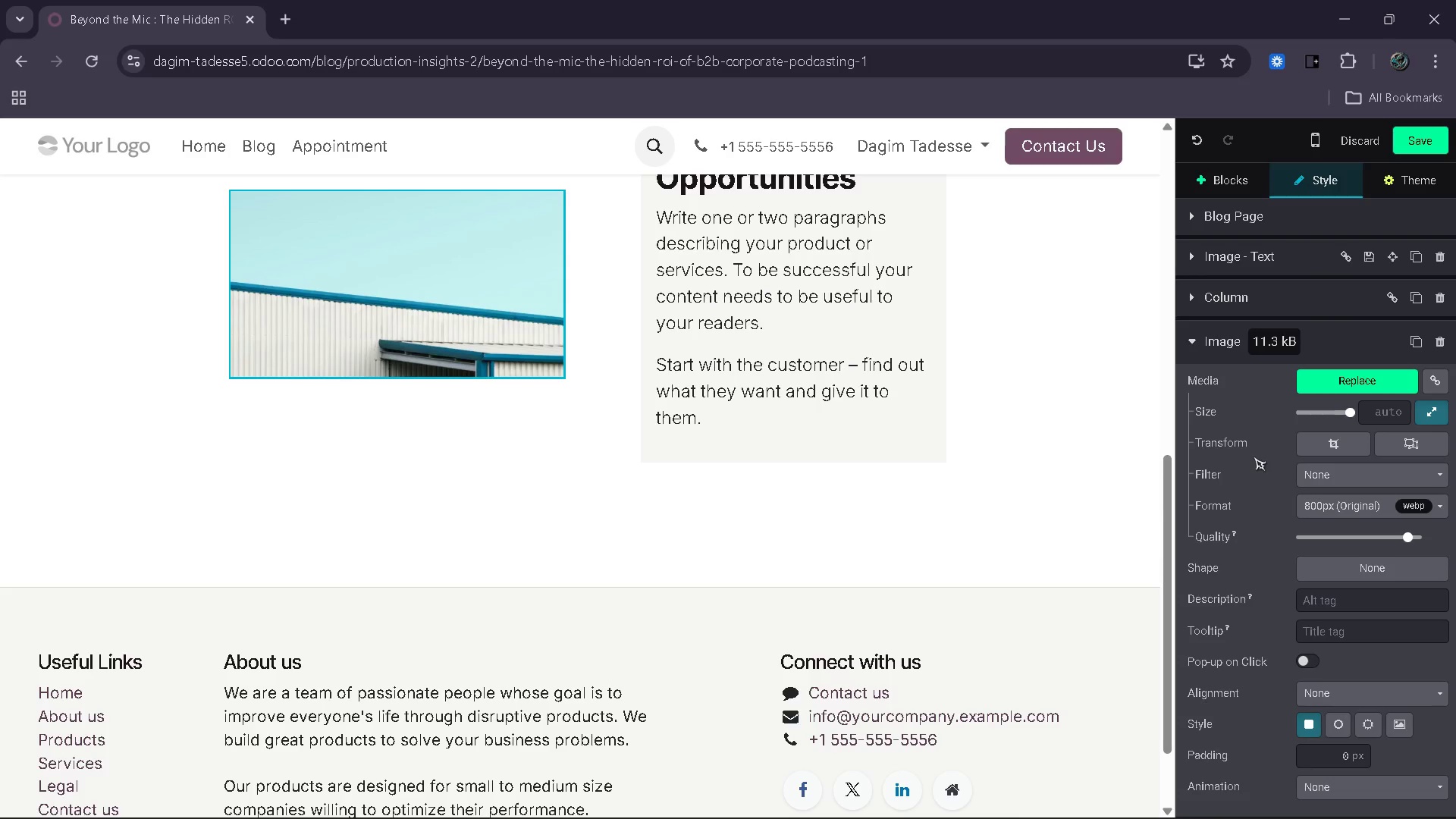 
scroll: coordinate [1269, 476], scroll_direction: down, amount: 2.0
 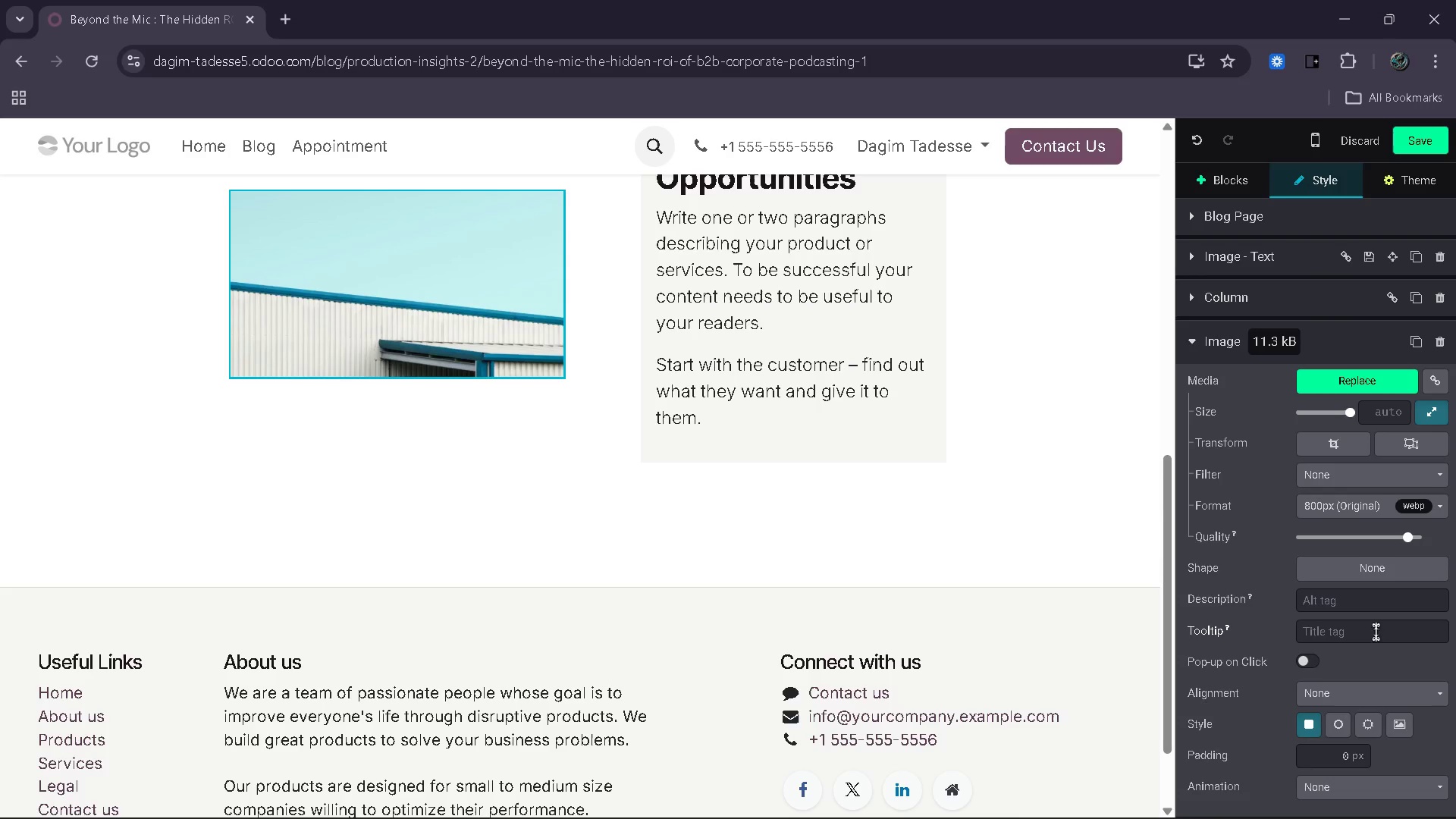 
left_click([1372, 601])
 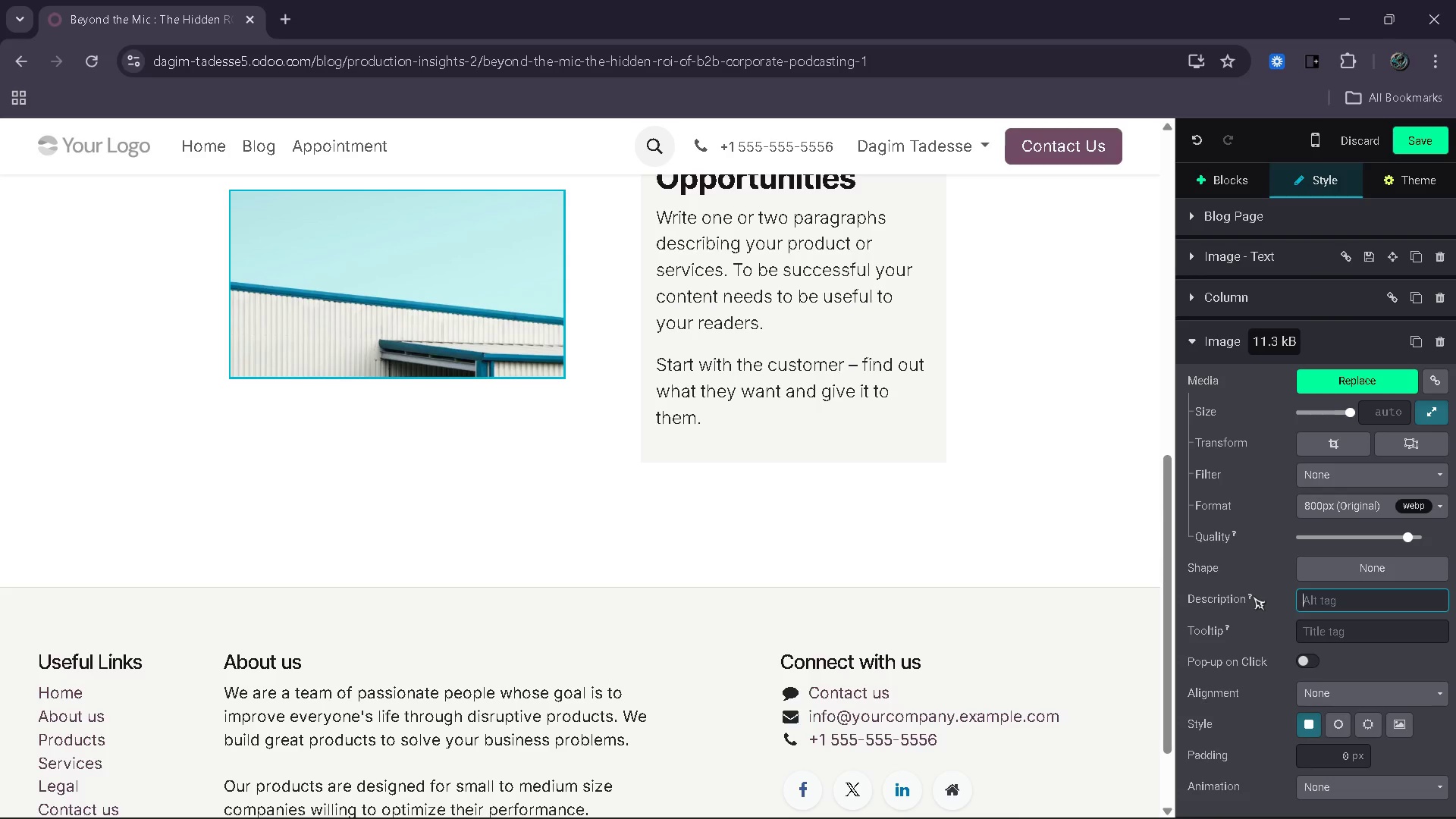 
left_click([1249, 596])
 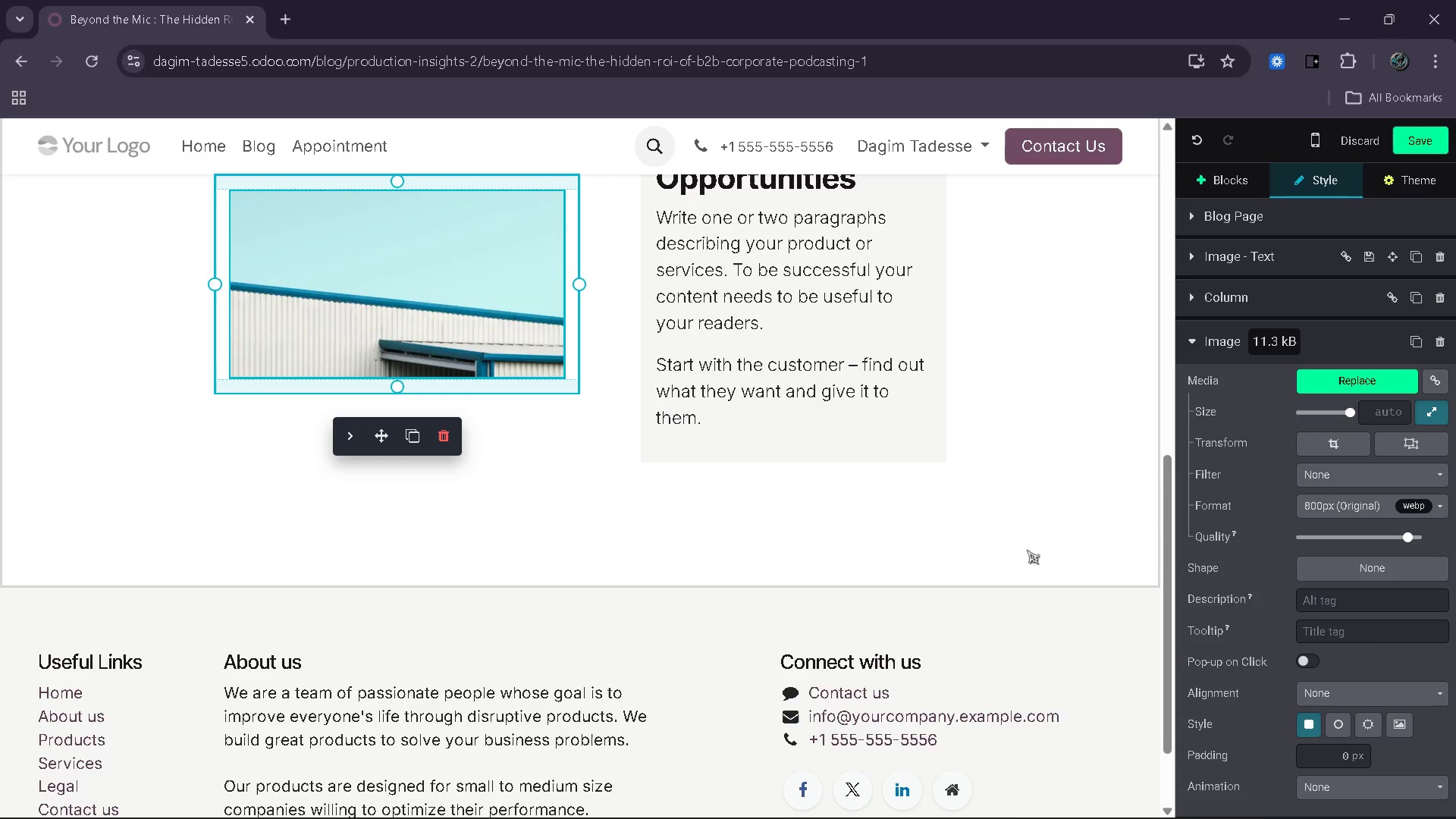 
wait(7.81)
 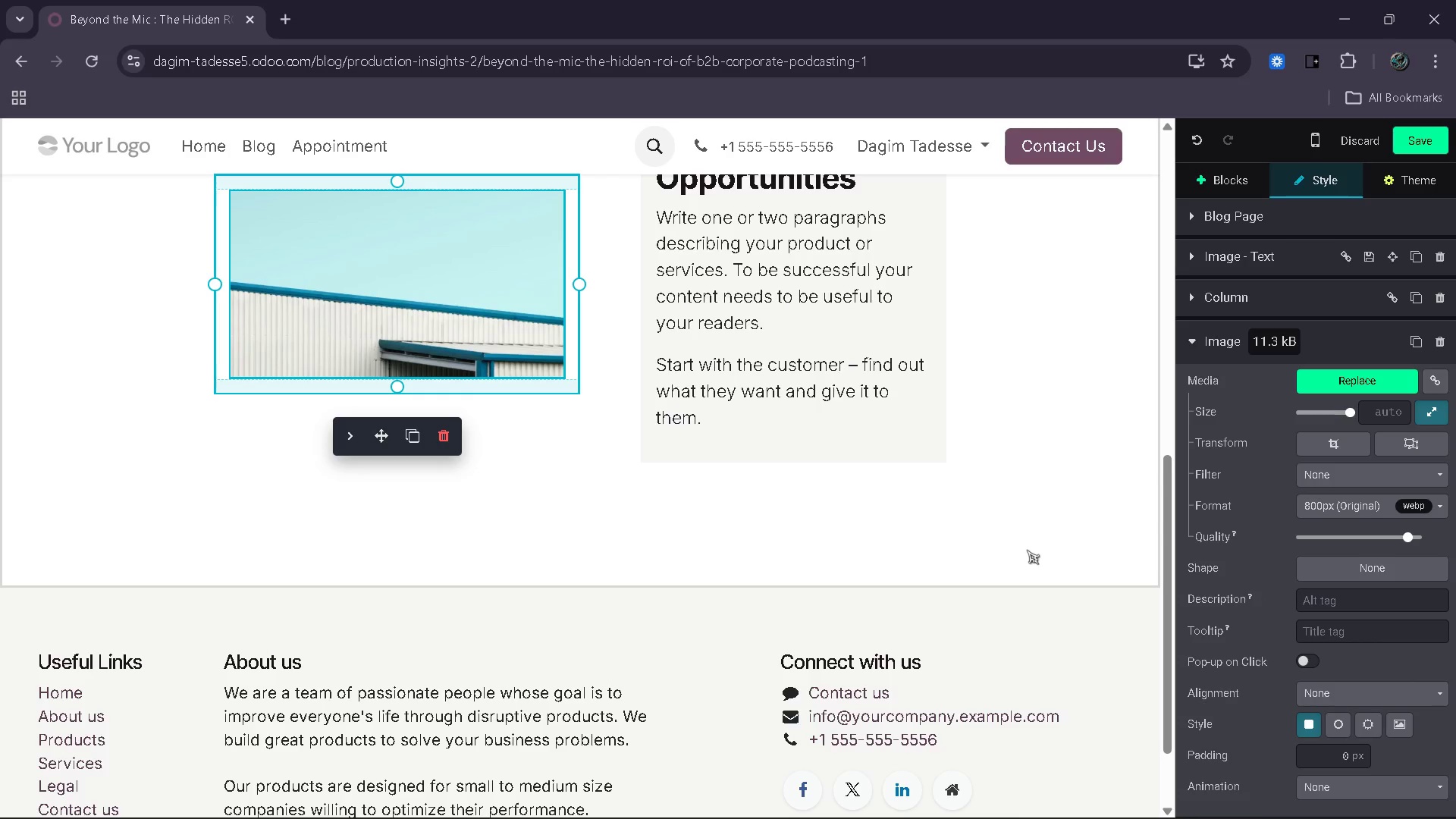 
left_click([1217, 173])
 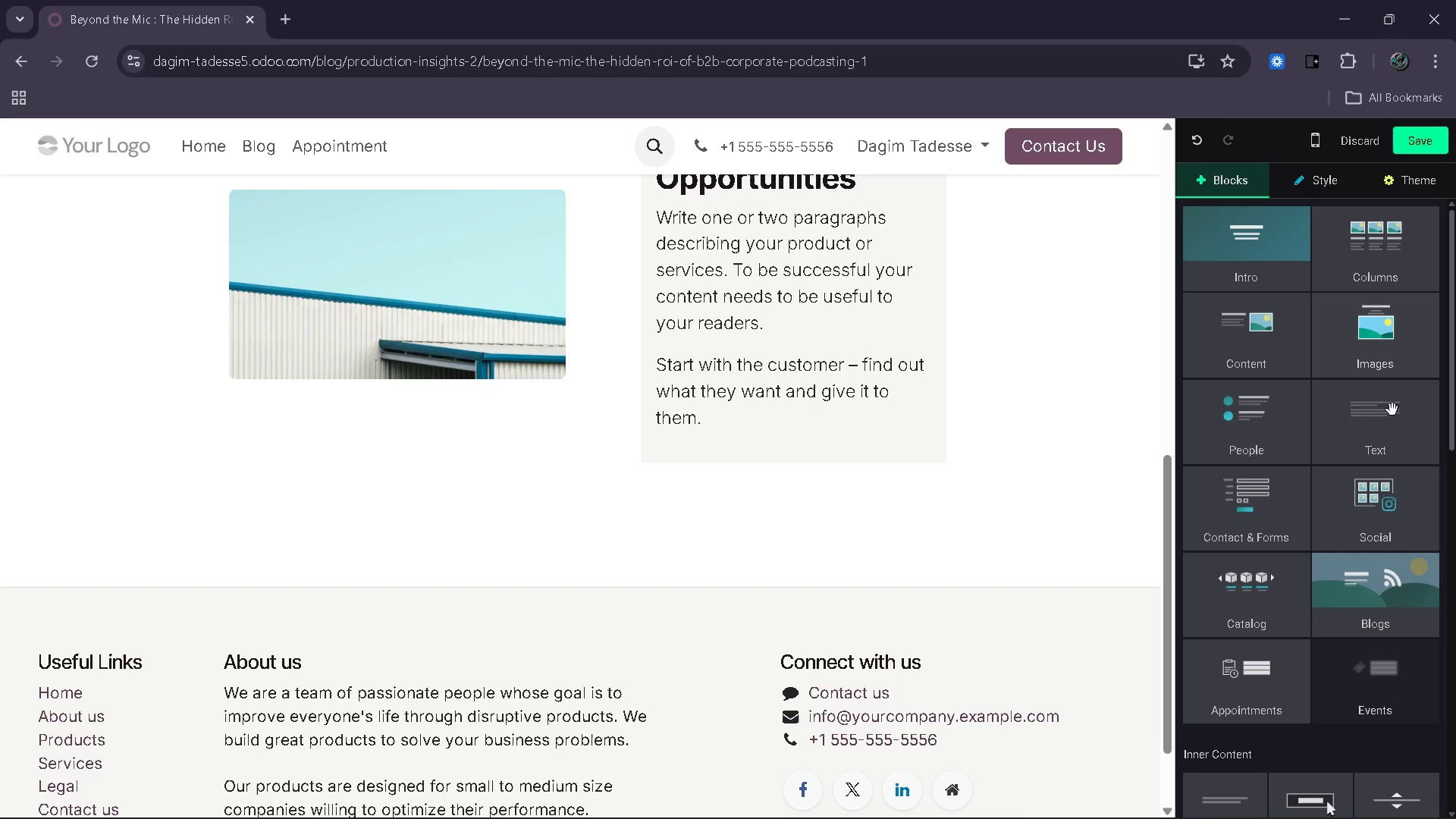 
left_click_drag(start_coordinate=[1388, 413], to_coordinate=[1383, 415])
 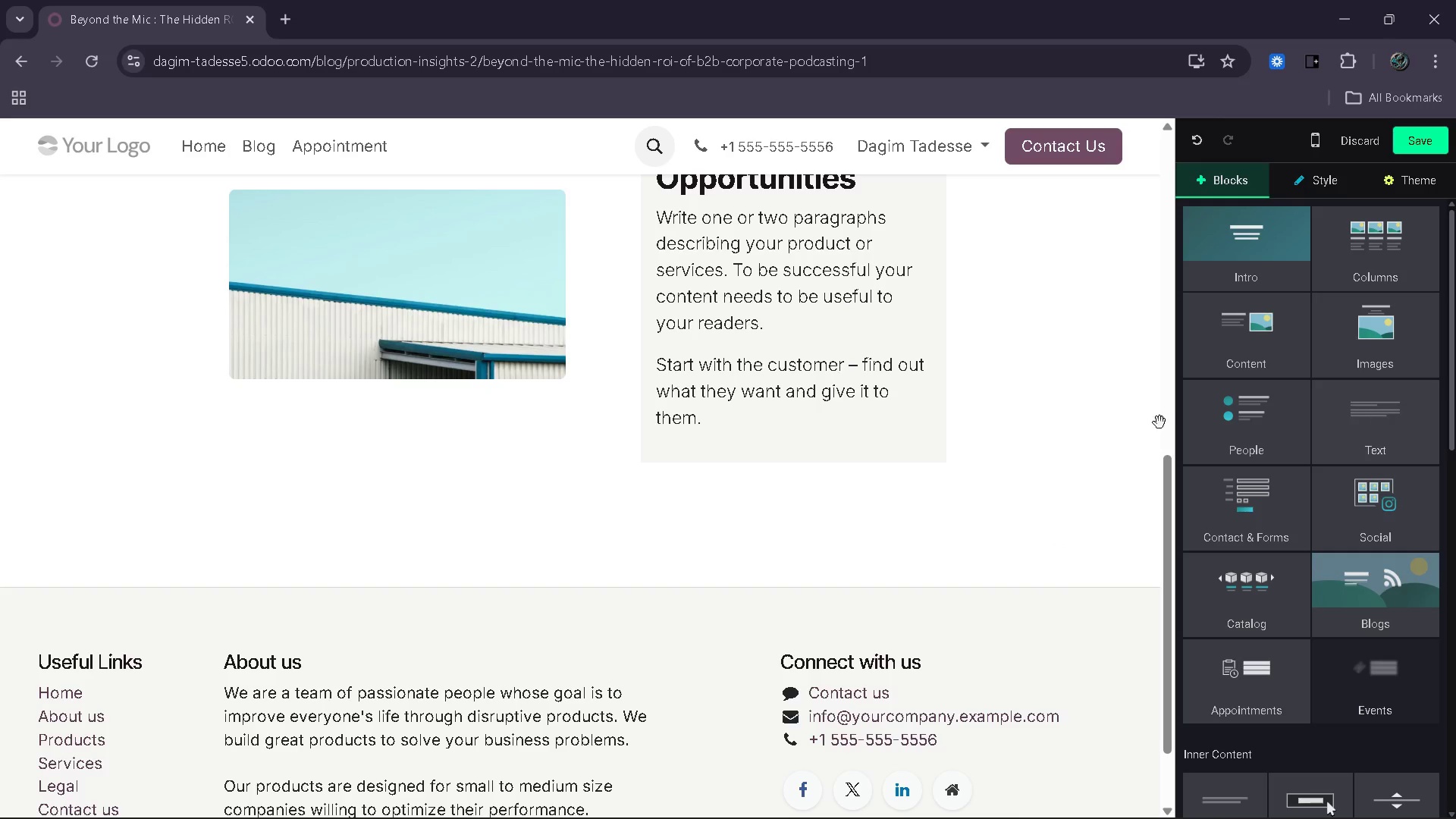 
left_click_drag(start_coordinate=[1376, 415], to_coordinate=[678, 462])
 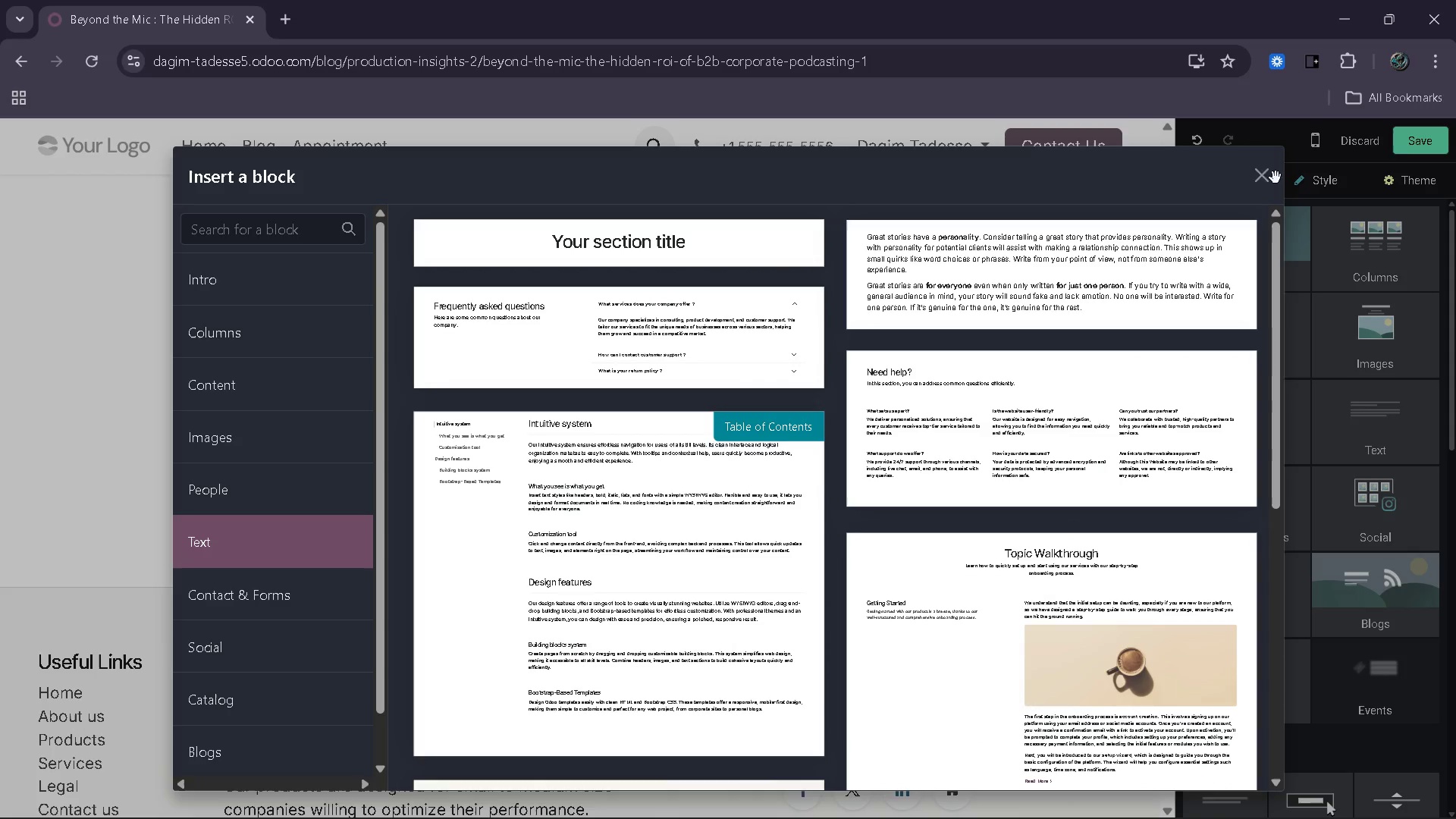 
left_click([1260, 176])
 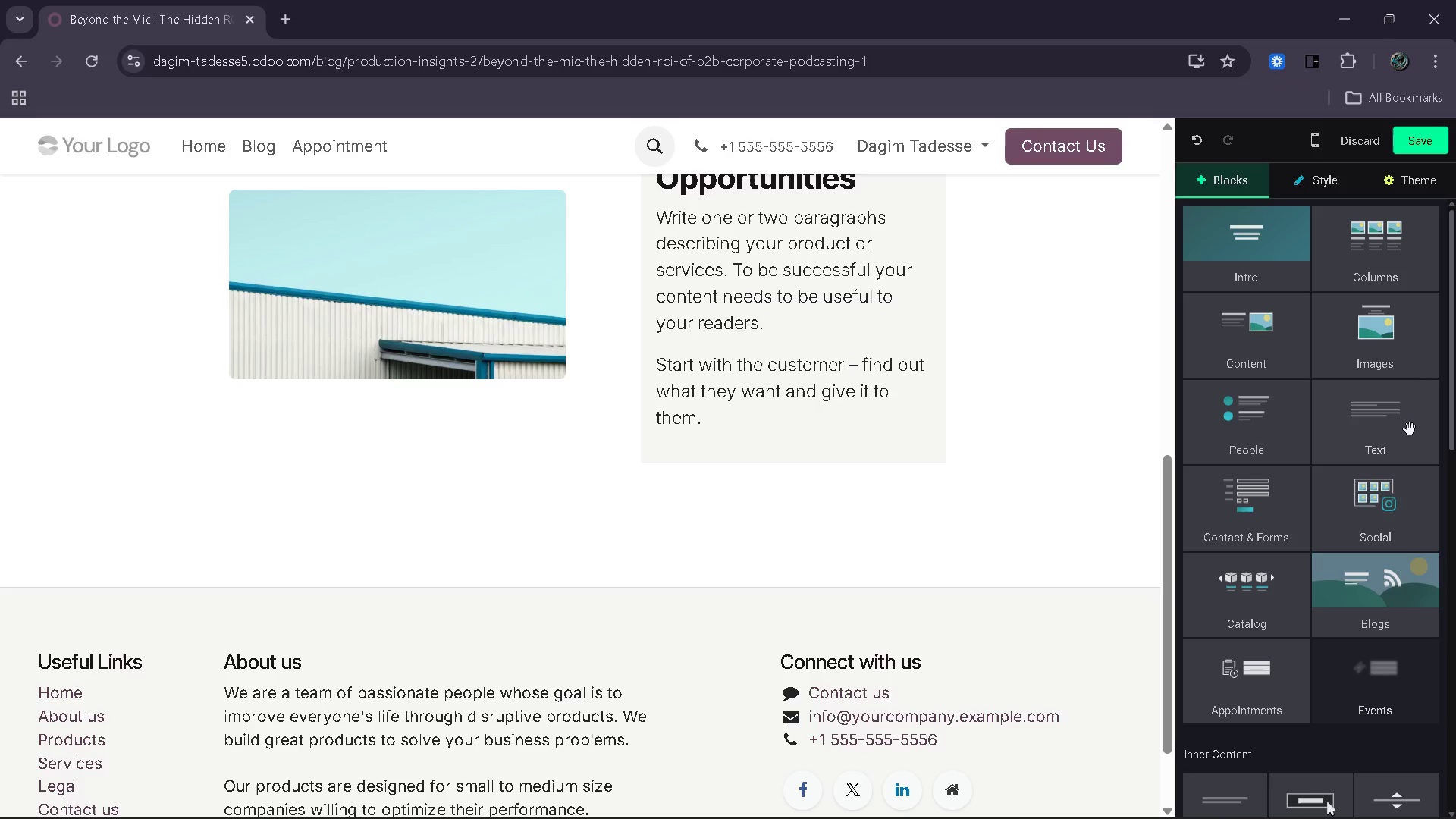 
left_click_drag(start_coordinate=[1404, 432], to_coordinate=[821, 544])
 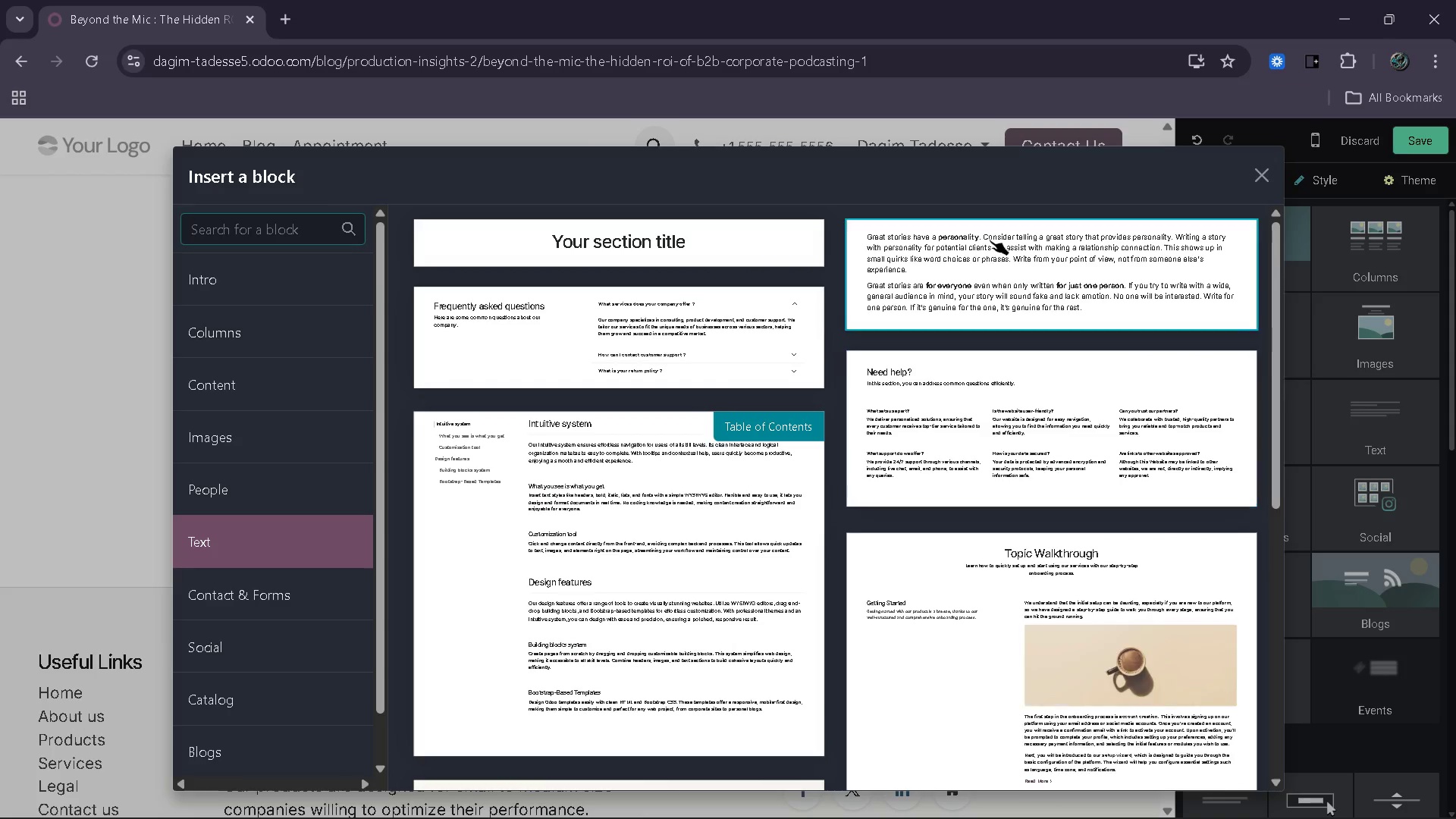 
left_click([990, 240])
 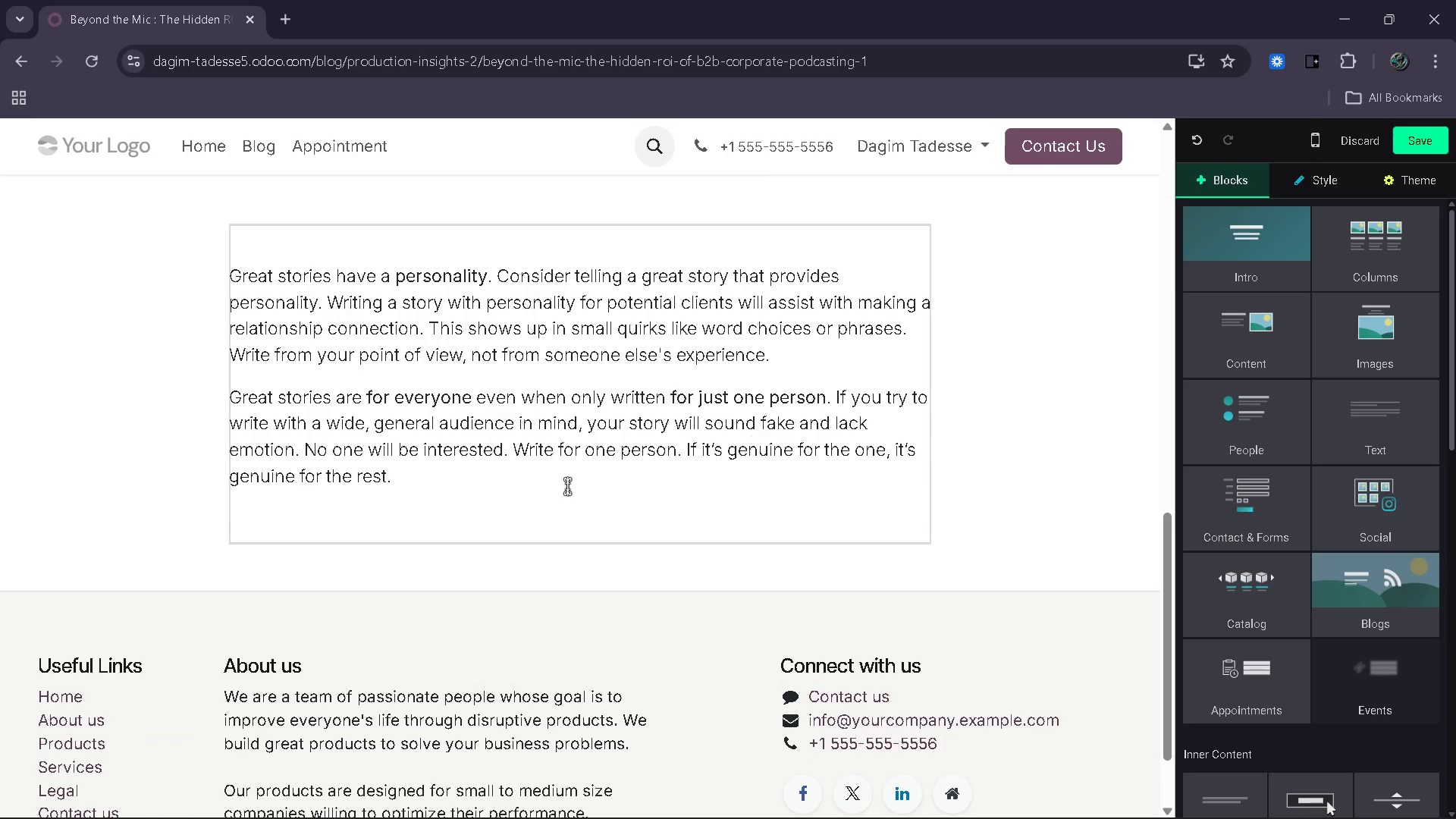 
left_click_drag(start_coordinate=[412, 488], to_coordinate=[260, 277])
 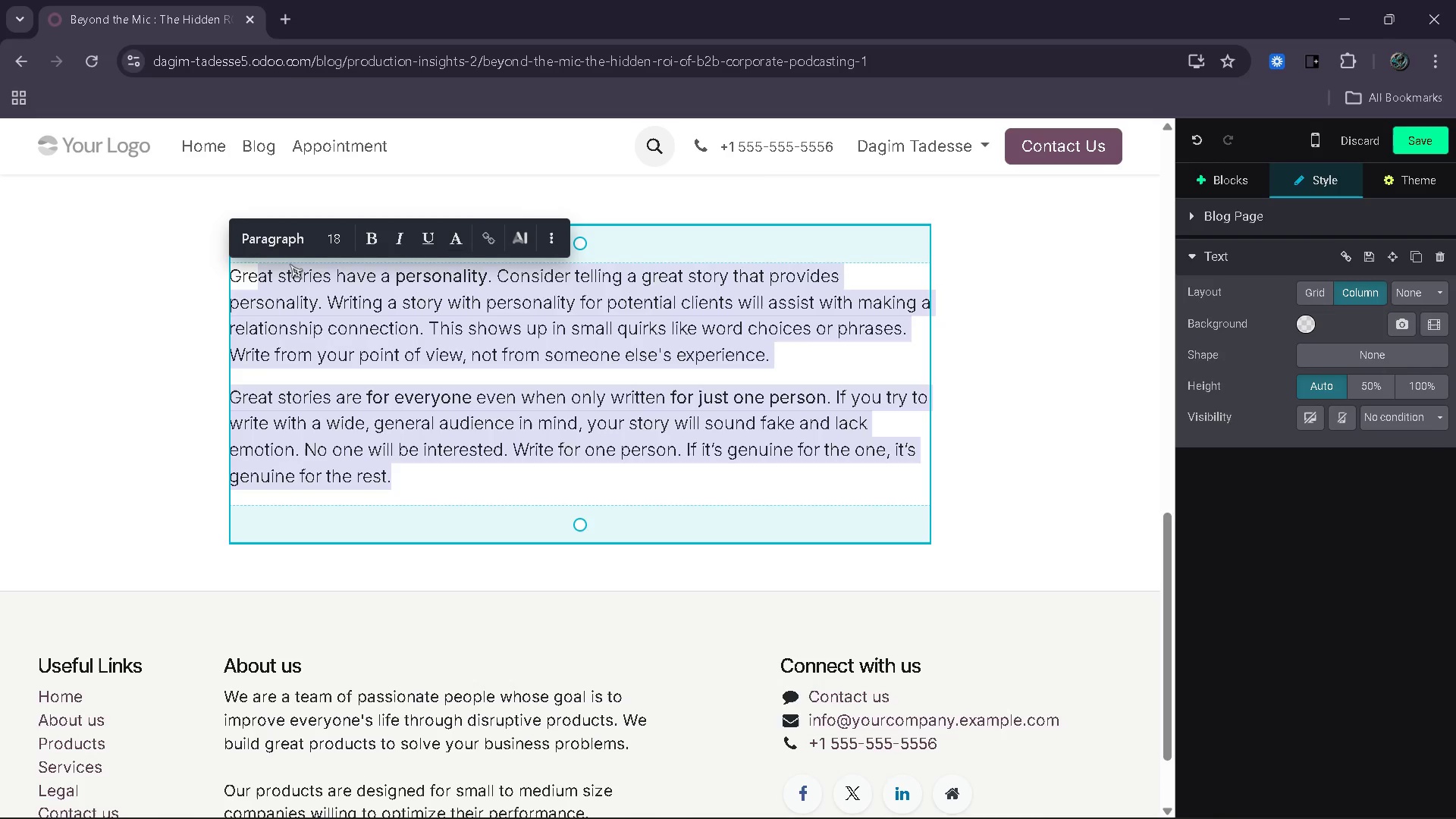 
key(Backspace)
 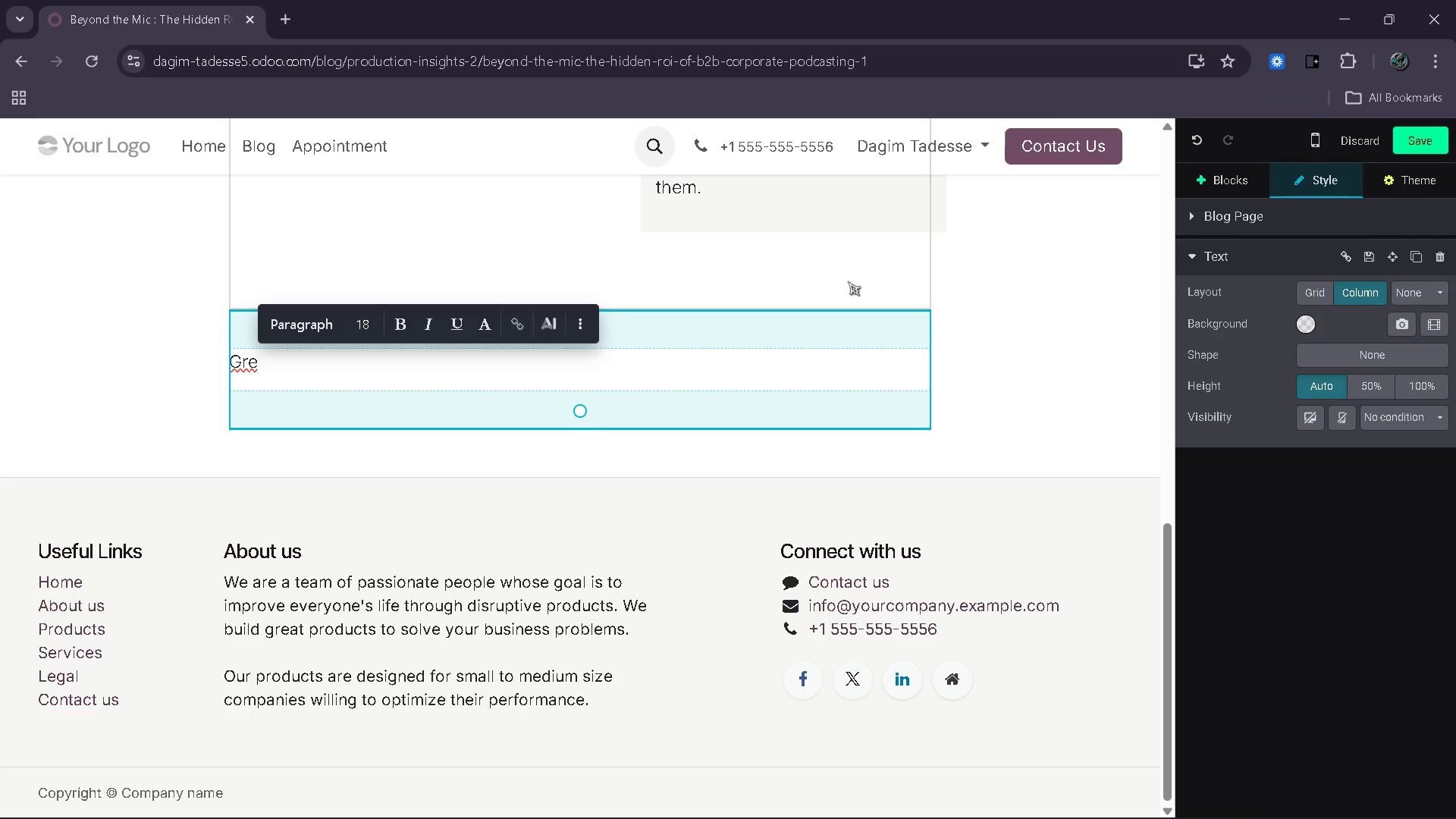 
left_click([727, 258])
 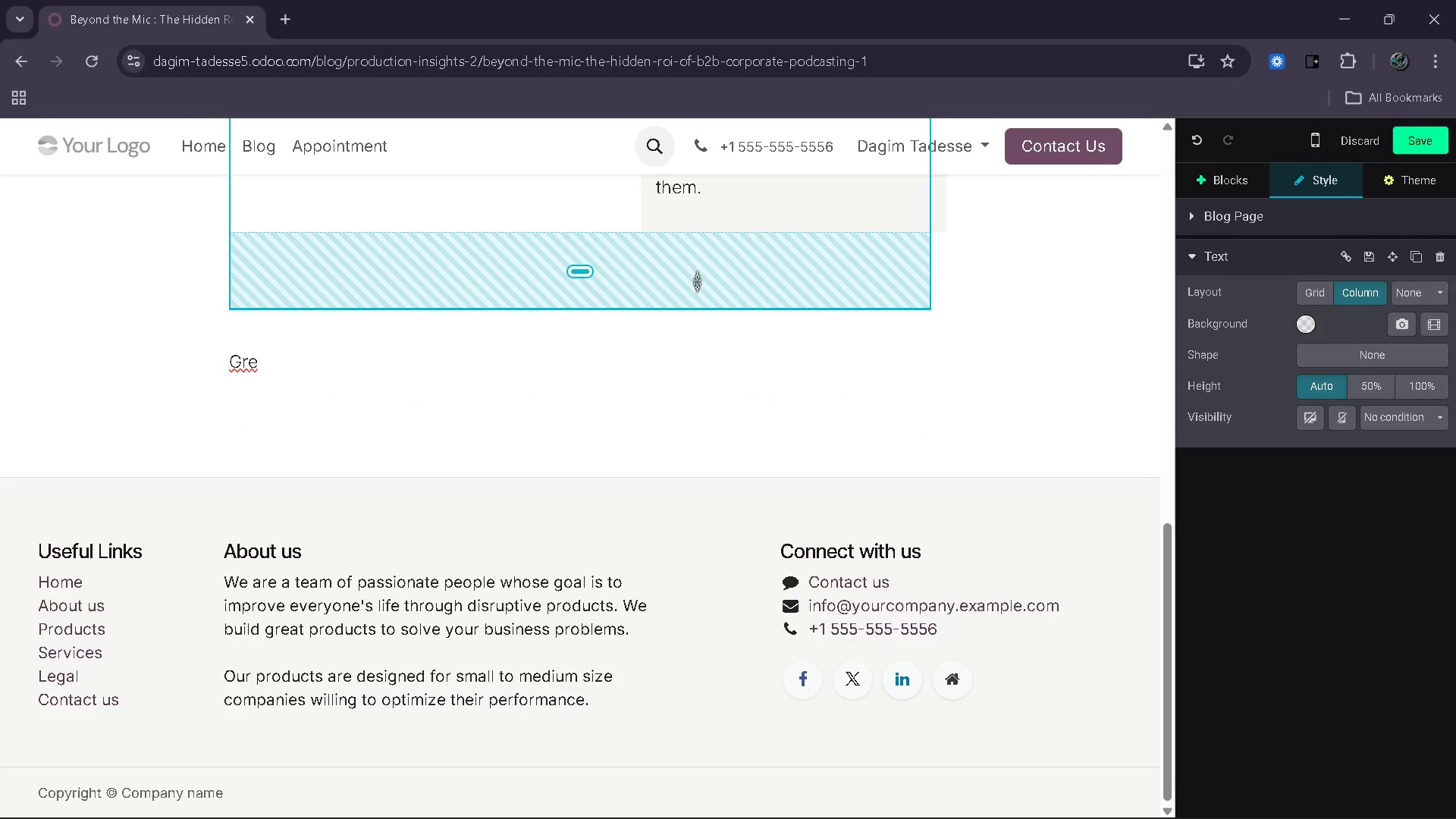 
left_click_drag(start_coordinate=[694, 285], to_coordinate=[697, 231])
 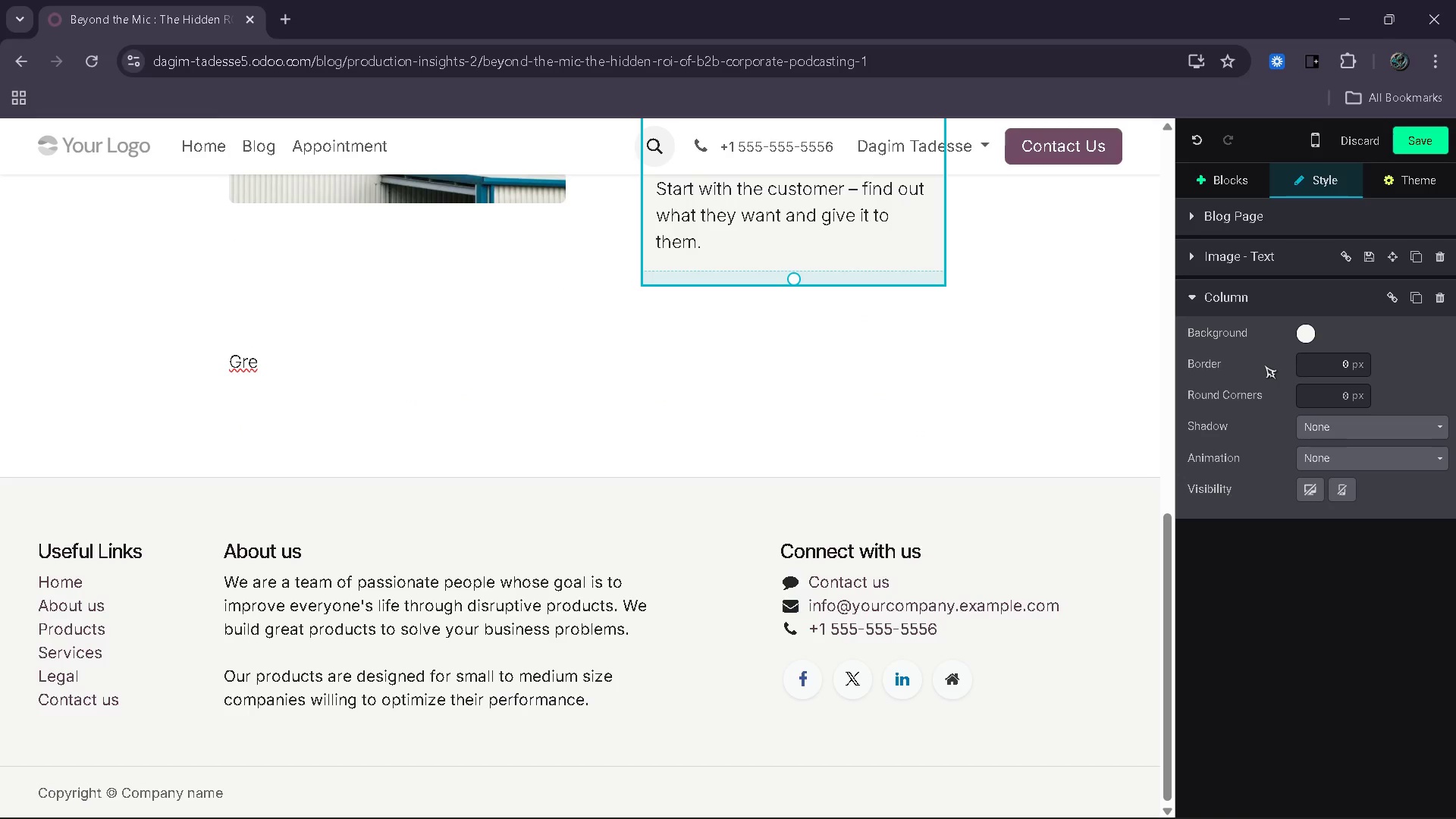 
wait(8.75)
 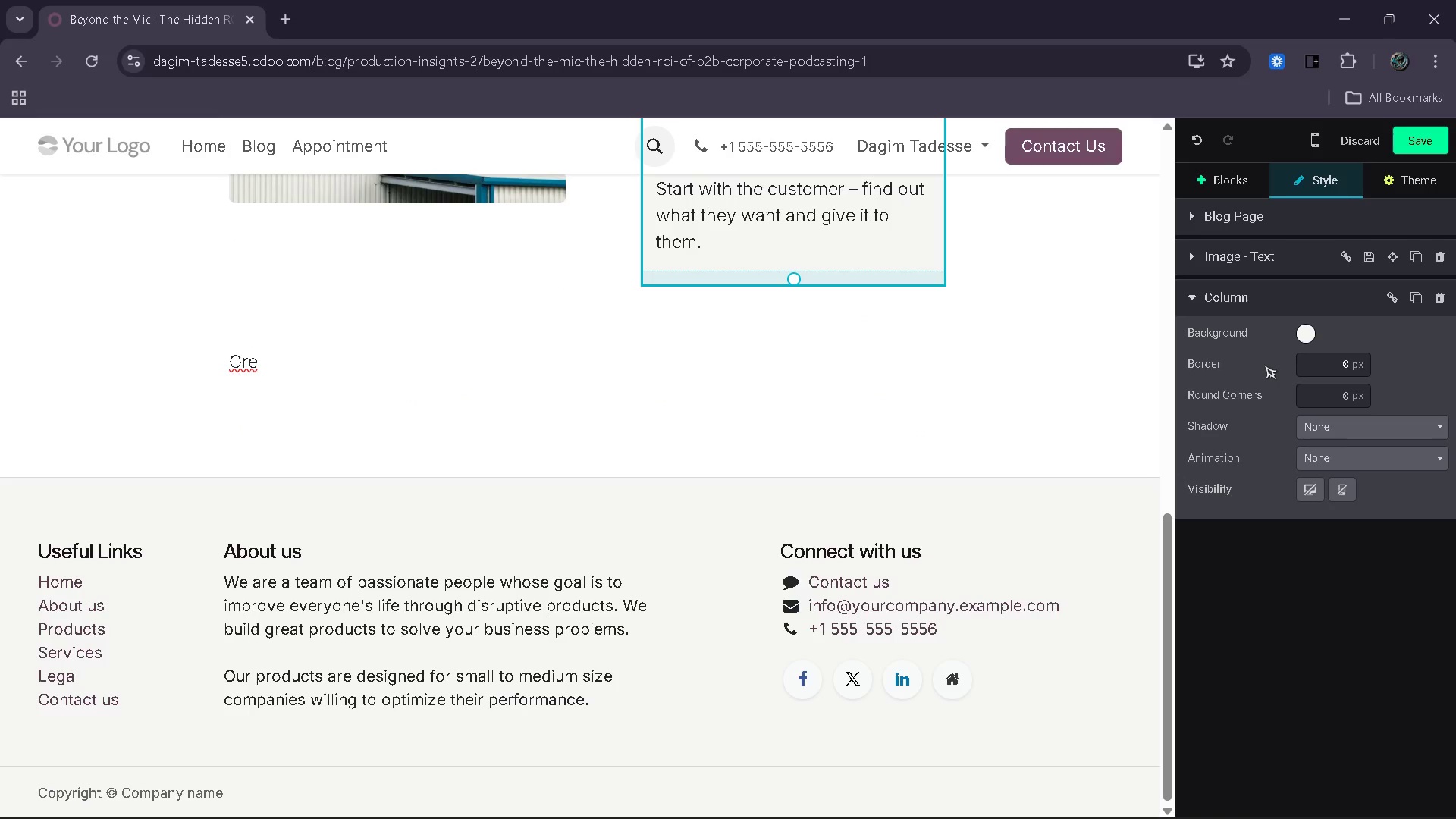 
left_click([1207, 177])
 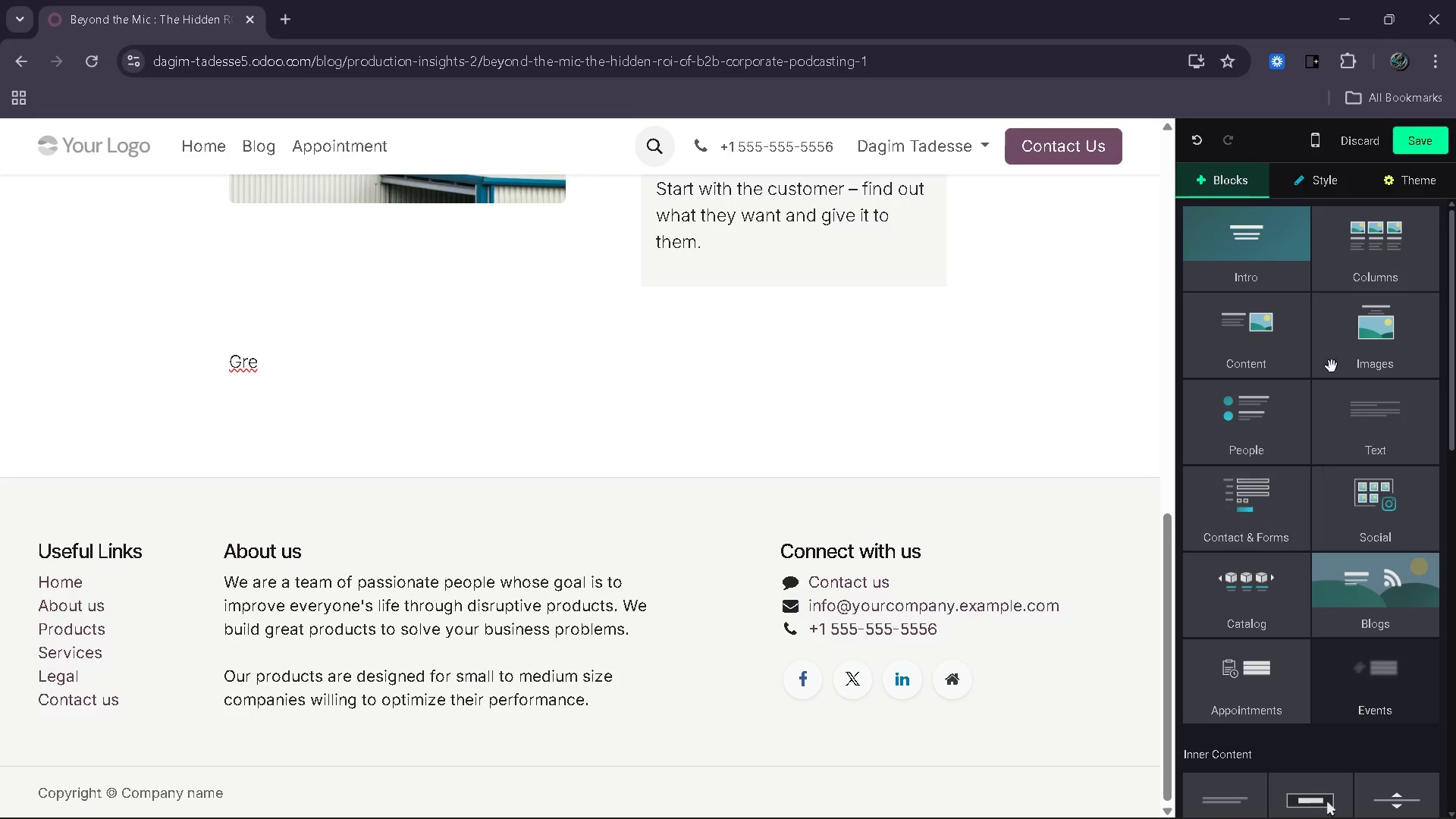 
left_click_drag(start_coordinate=[1362, 243], to_coordinate=[725, 486])
 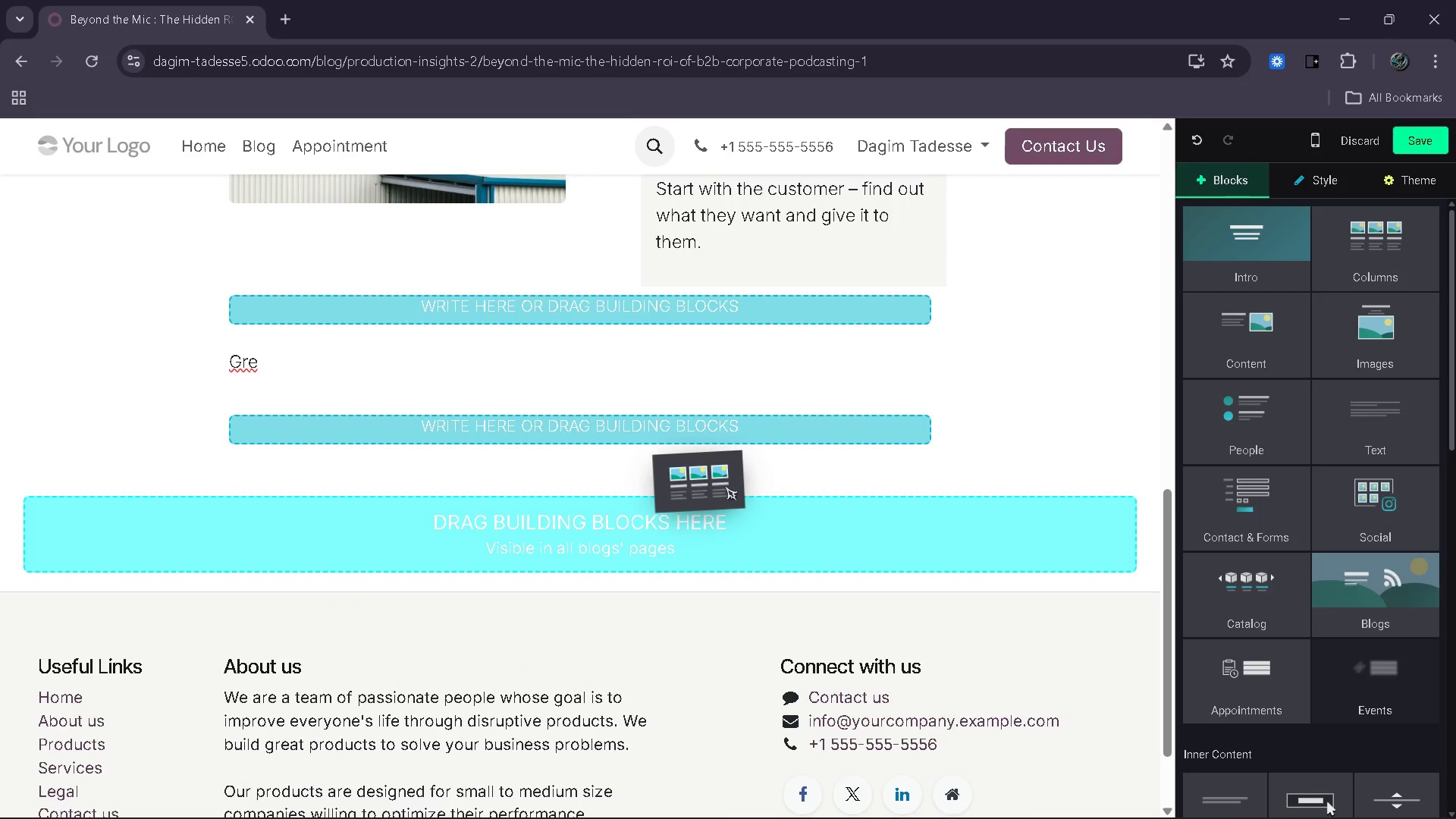 
left_click_drag(start_coordinate=[725, 486], to_coordinate=[724, 478])
 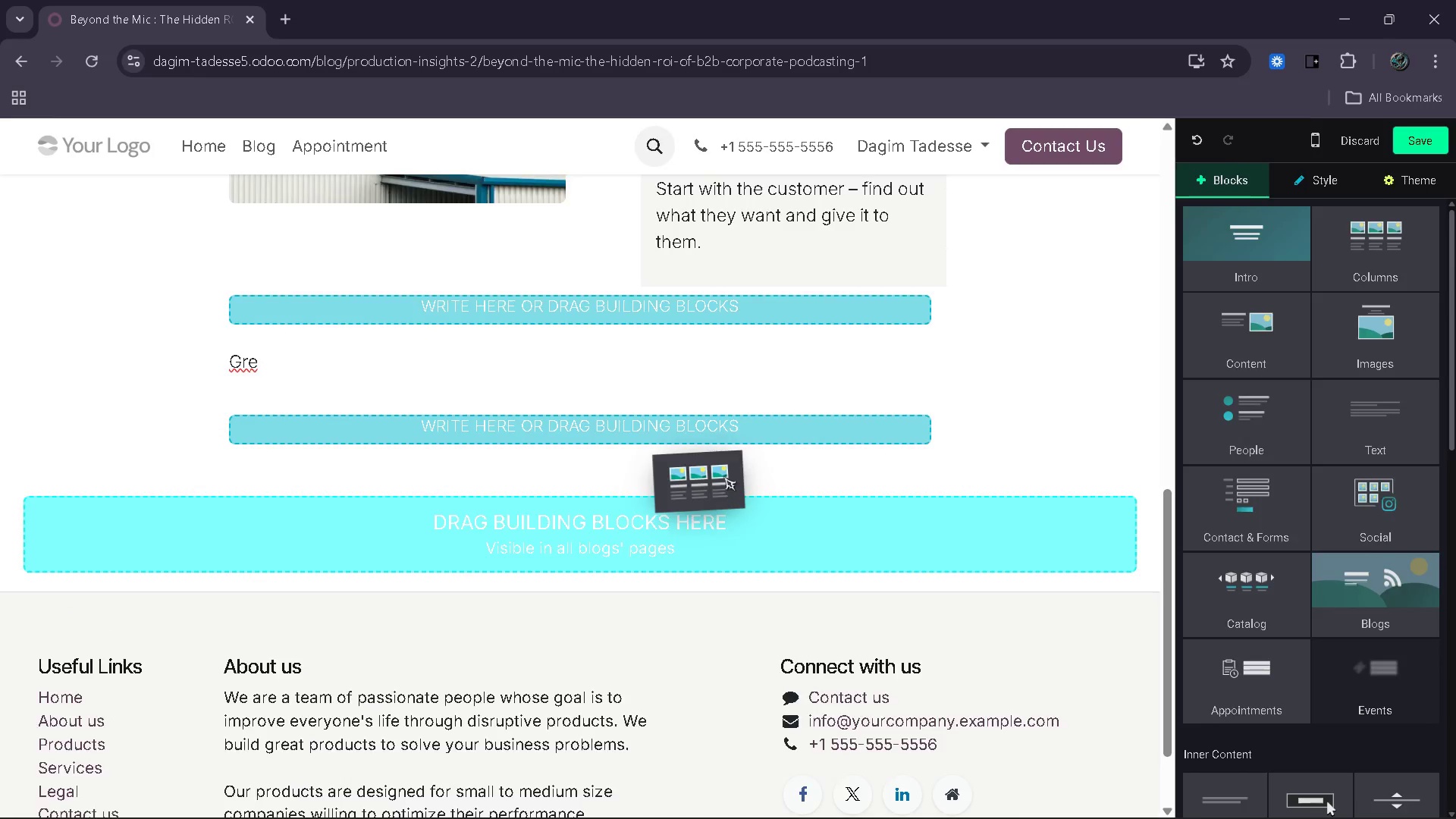 
left_click_drag(start_coordinate=[722, 472], to_coordinate=[714, 452])
 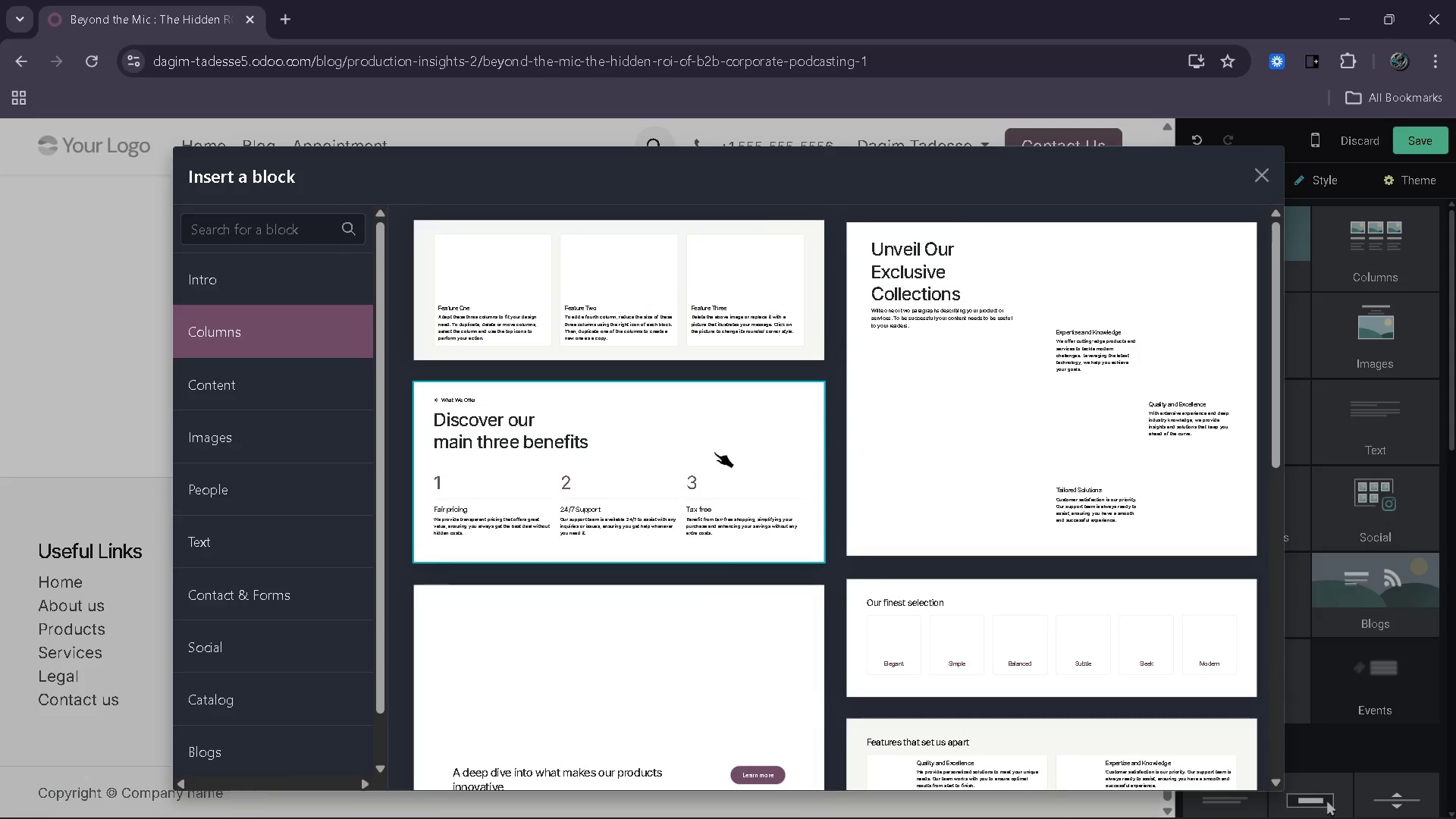 
triple_click([714, 452])
 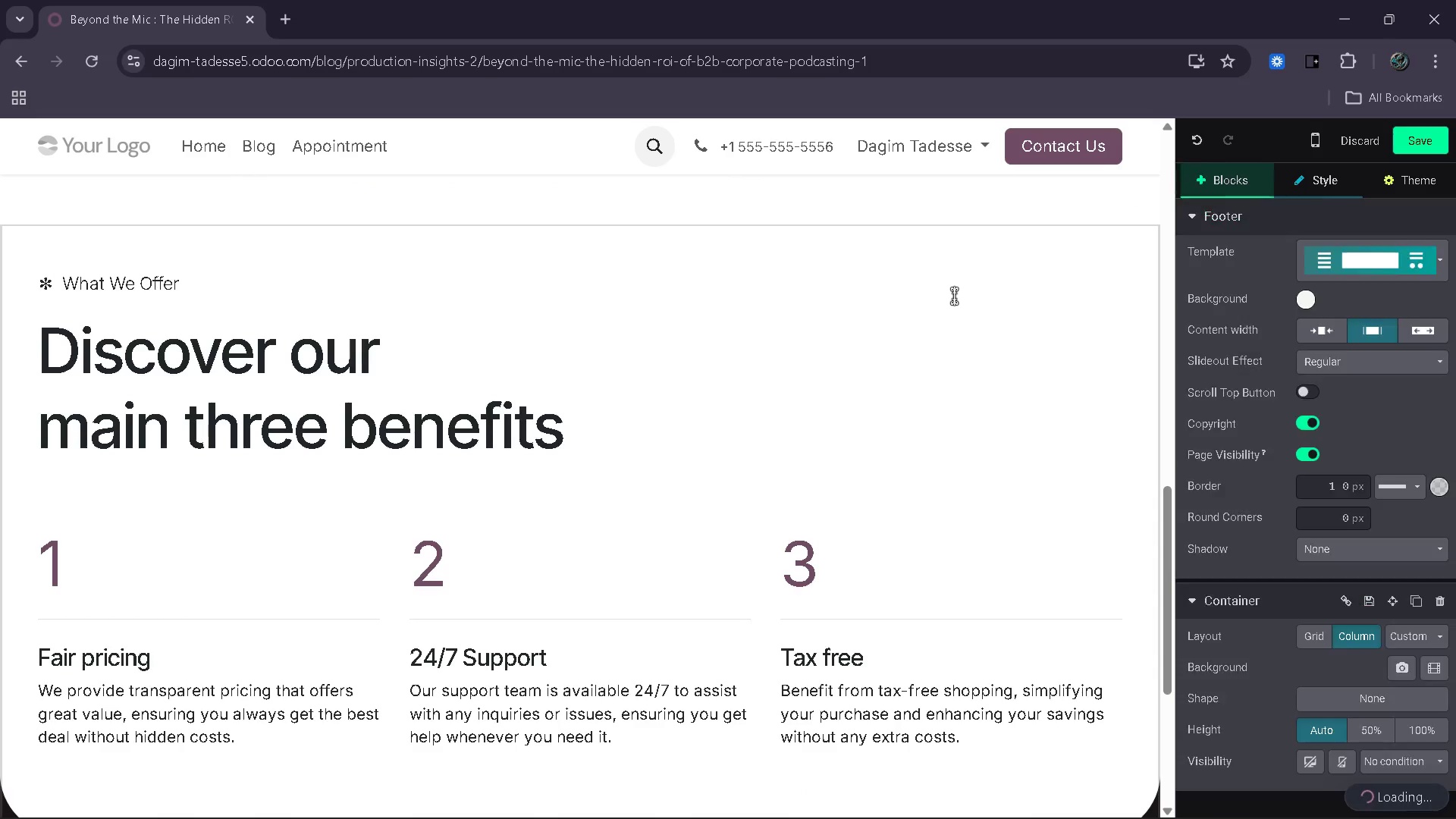 
key(Control+ControlLeft)
 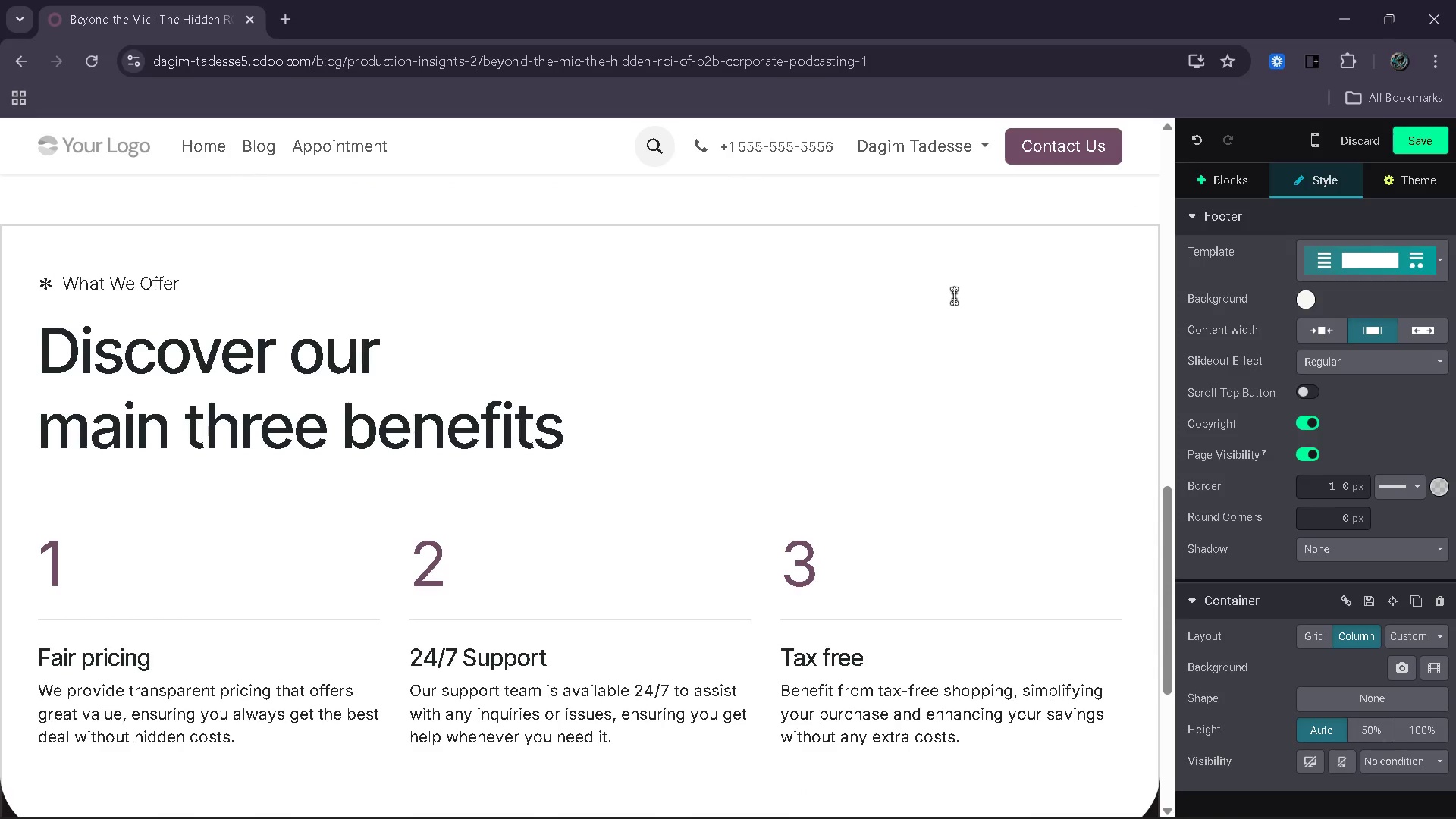 
key(Control+Z)
 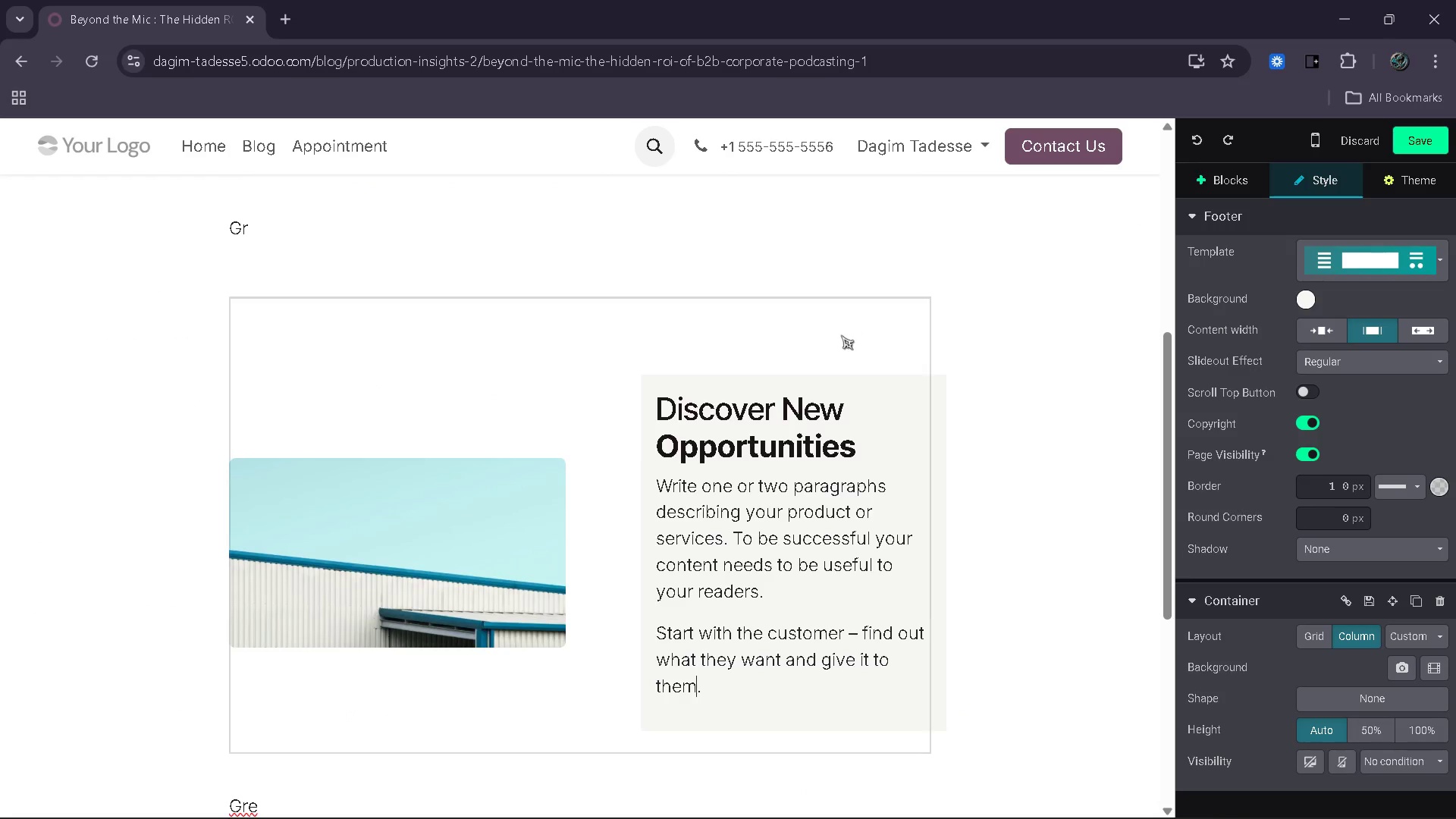 
scroll: coordinate [837, 350], scroll_direction: down, amount: 6.0
 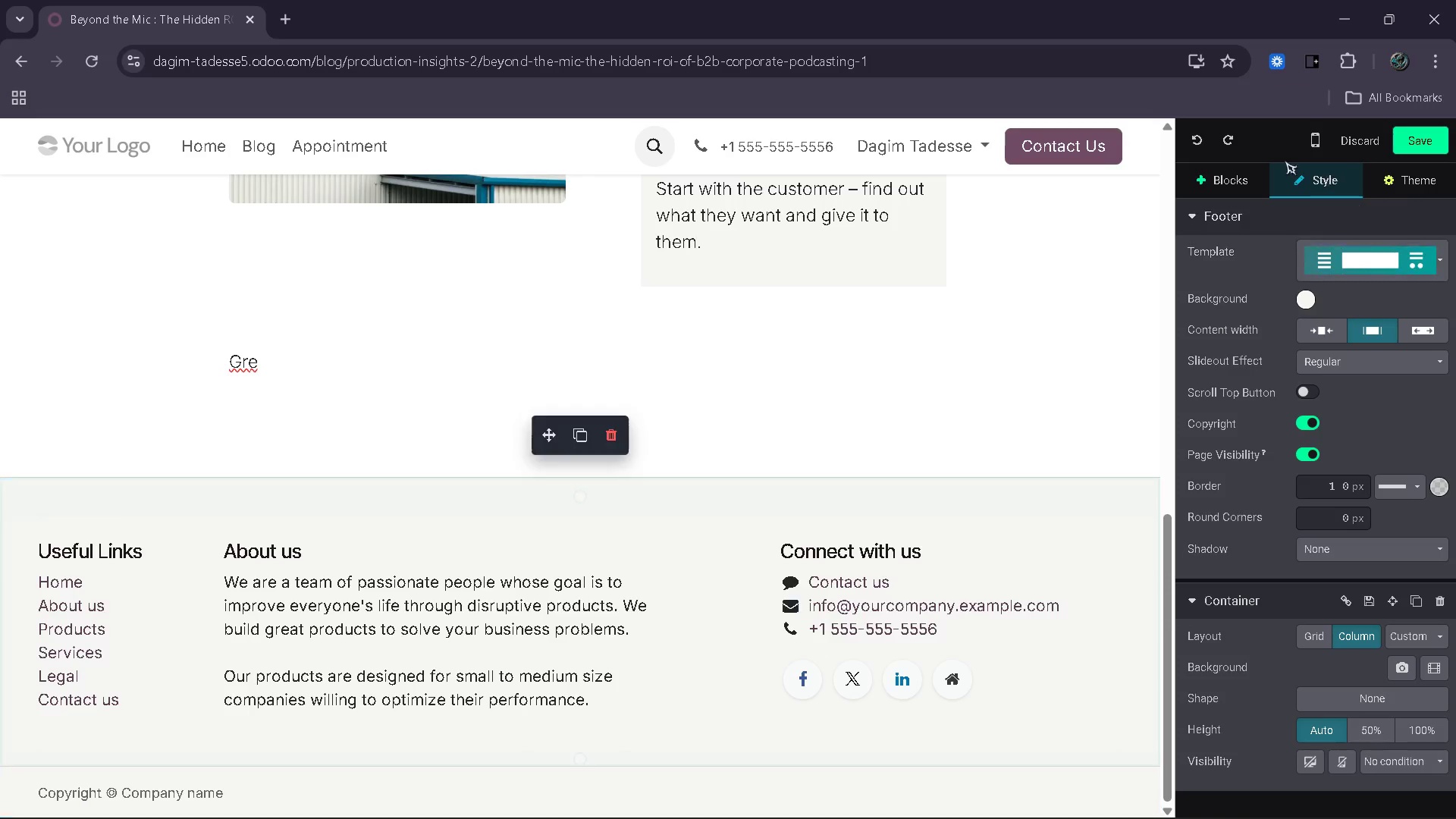 
left_click([1213, 173])
 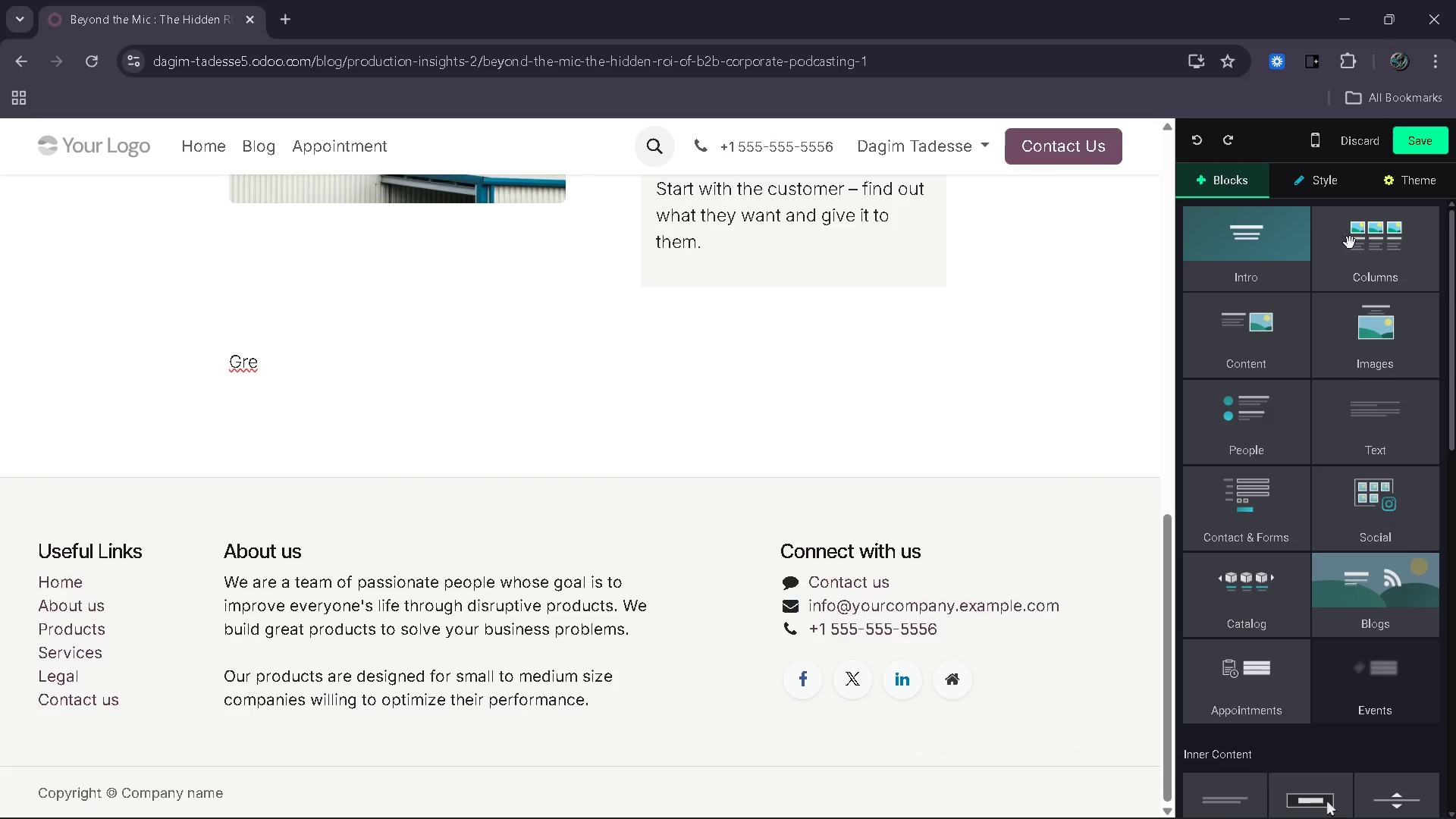 
left_click_drag(start_coordinate=[1372, 239], to_coordinate=[758, 458])
 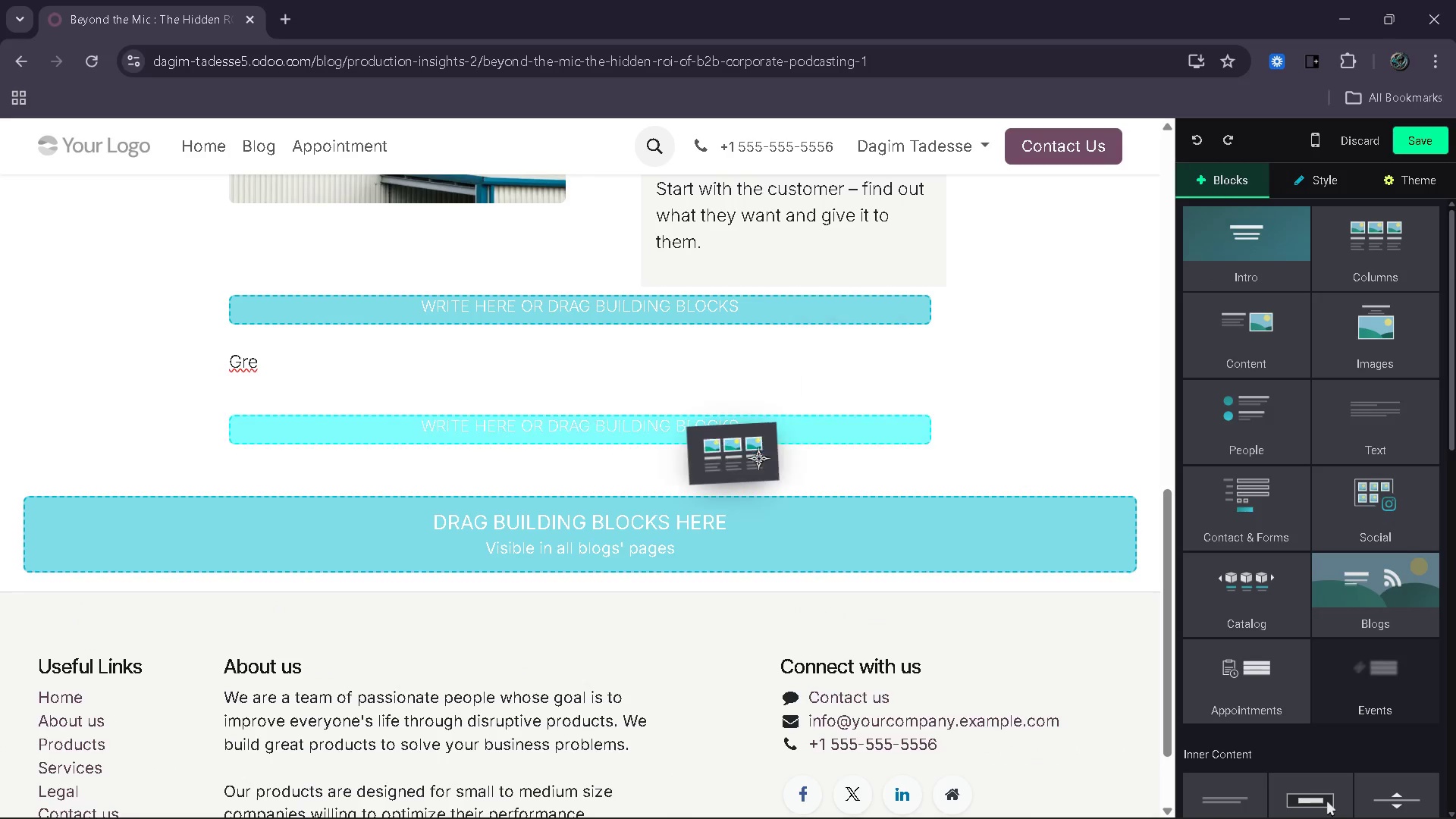 
left_click([758, 458])
 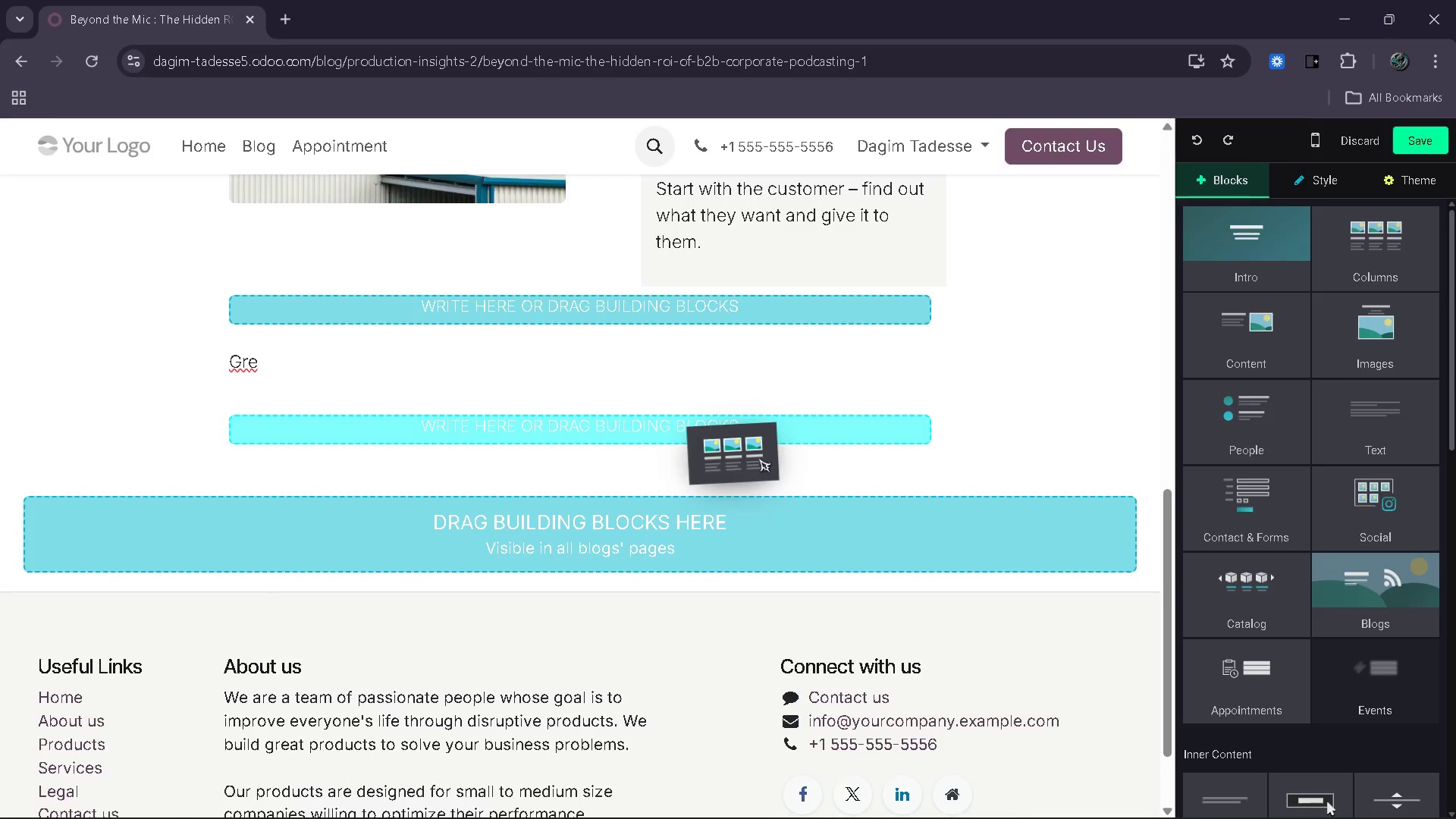 
left_click_drag(start_coordinate=[758, 458], to_coordinate=[752, 444])
 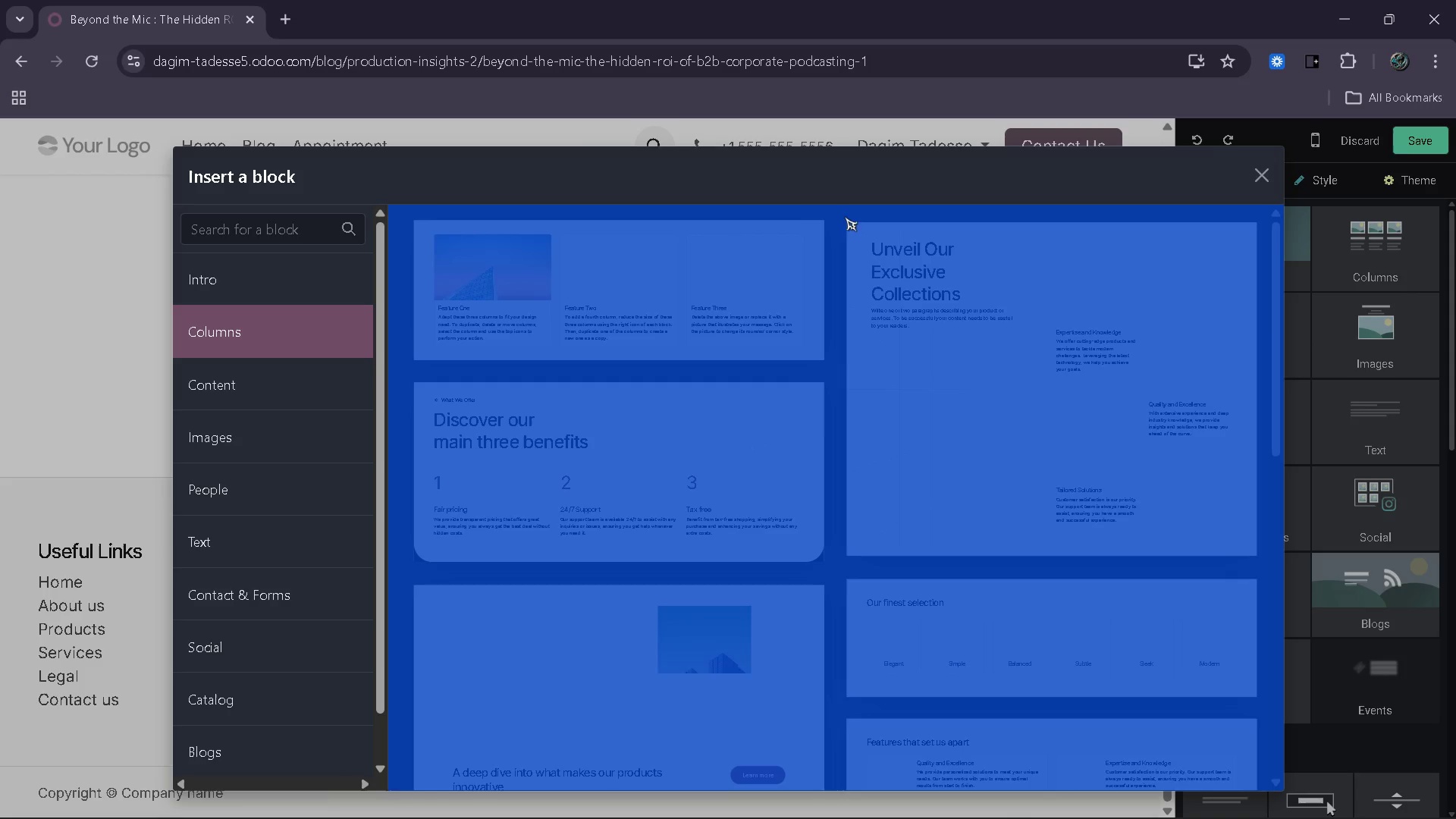 
left_click([835, 202])
 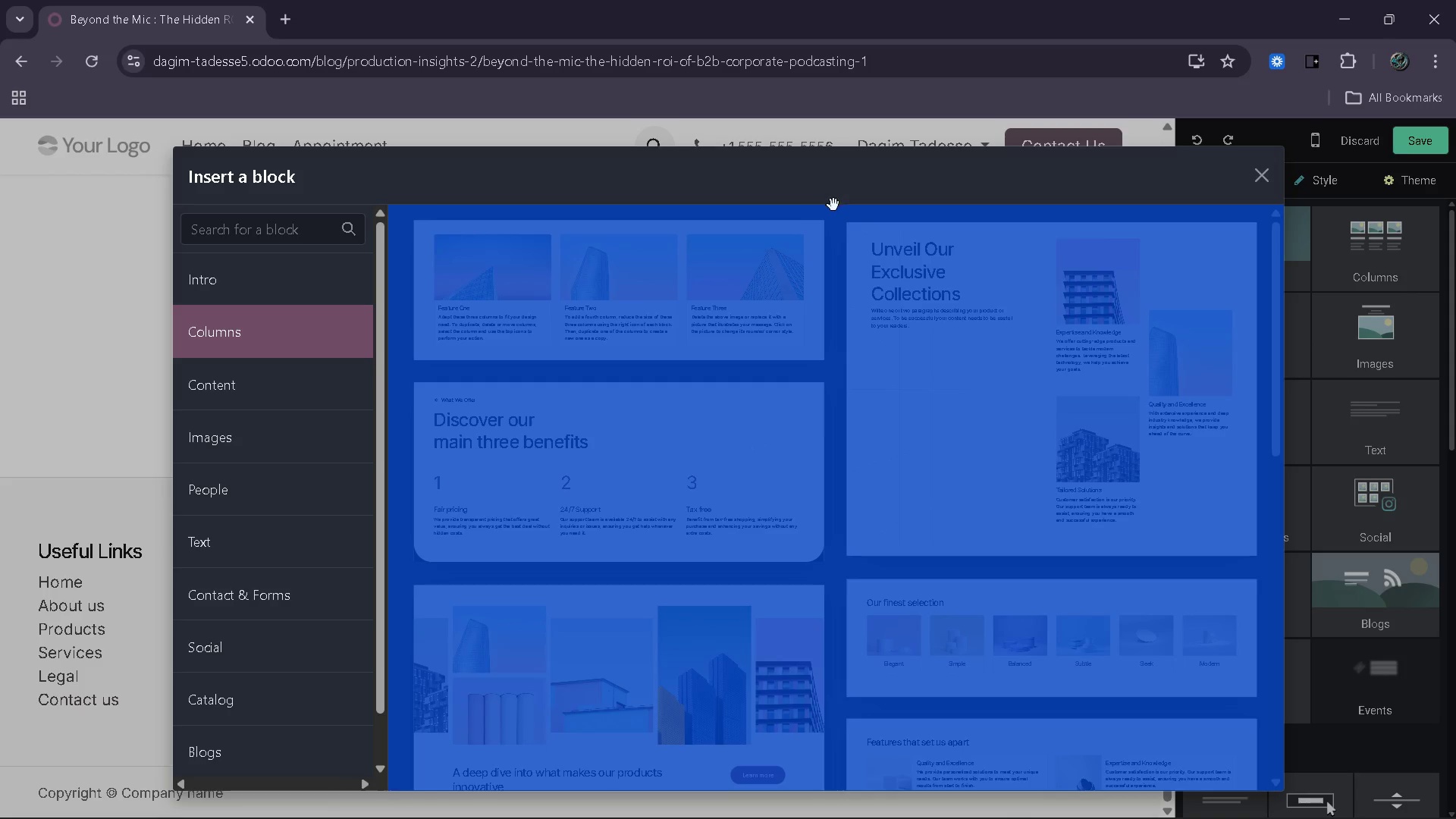 
left_click([832, 212])
 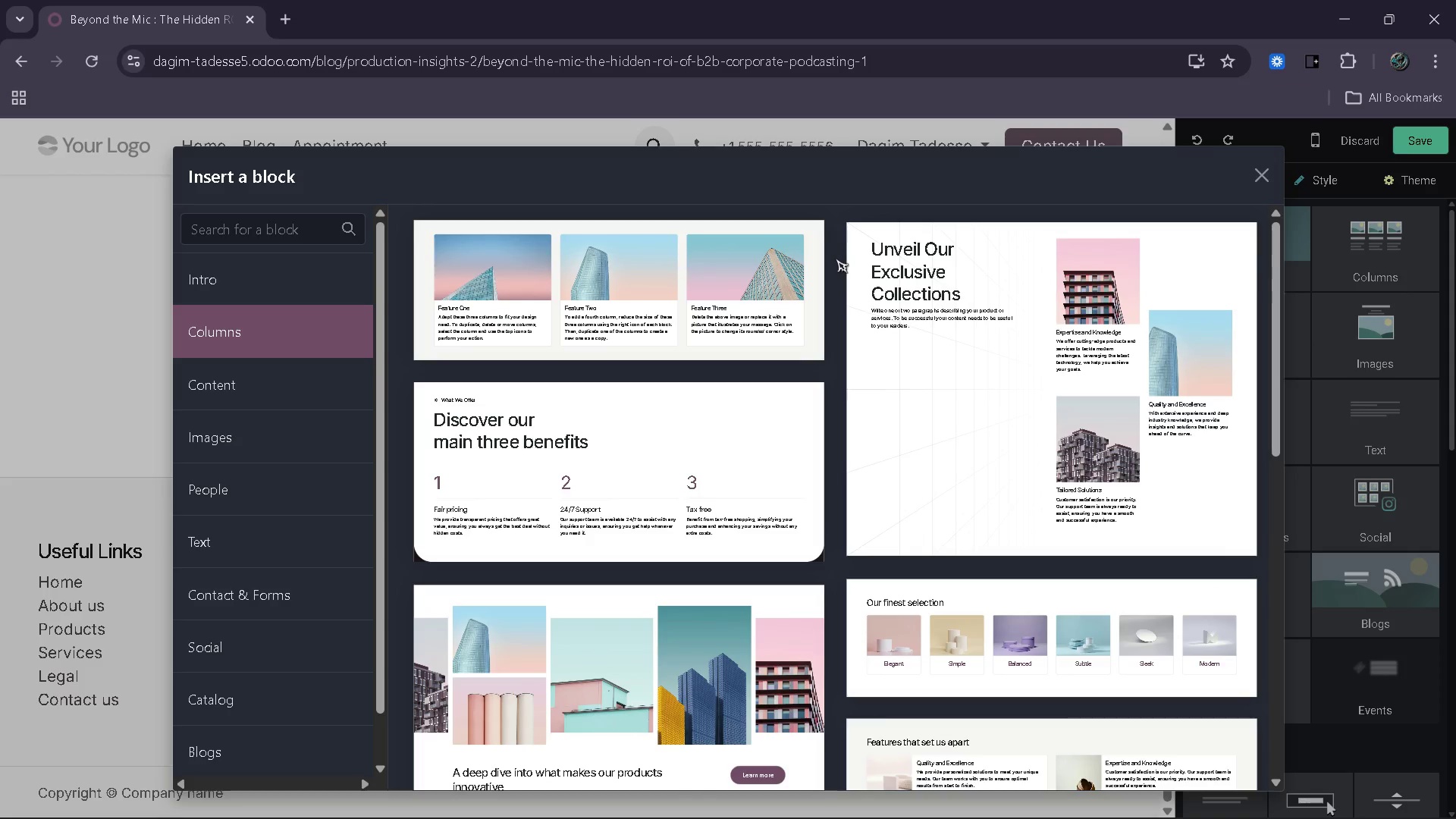 
scroll: coordinate [836, 262], scroll_direction: down, amount: 18.0
 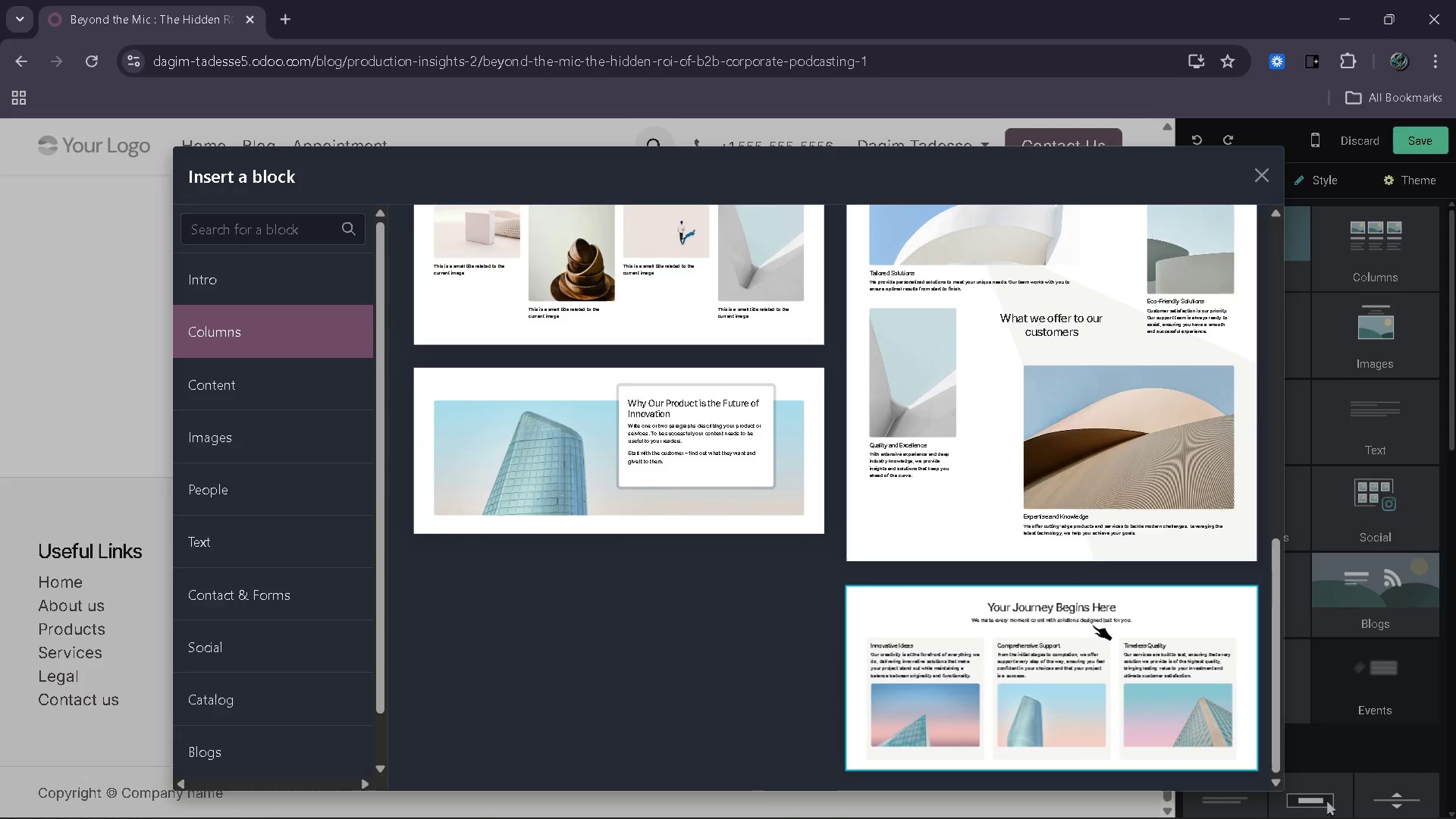 
left_click([1093, 626])
 